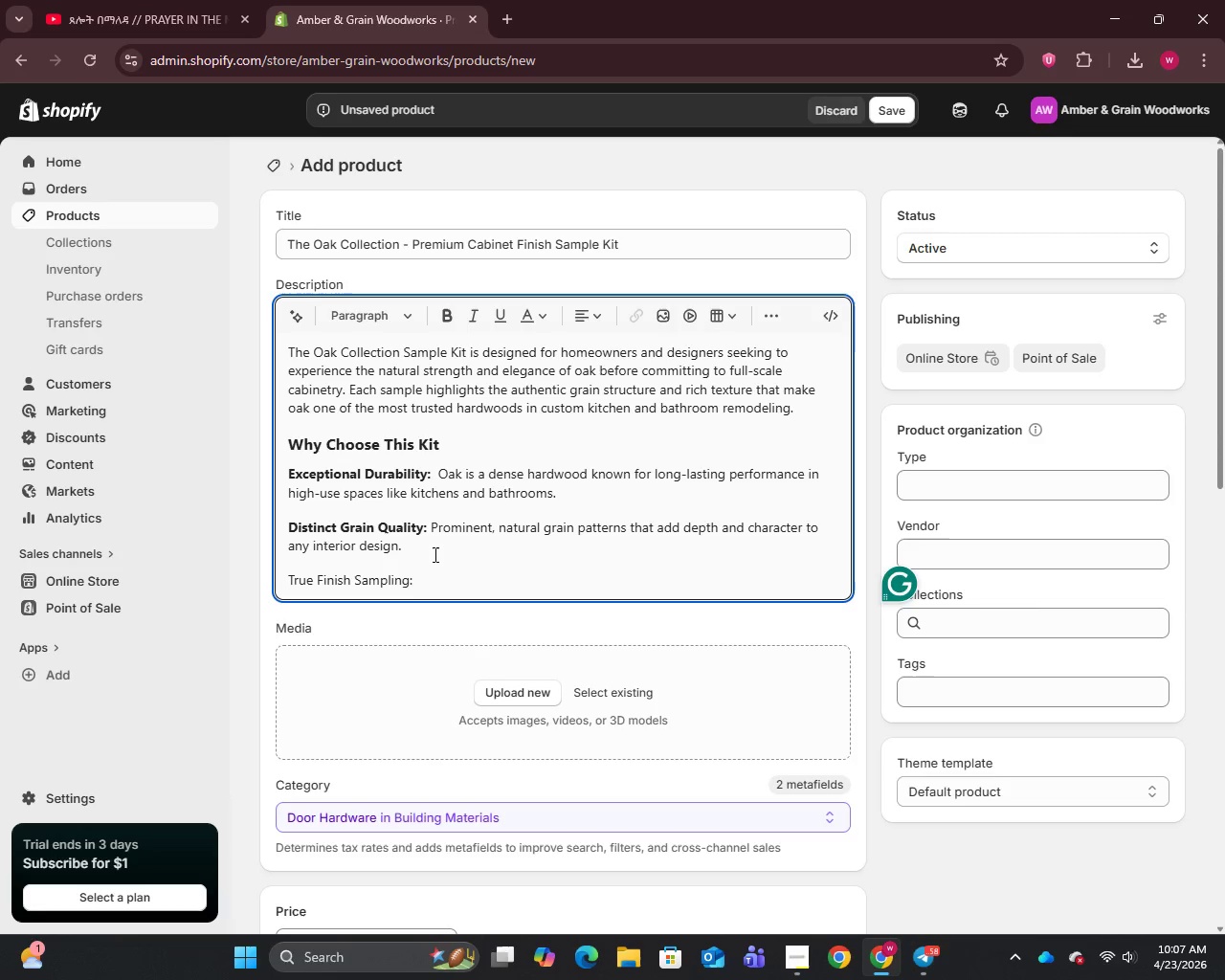 
left_click_drag(start_coordinate=[420, 583], to_coordinate=[277, 590])
 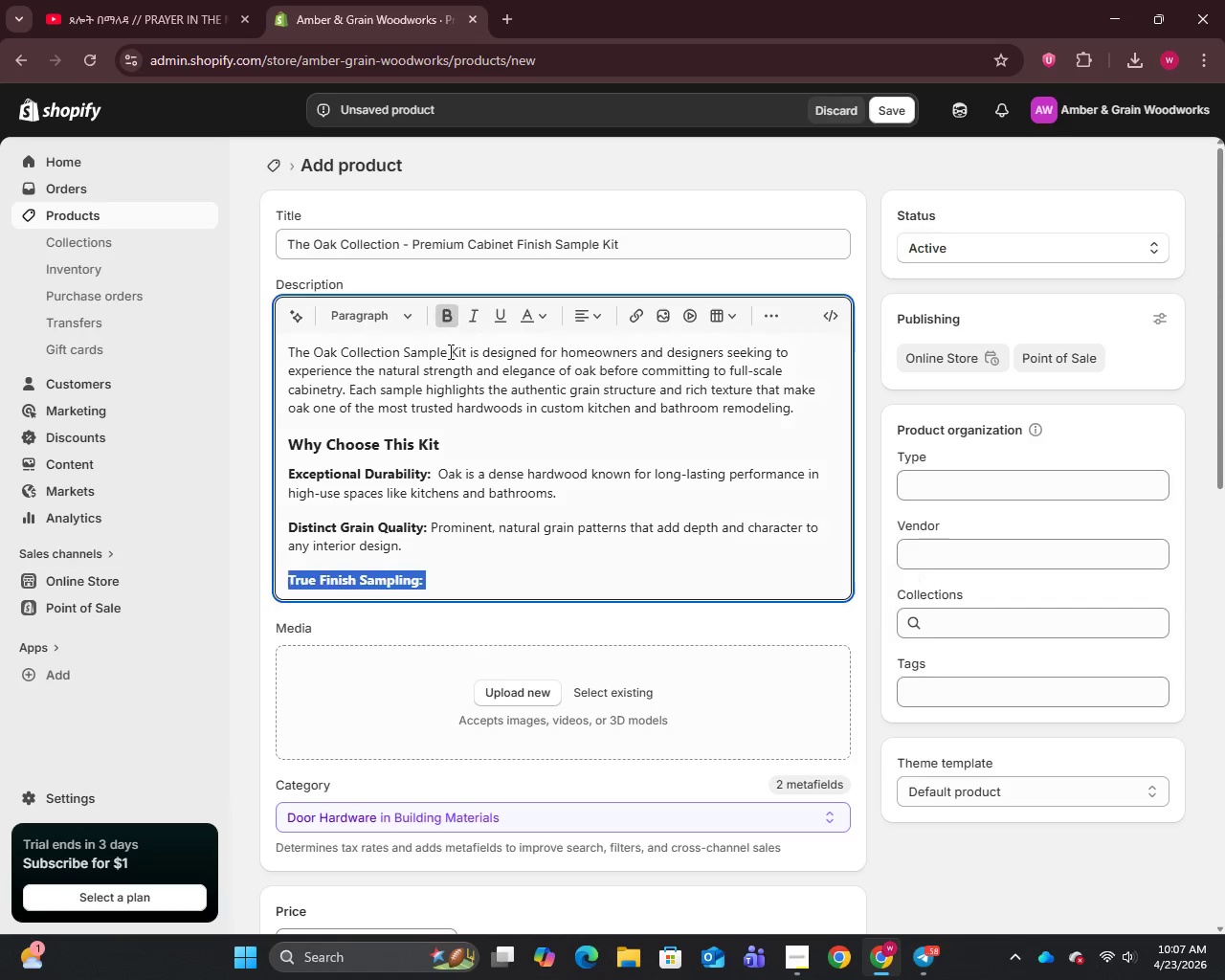 
left_click([439, 599])
 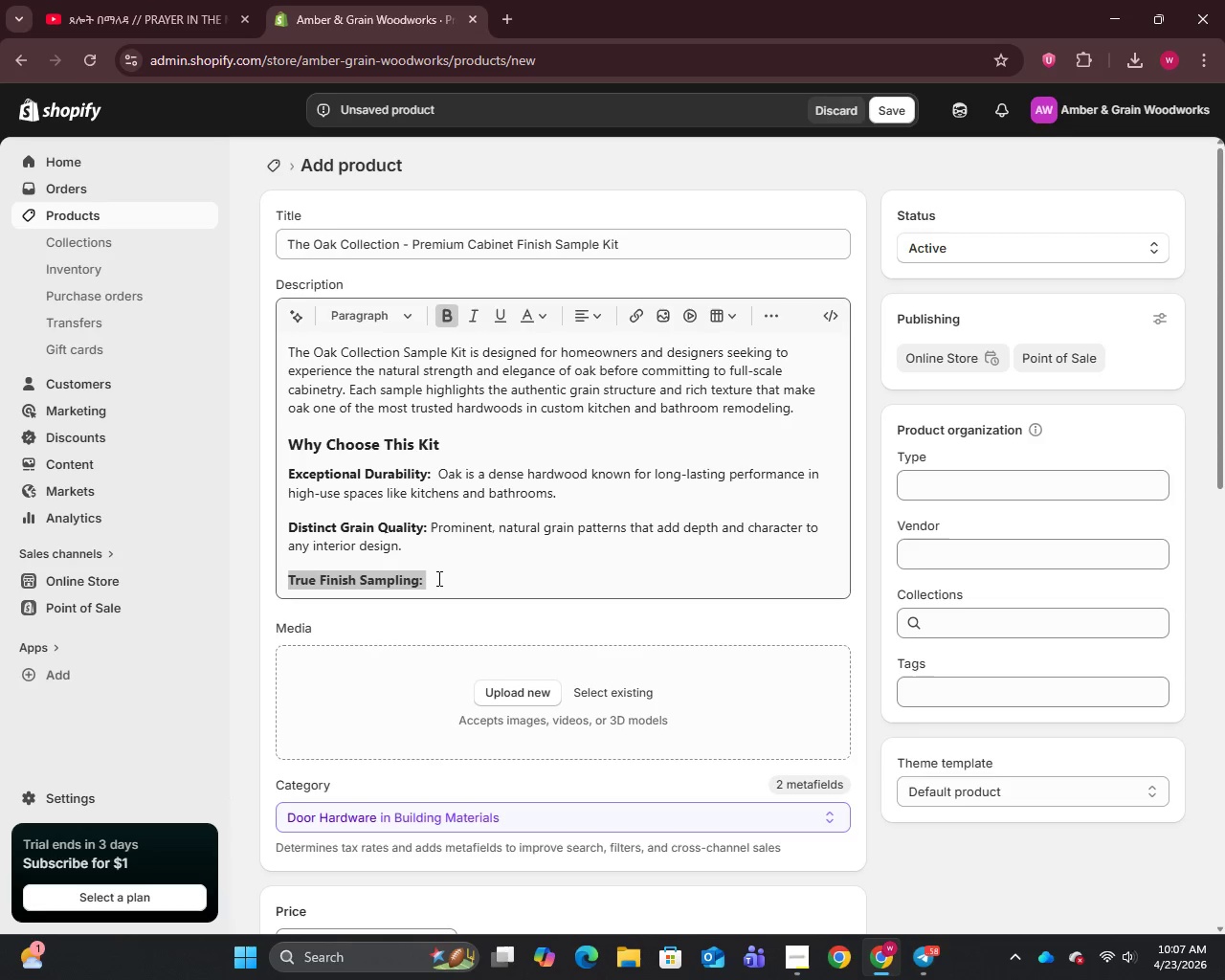 
left_click([437, 578])
 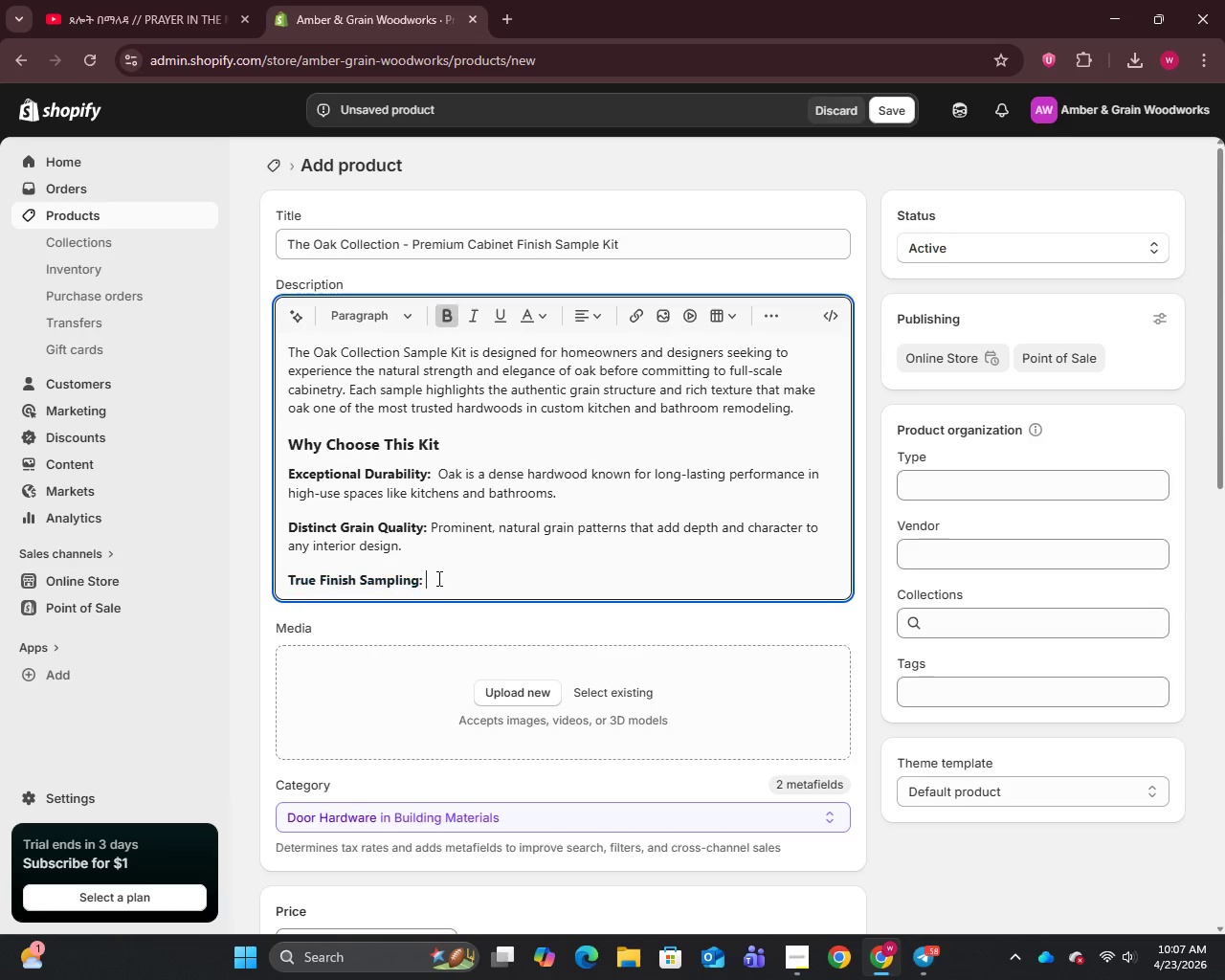 
key(Space)
 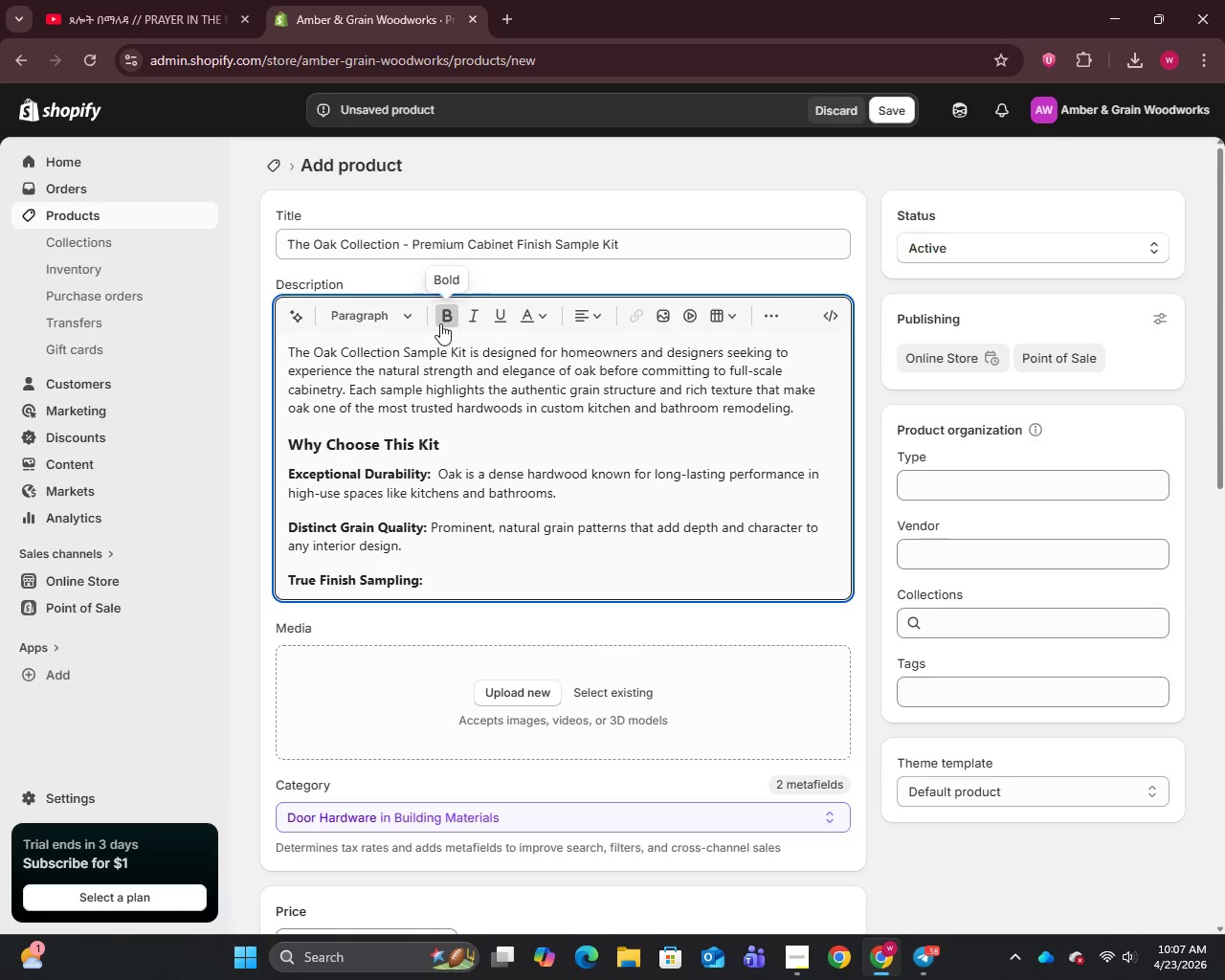 
left_click([439, 323])
 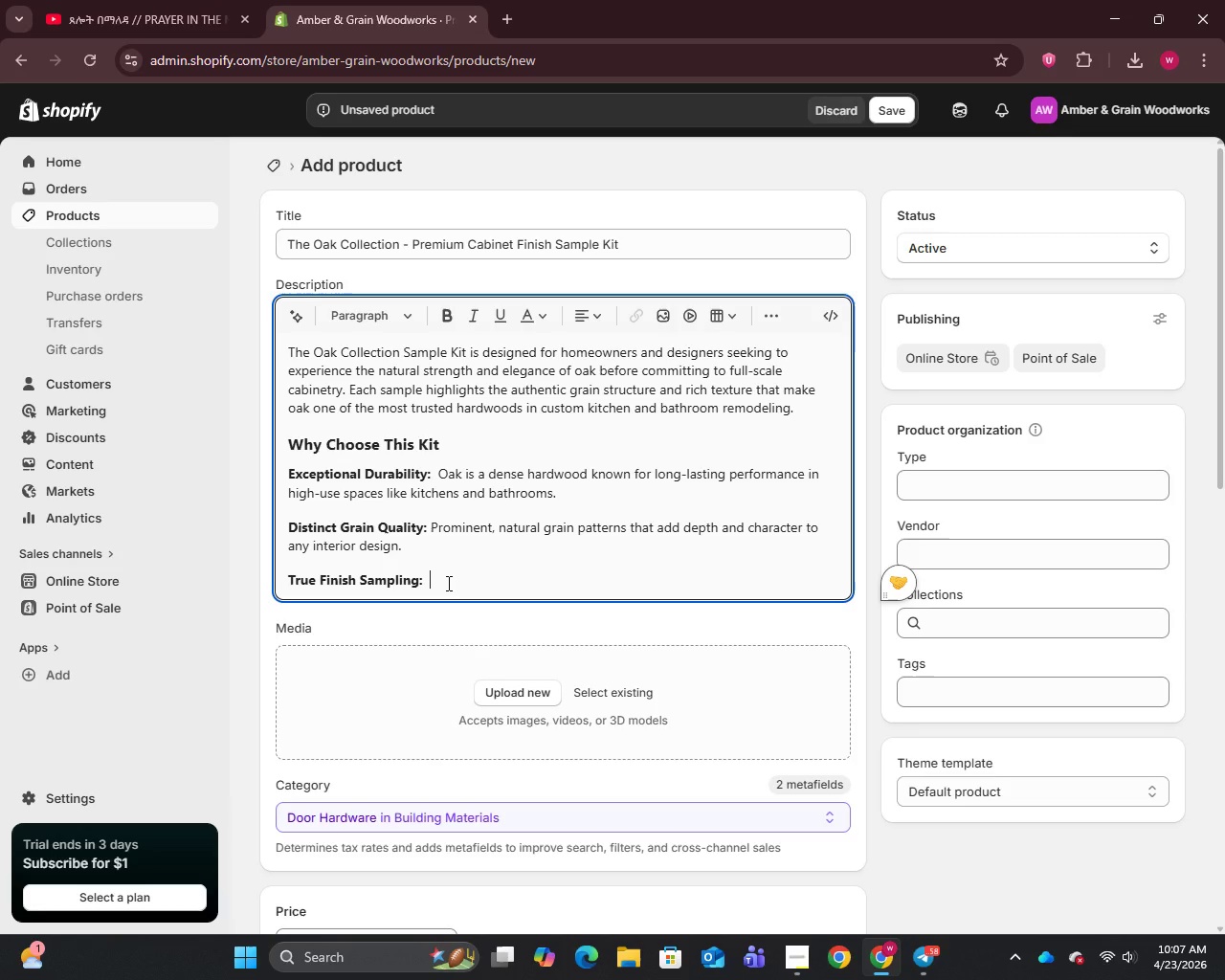 
type(Real stain application)
 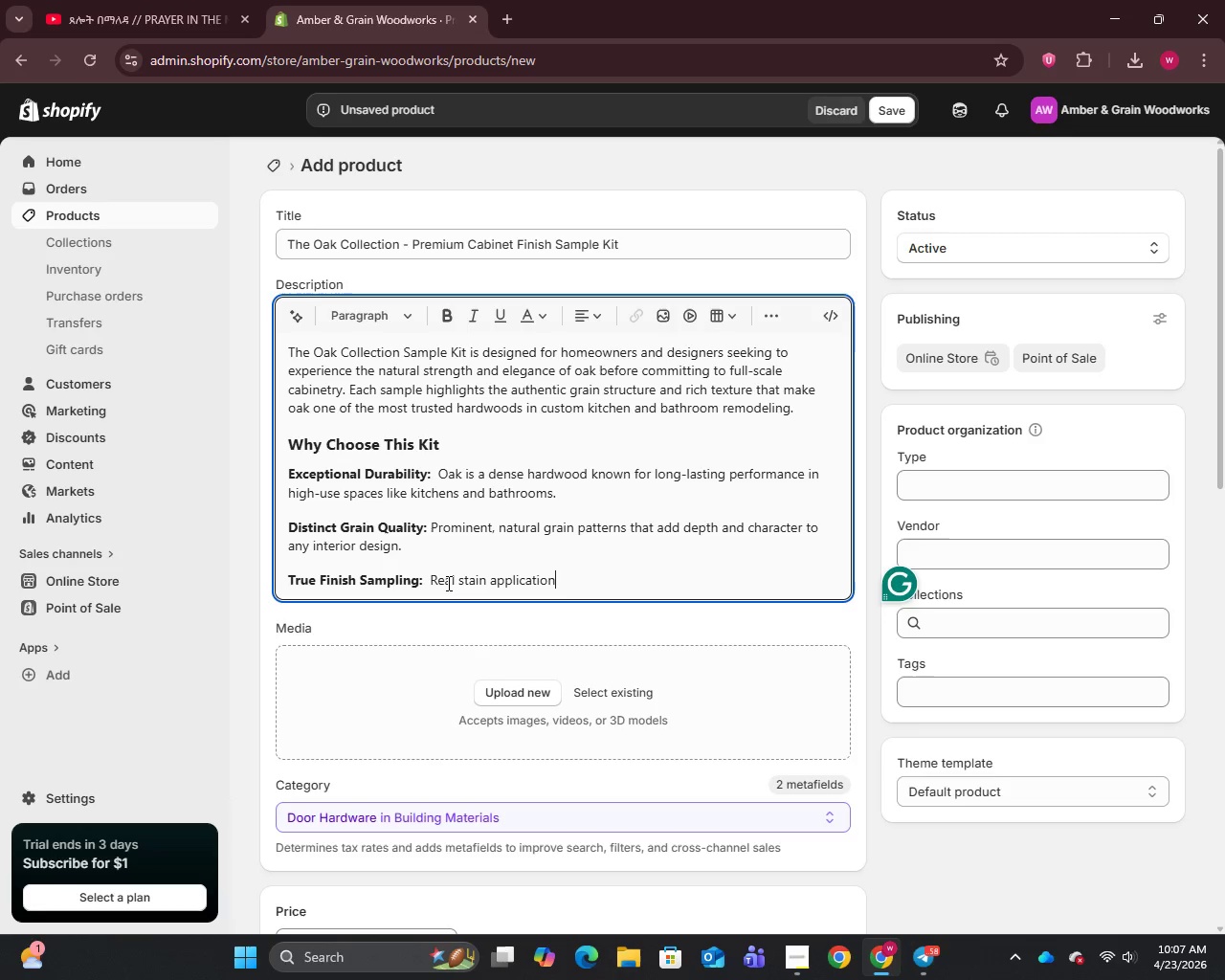 
type( let)
 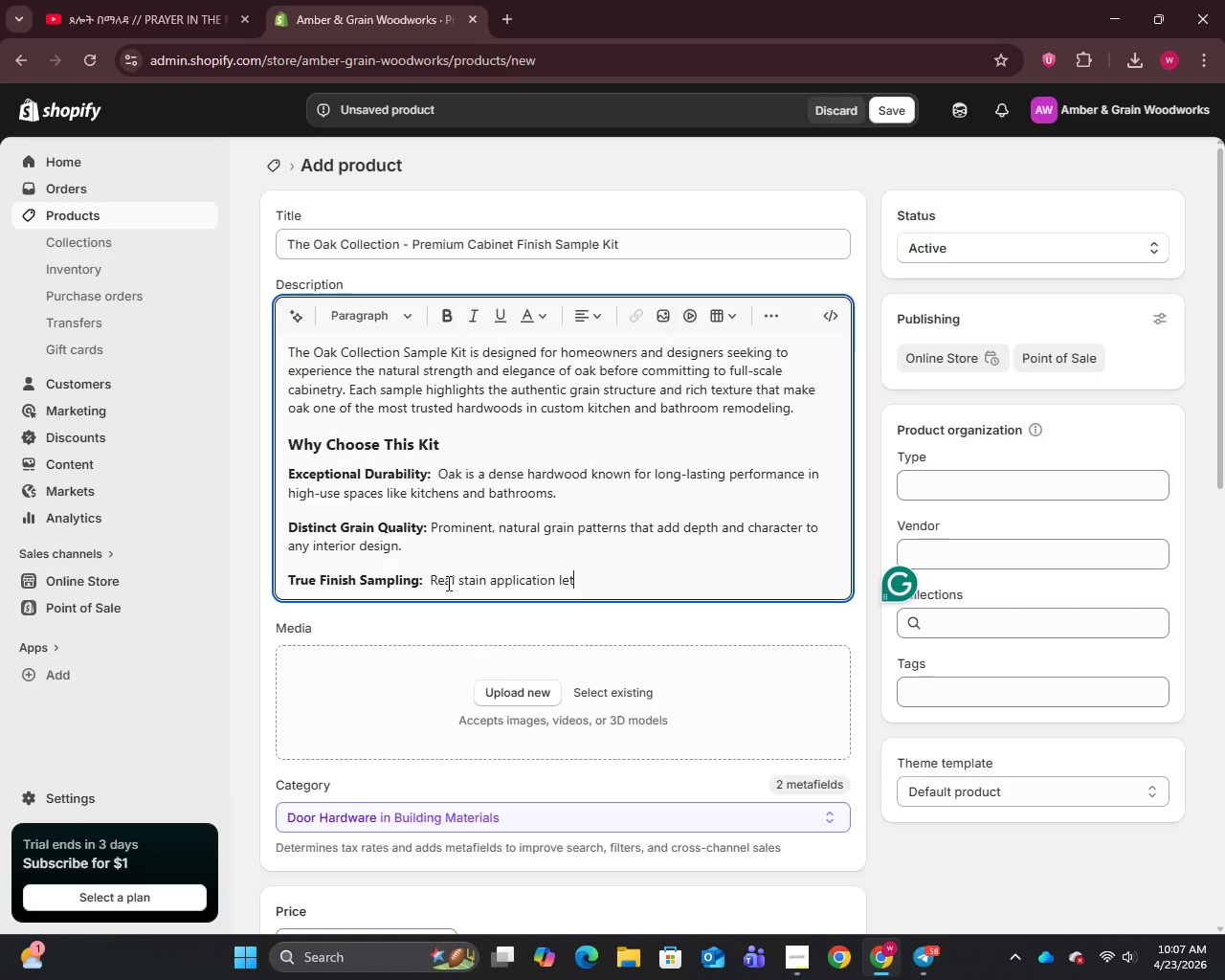 
type( you accurately compare color under your home lighting.)
 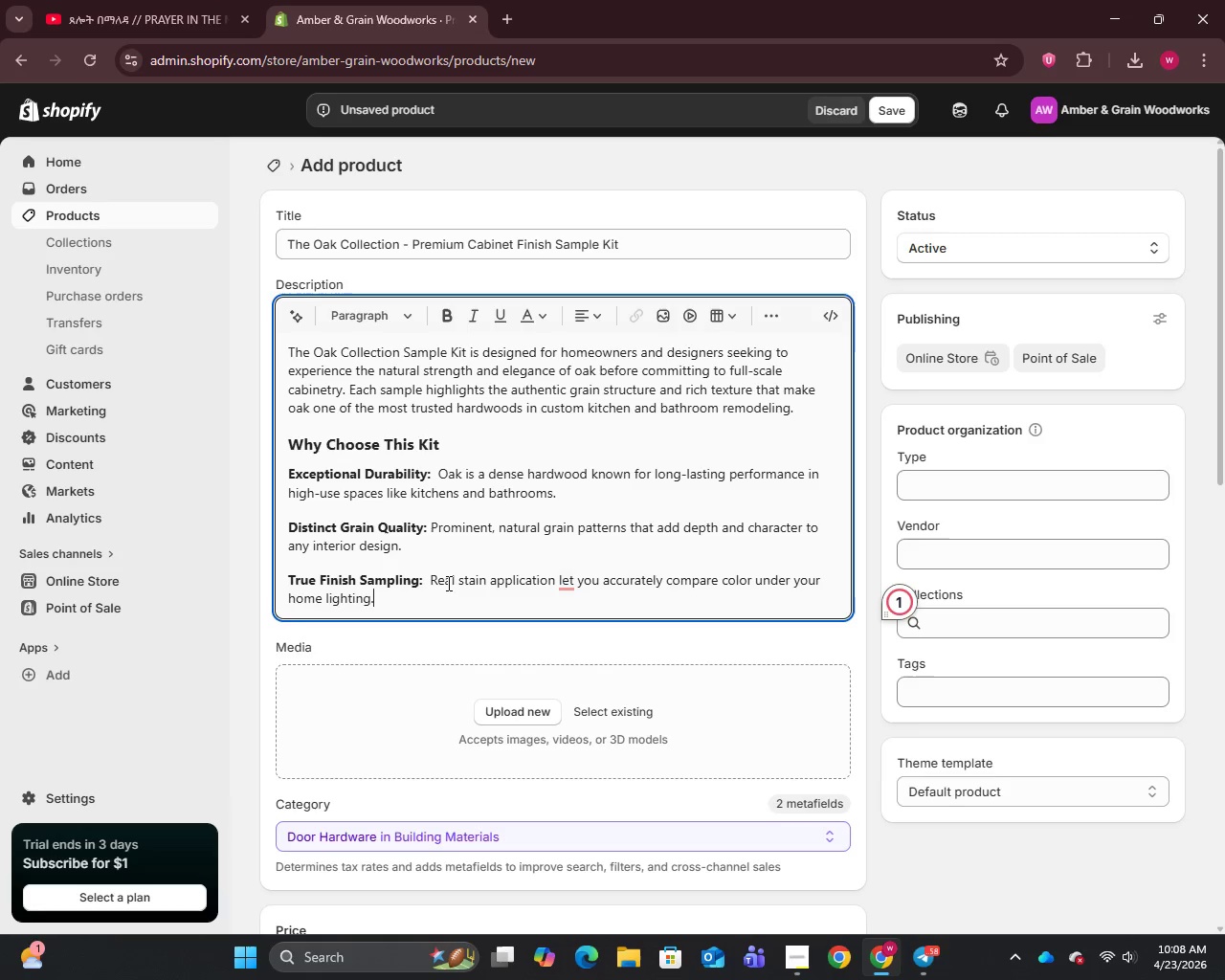 
key(Enter)
 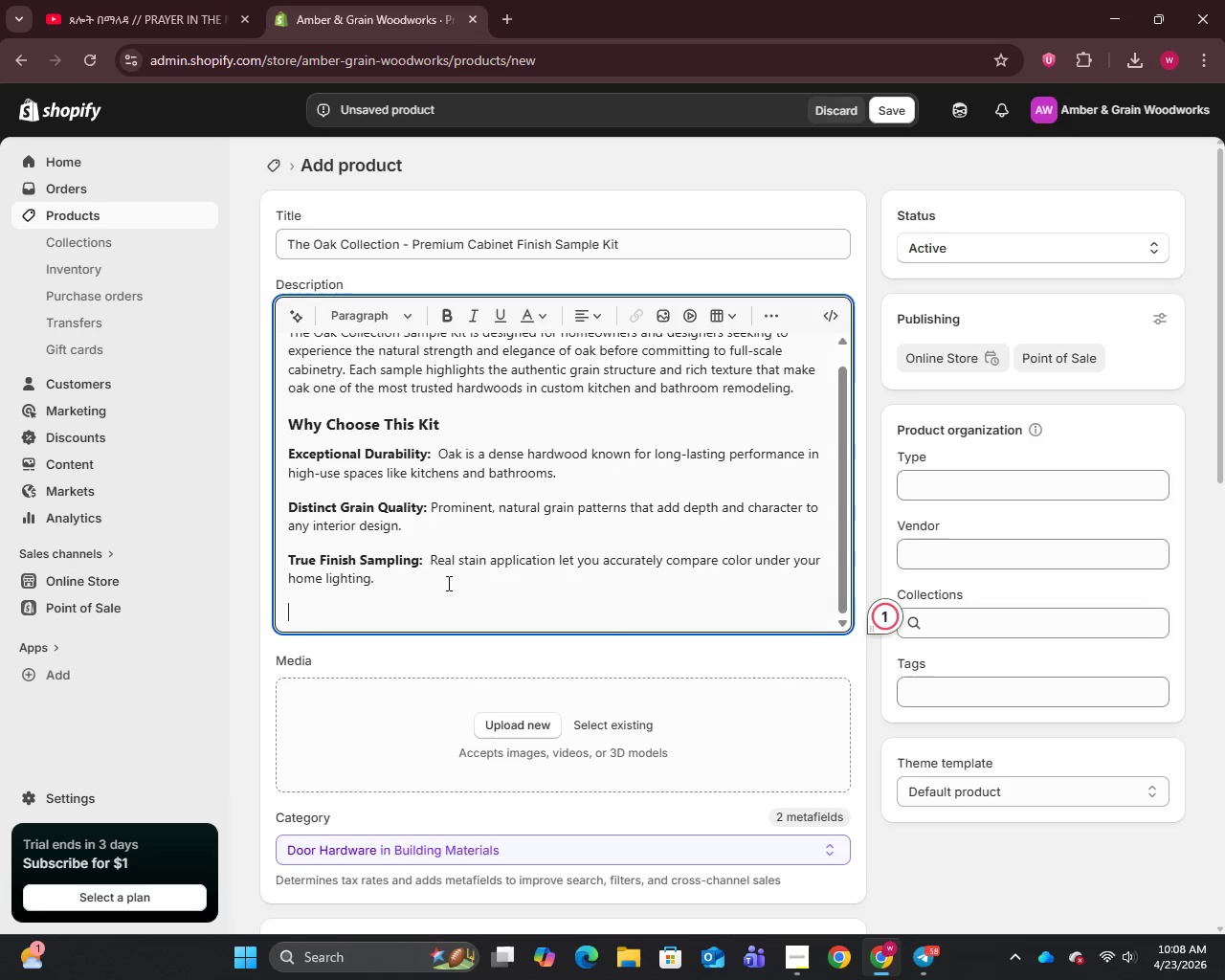 
type(Remodel Confidence: Help you confidently select finishes before investing in custom cabinetry)
 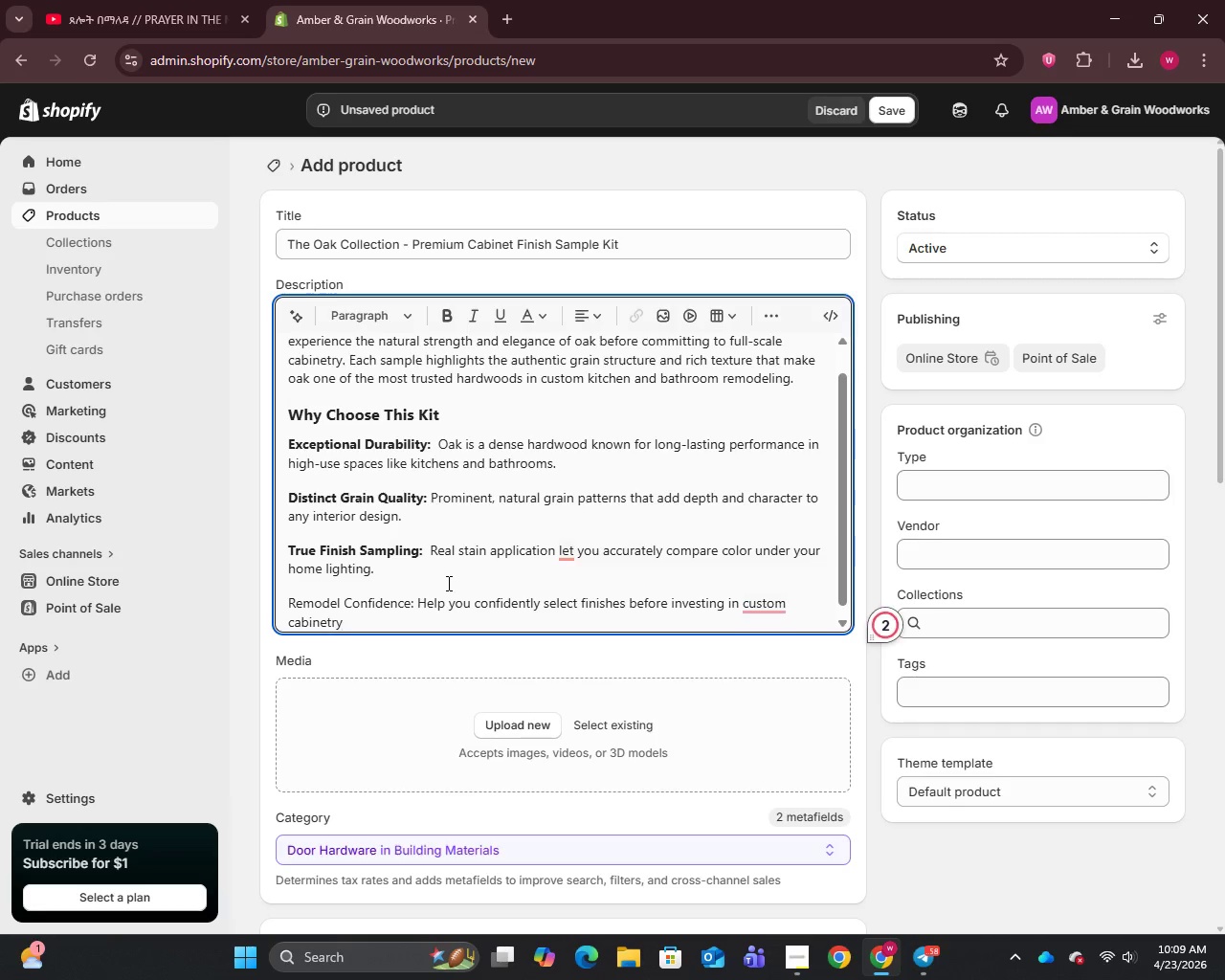 
left_click([581, 558])
 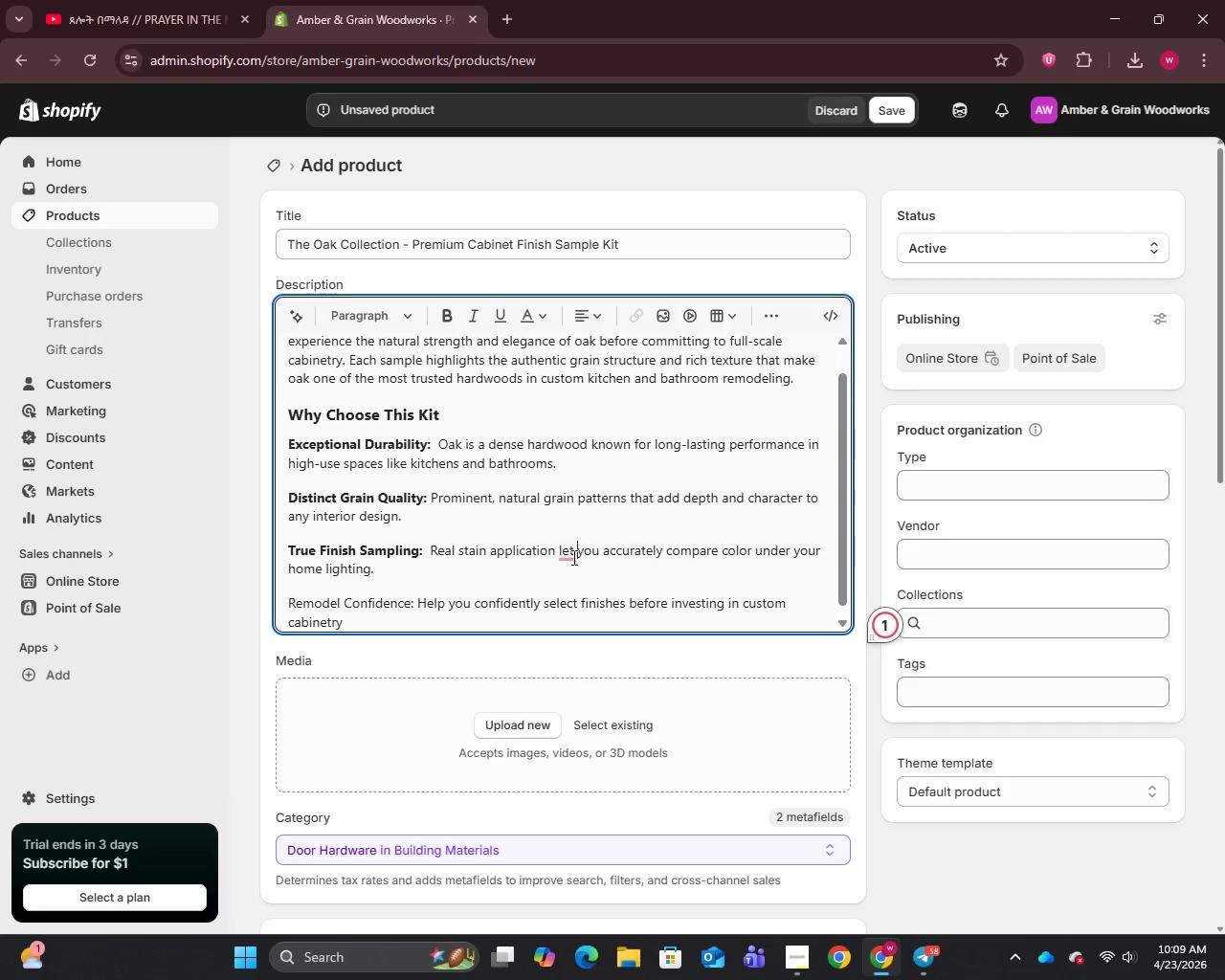 
double_click([566, 557])
 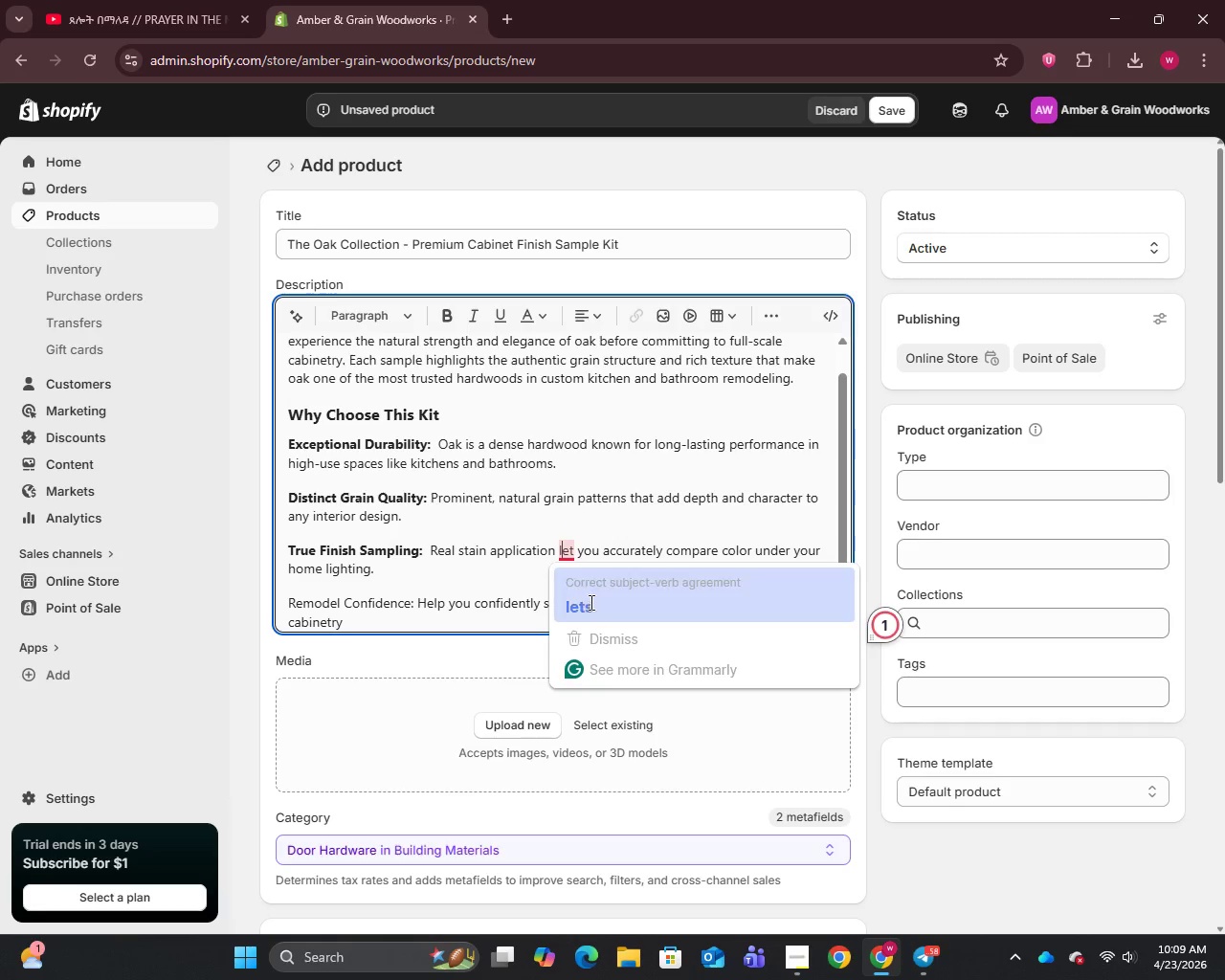 
left_click([590, 618])
 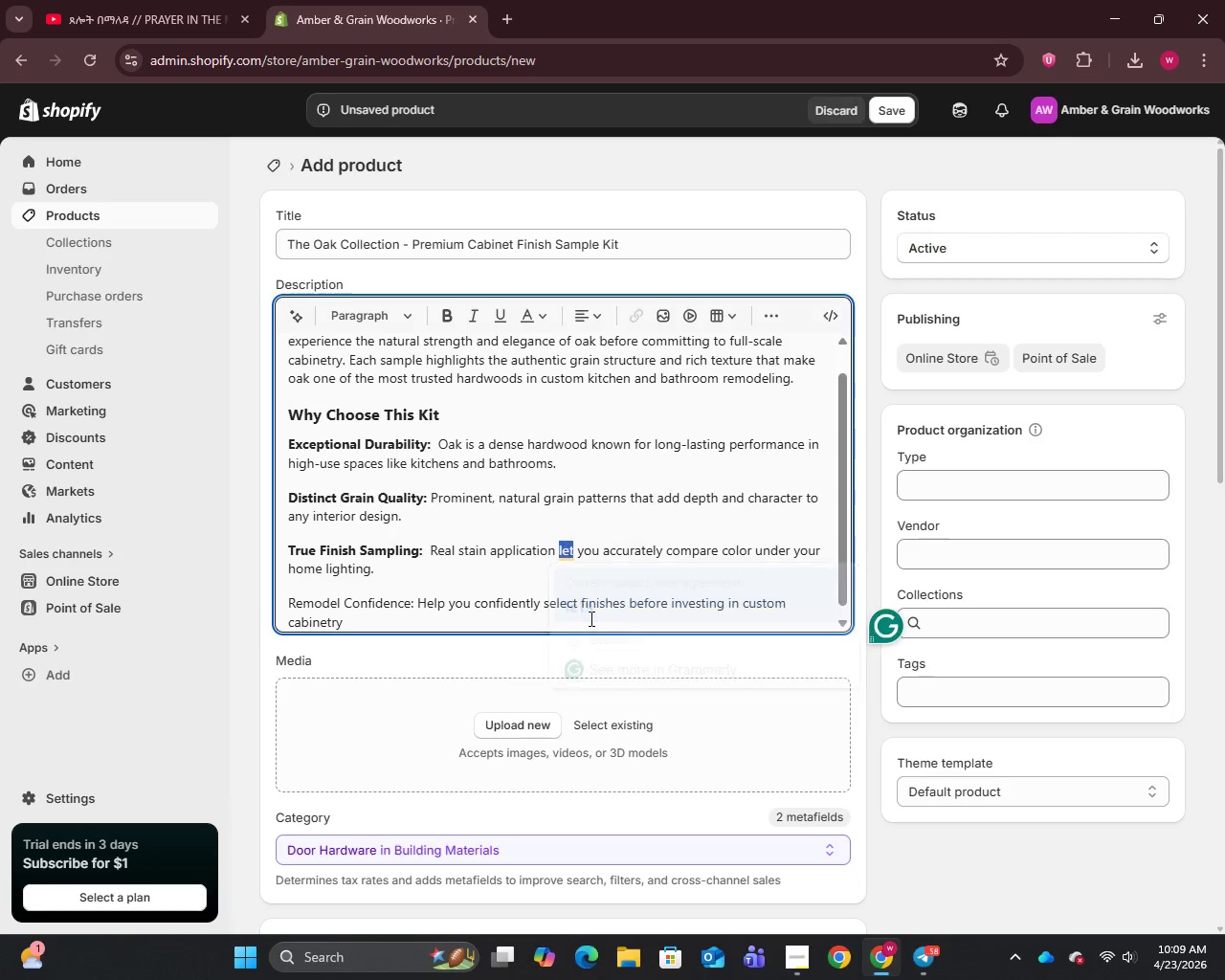 
key(Unknown)
 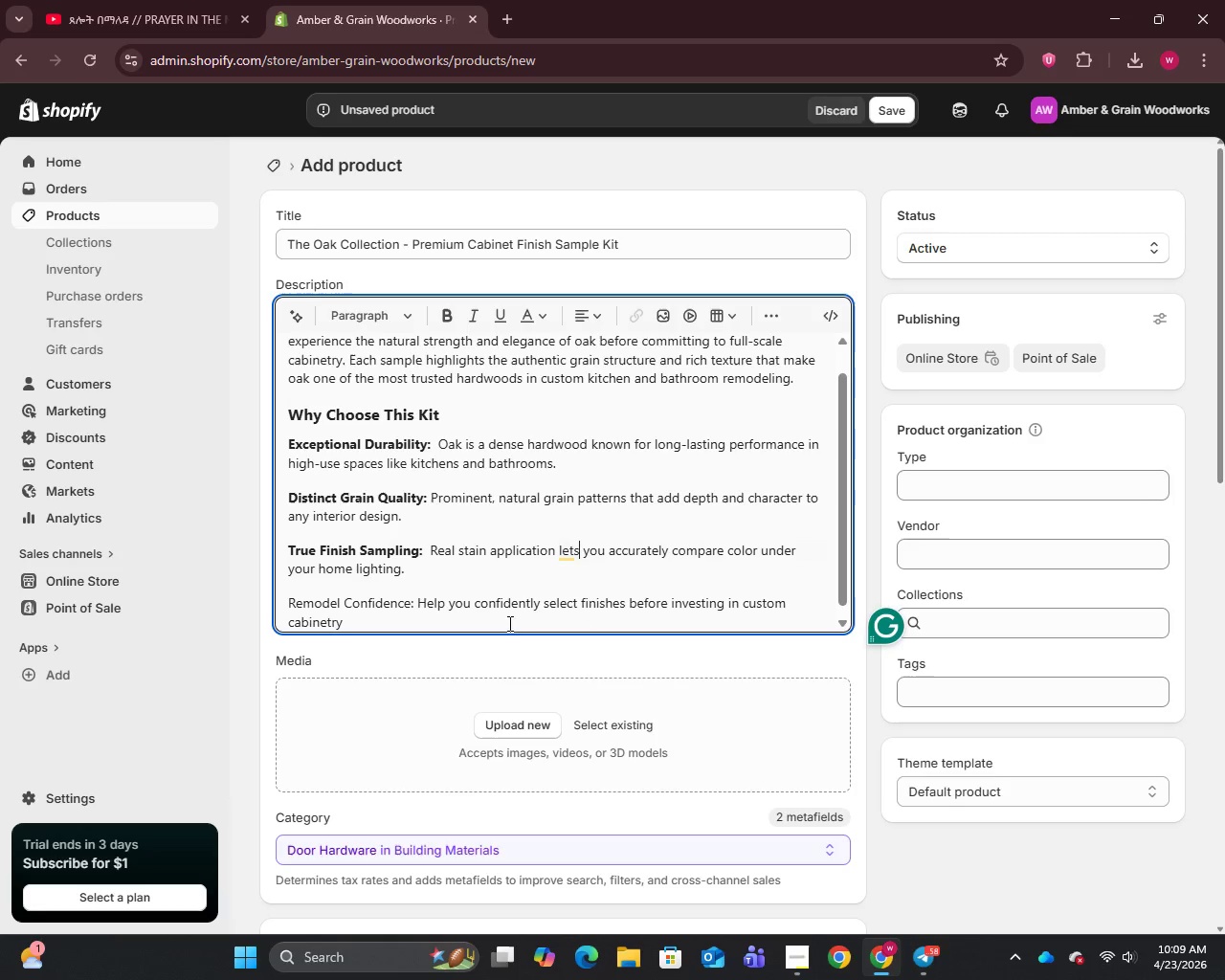 
key(Unknown)
 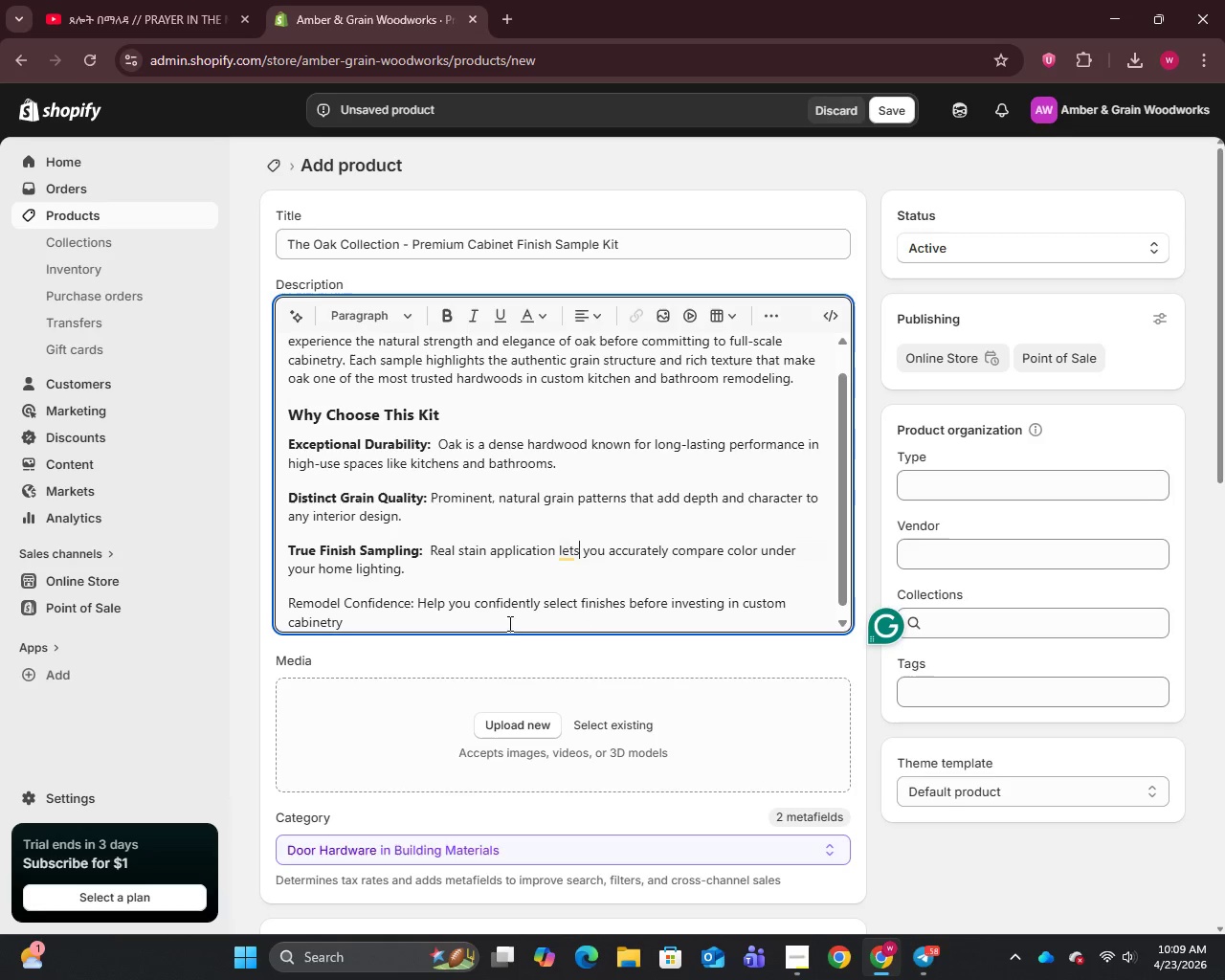 
key(Unknown)
 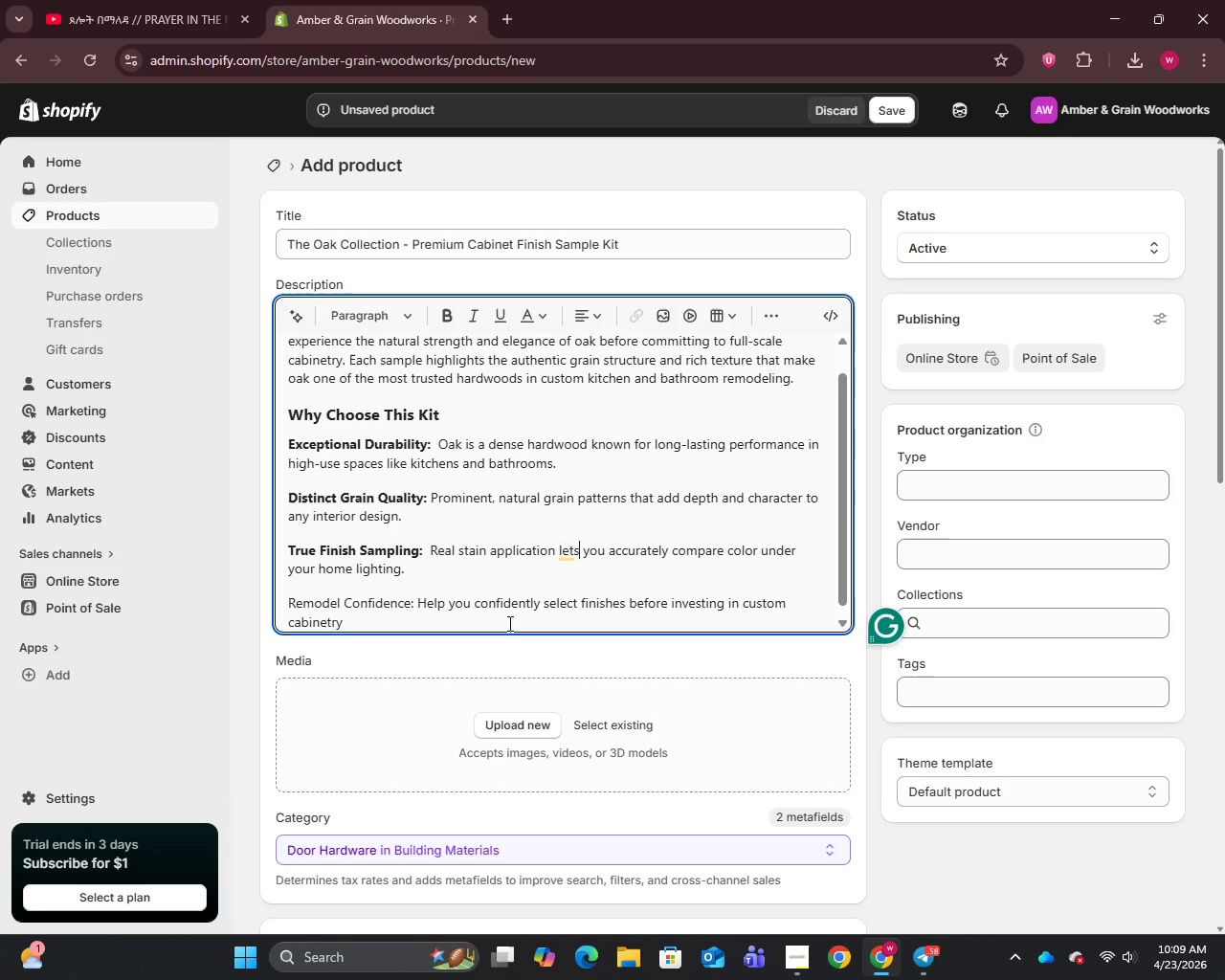 
key(Unknown)
 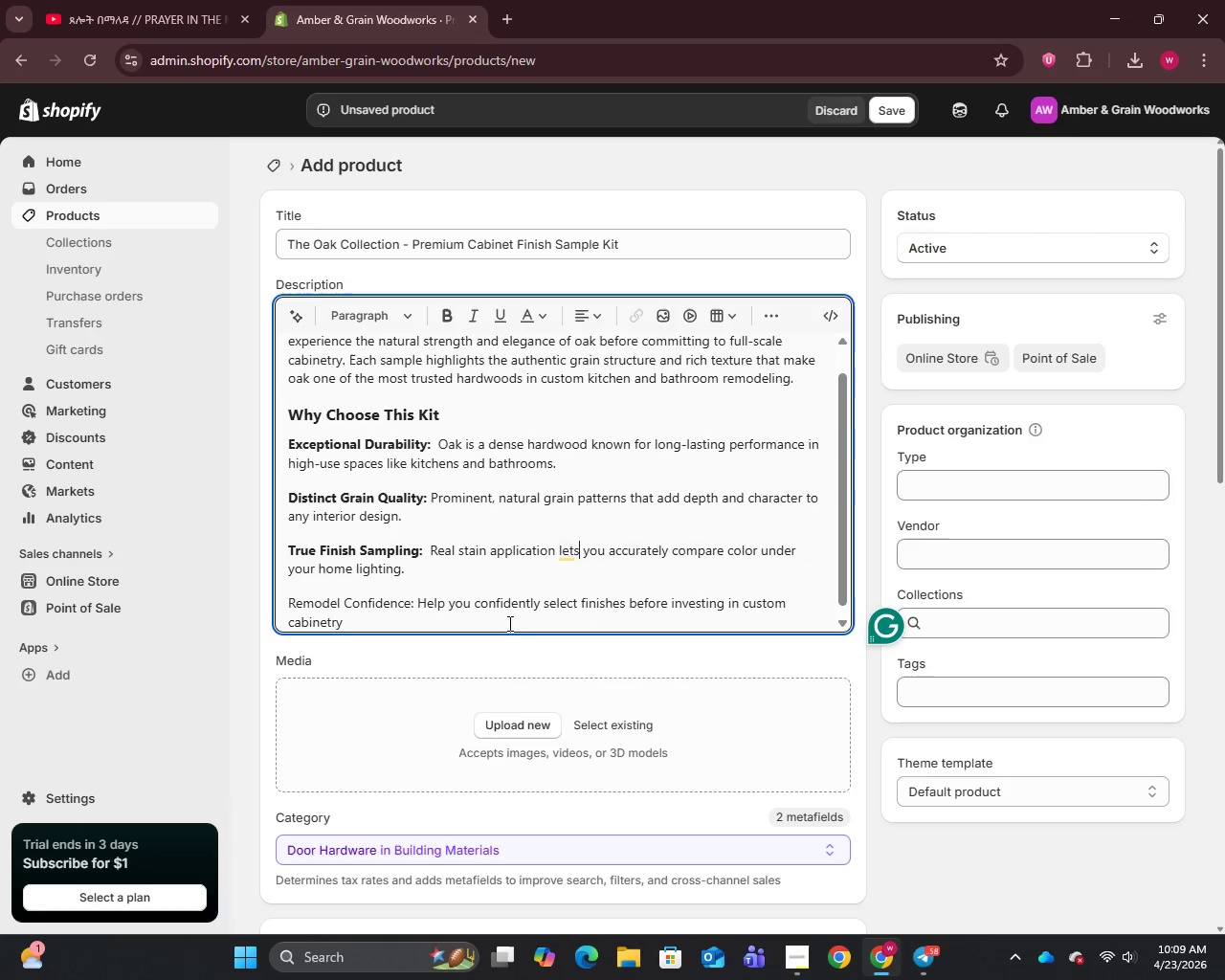 
left_click([507, 623])
 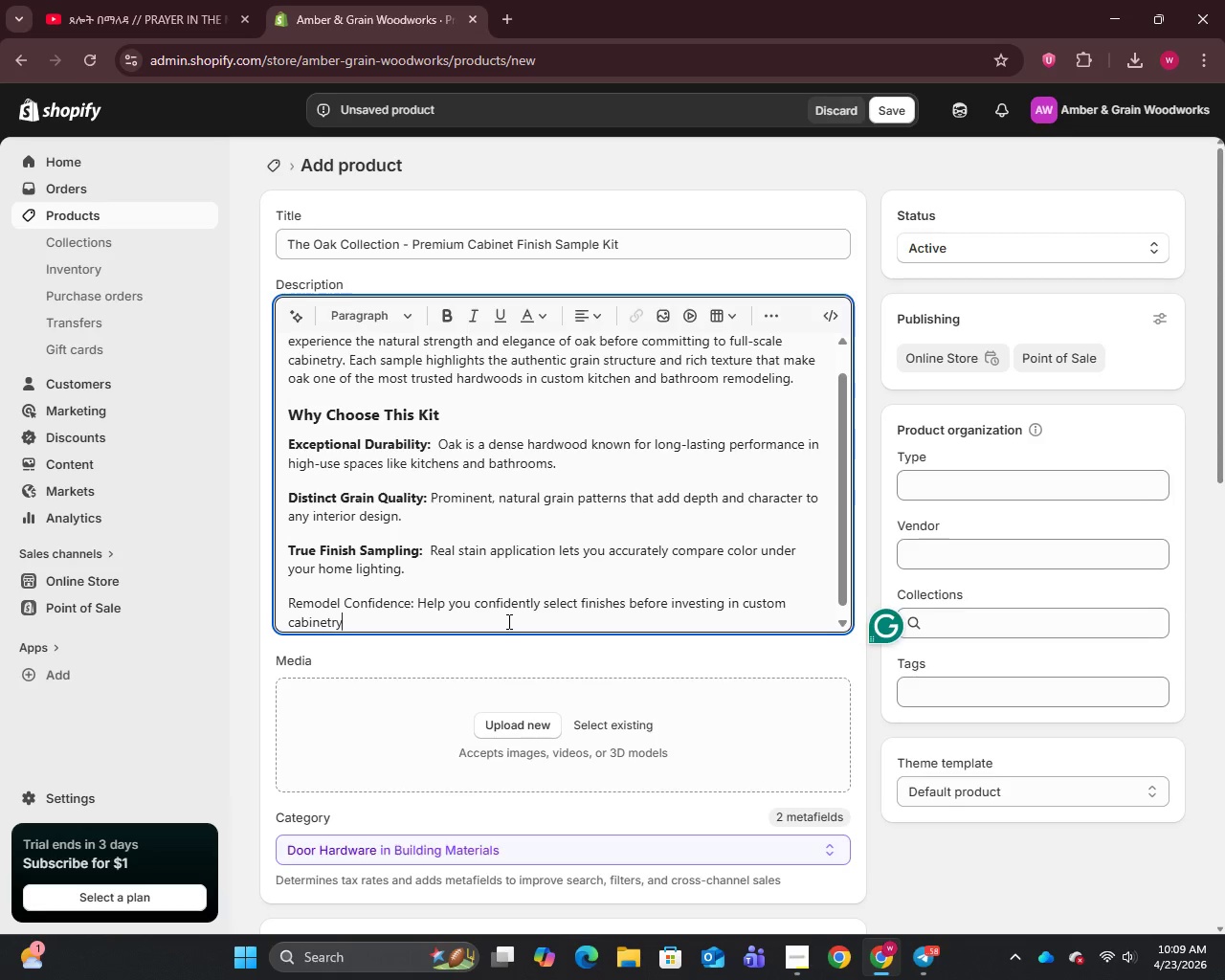 
key(Period)
 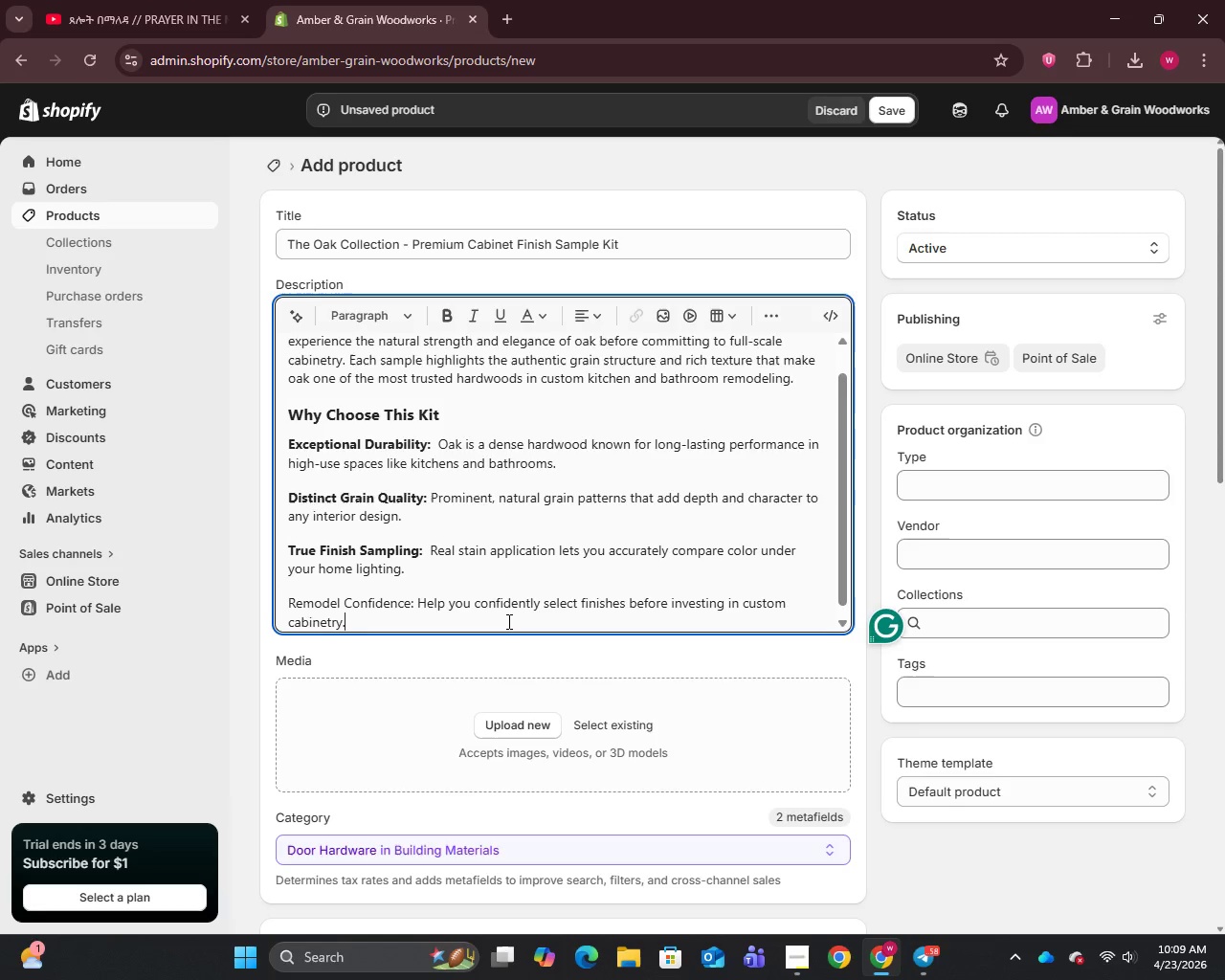 
key(Enter)
 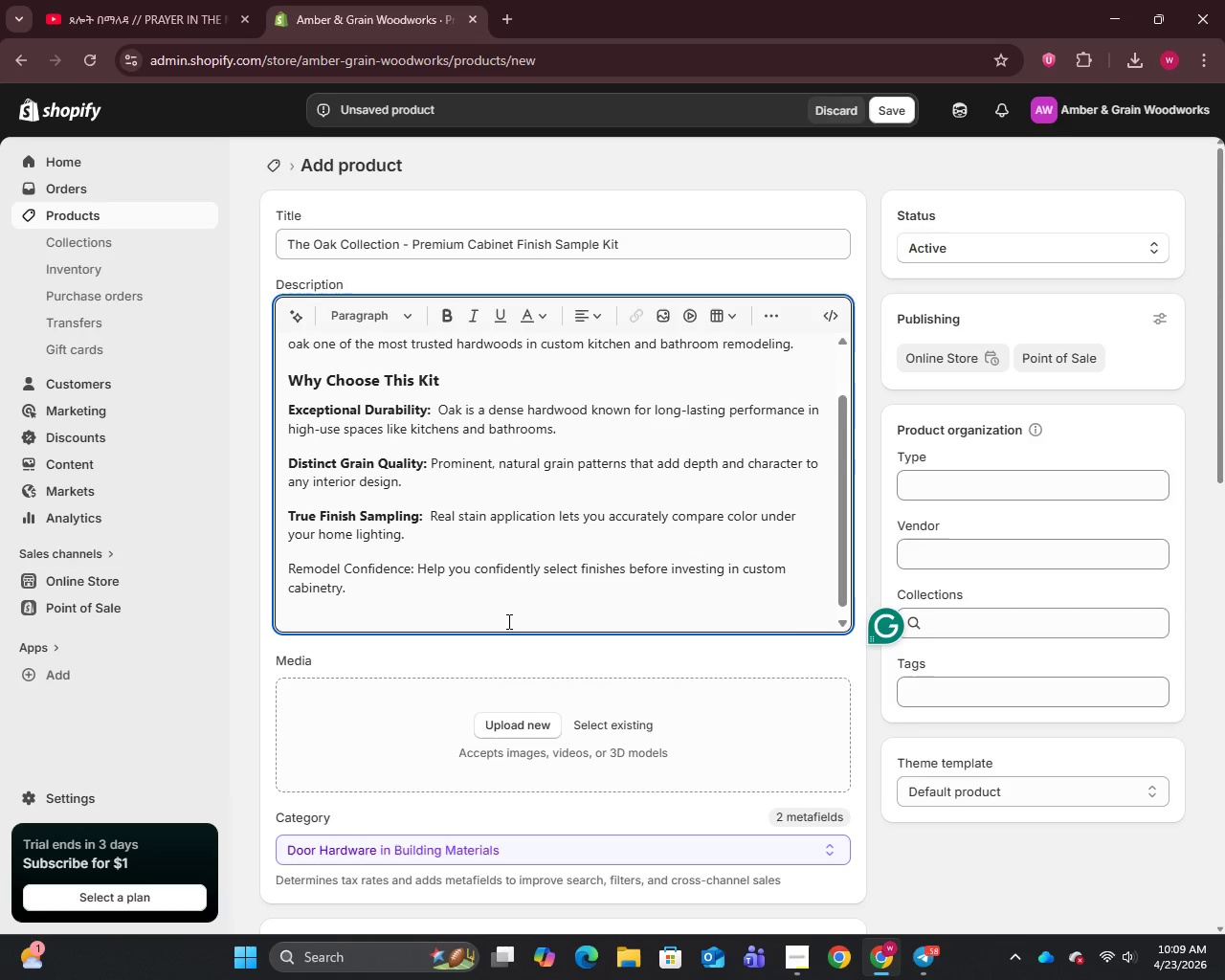 
key(CapsLock)
 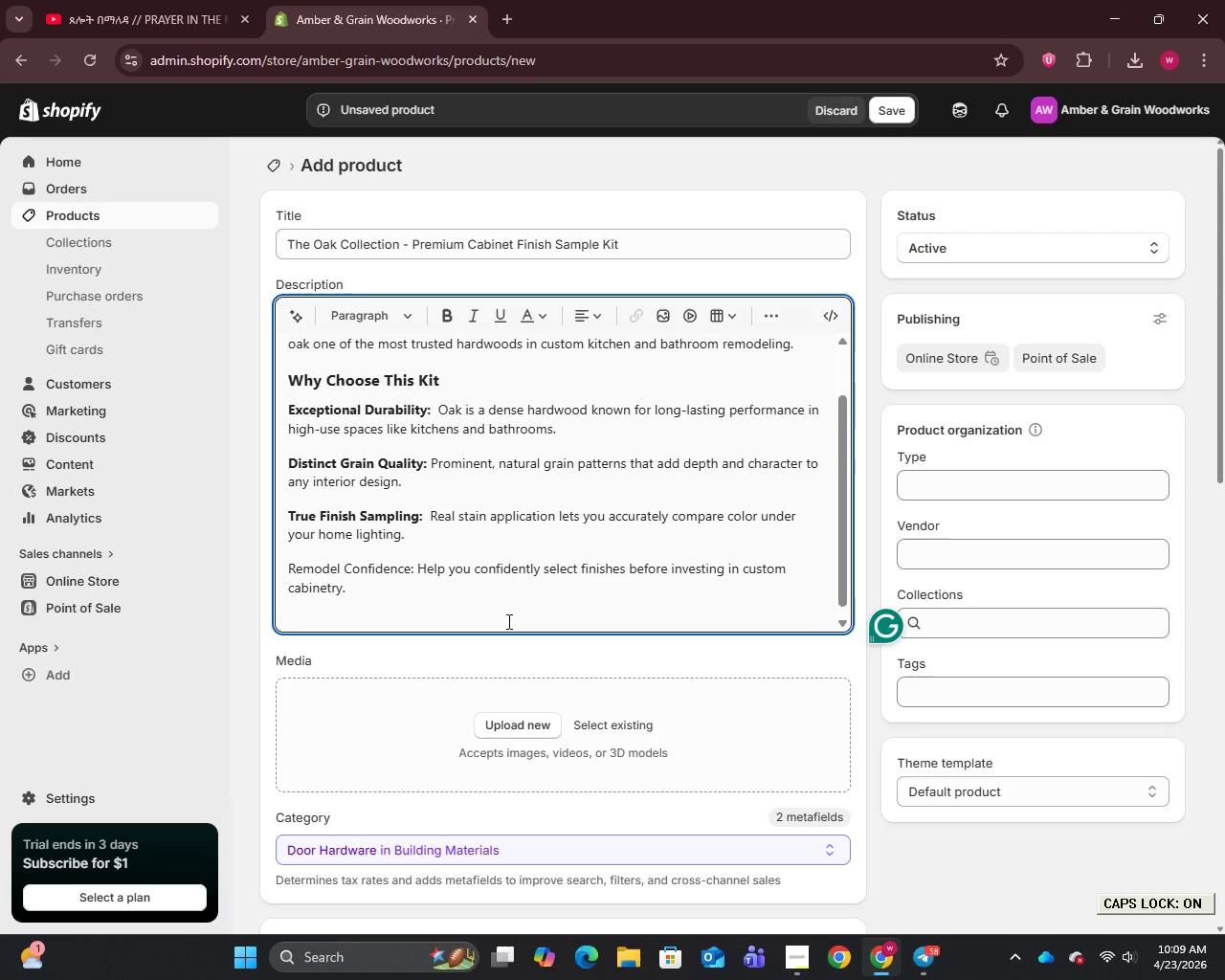 
key(A)
 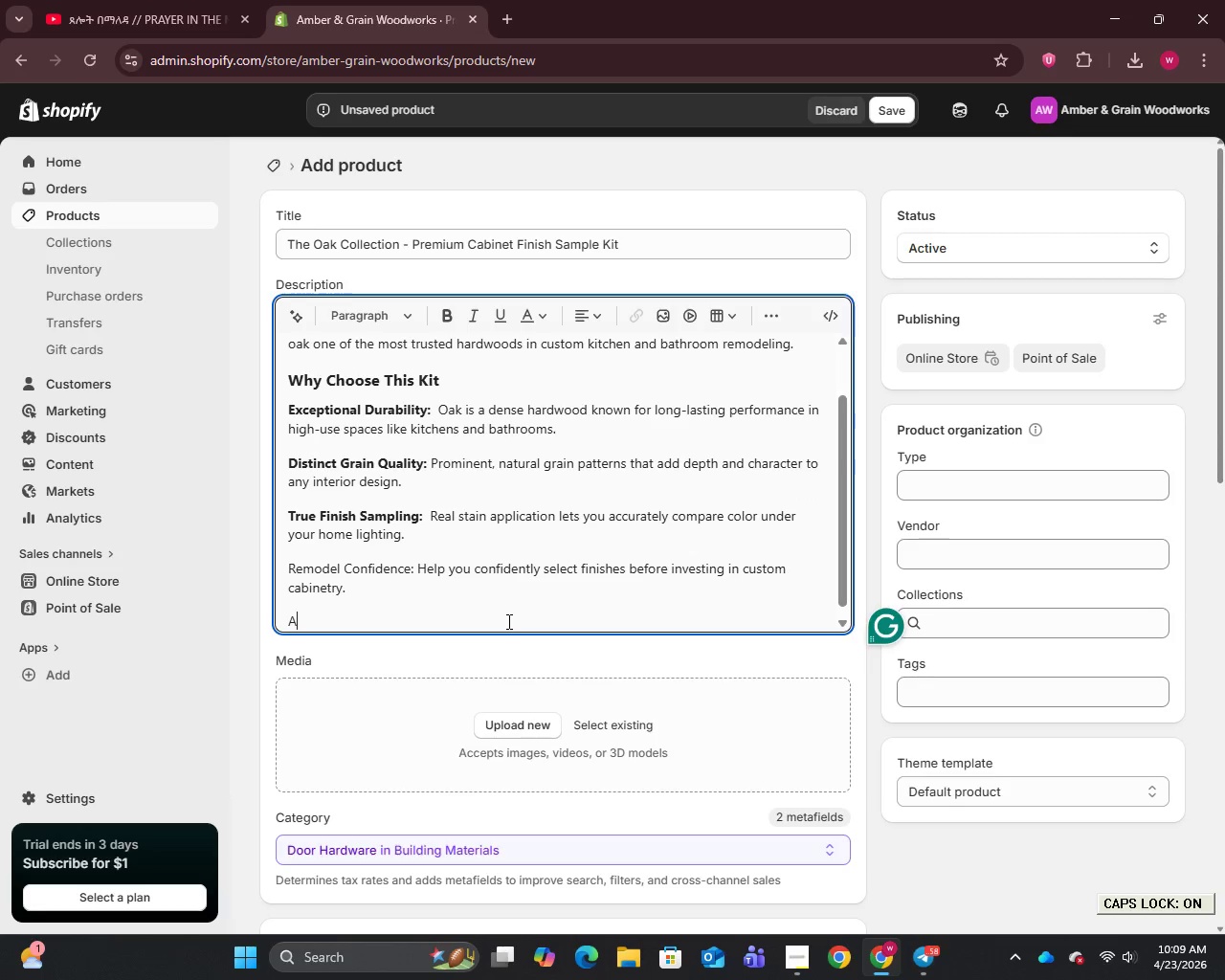 
key(CapsLock)
 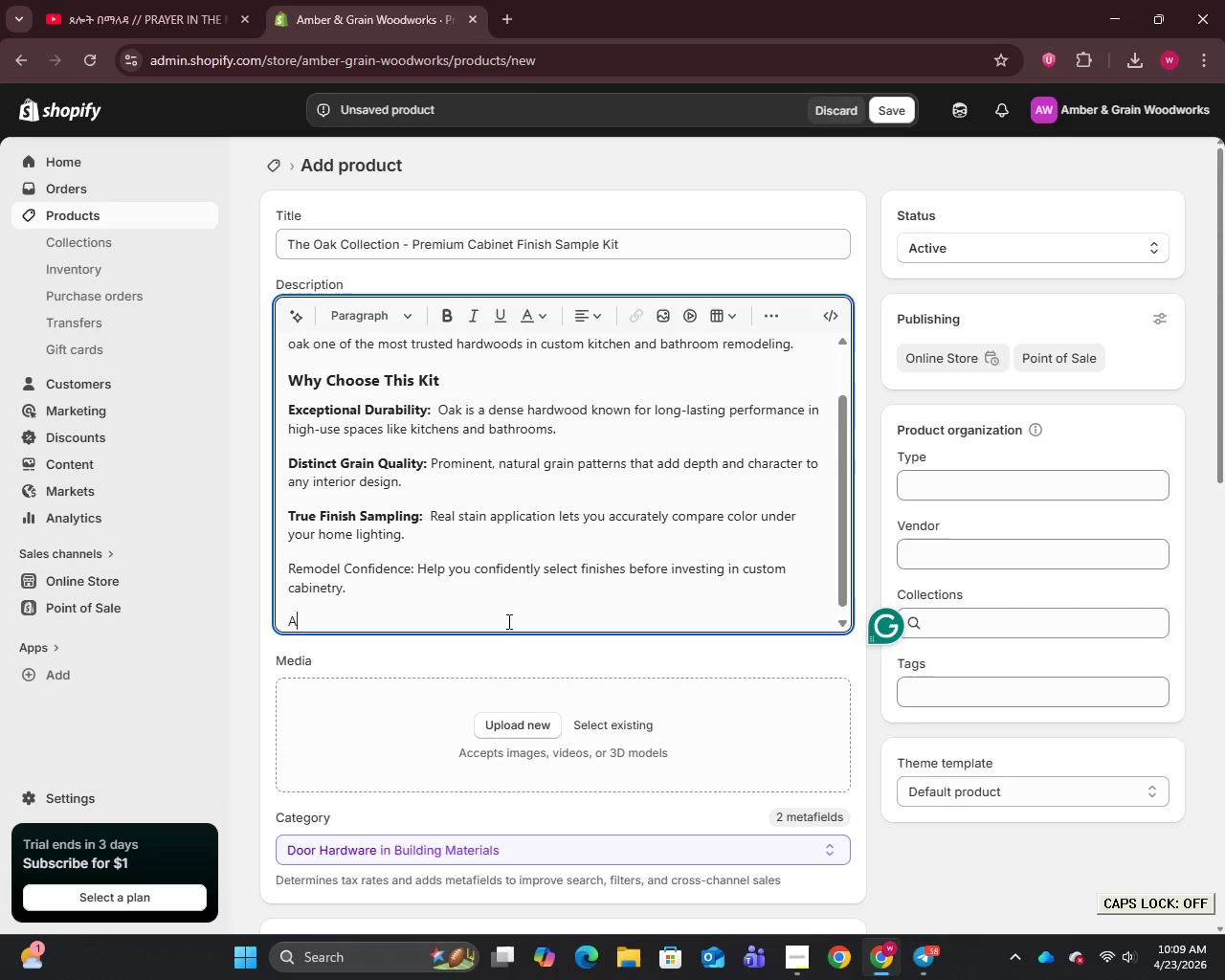 
key(Backspace)
 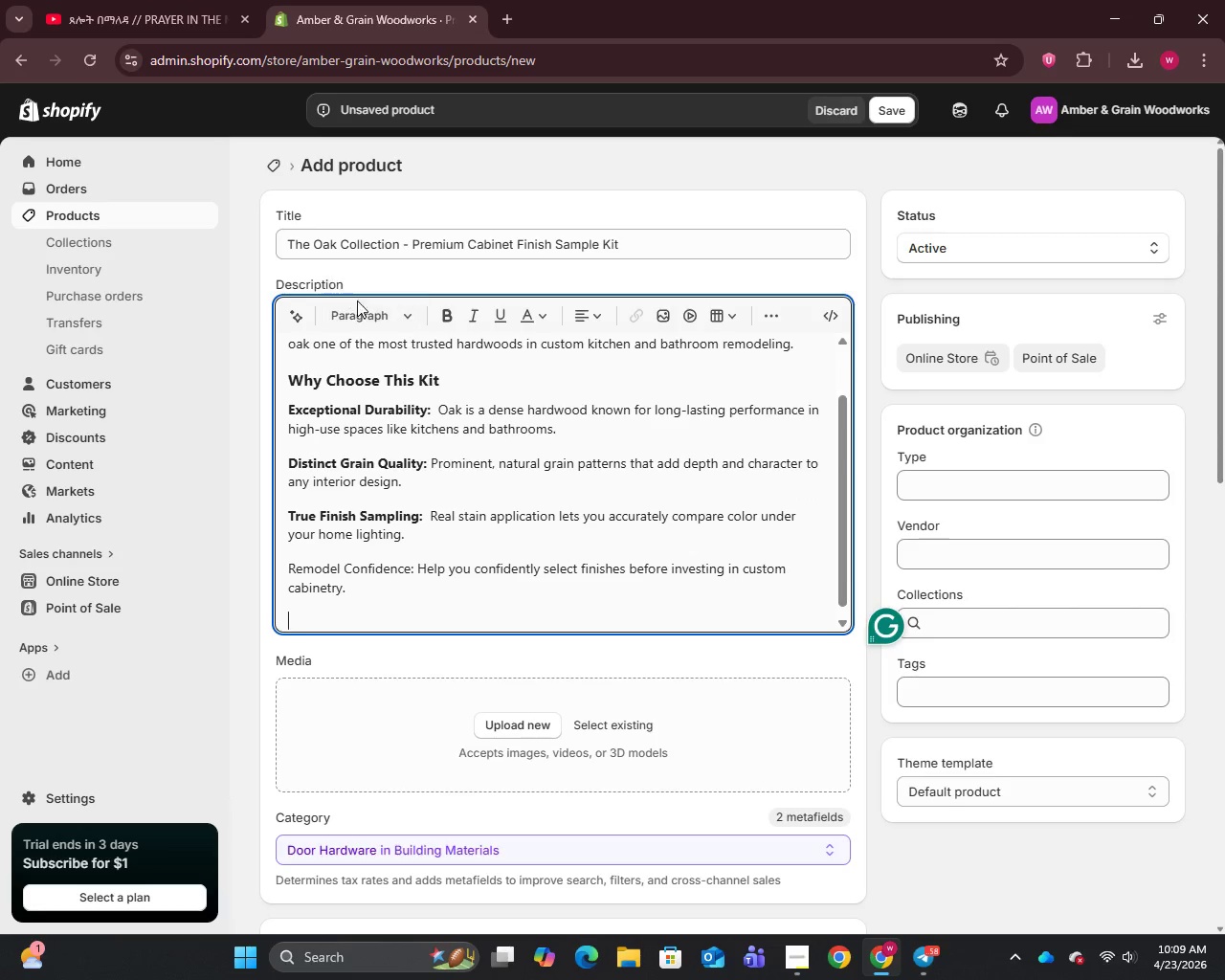 
left_click([406, 323])
 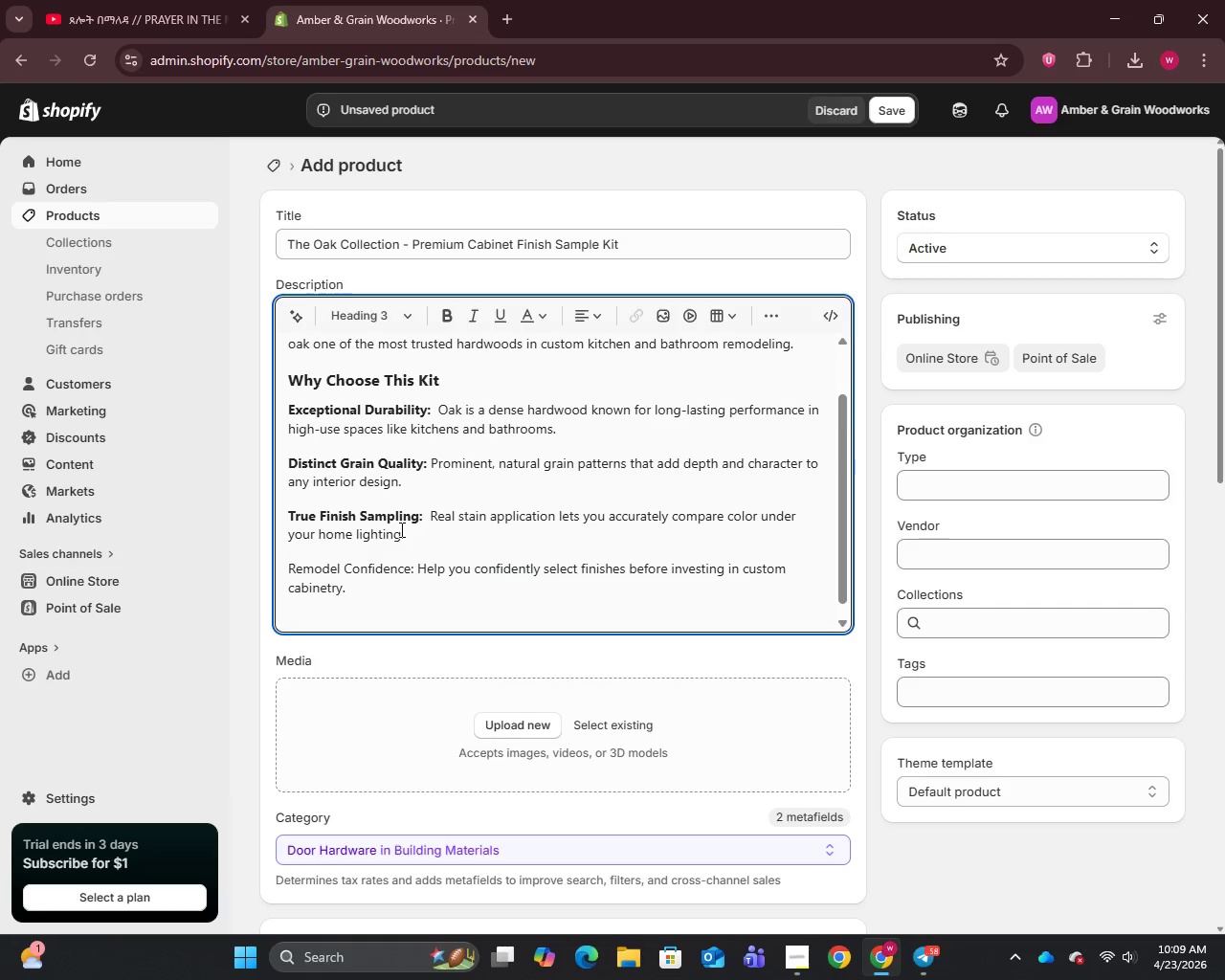 
type(About the Oak Collection)
 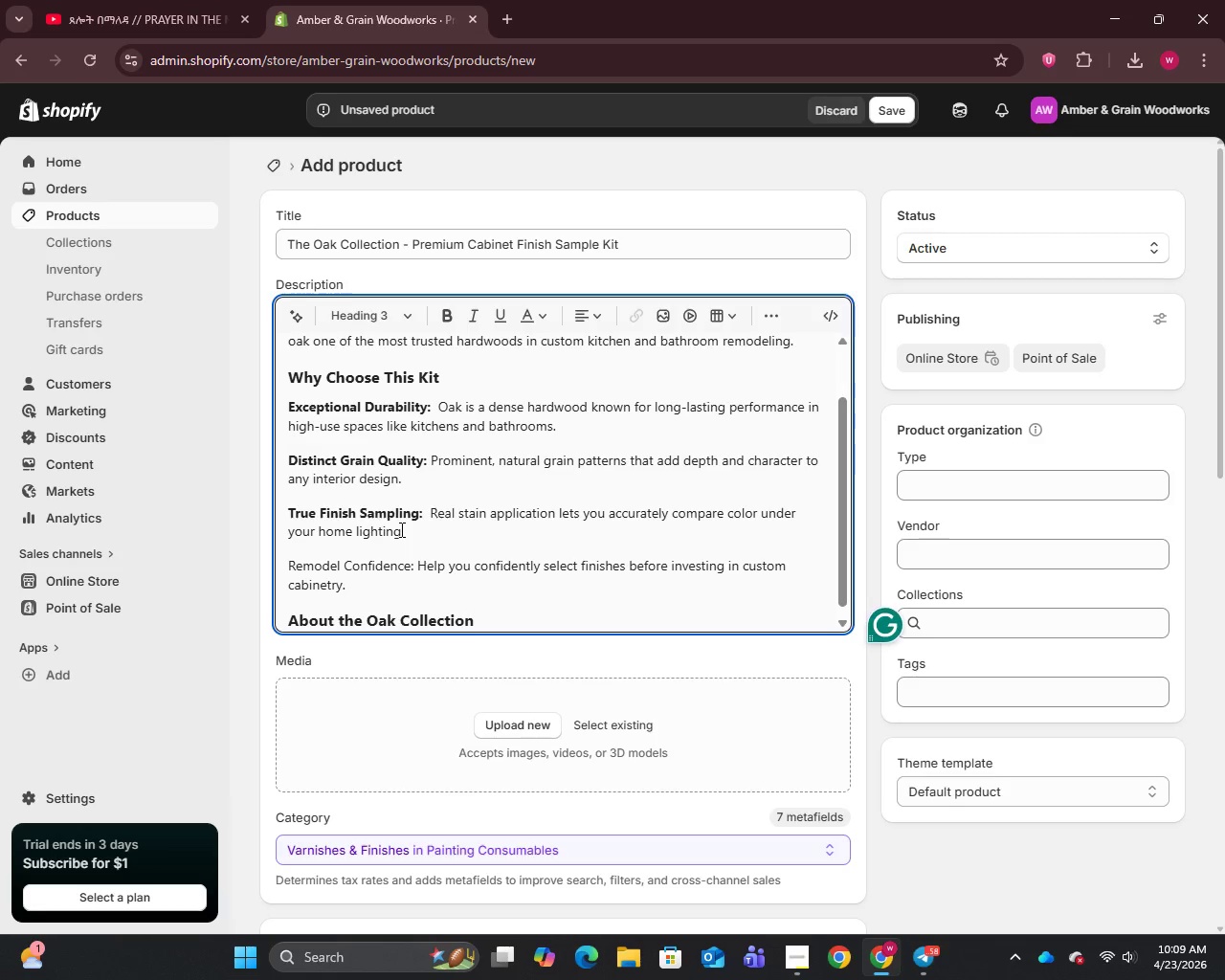 
key(Enter)
 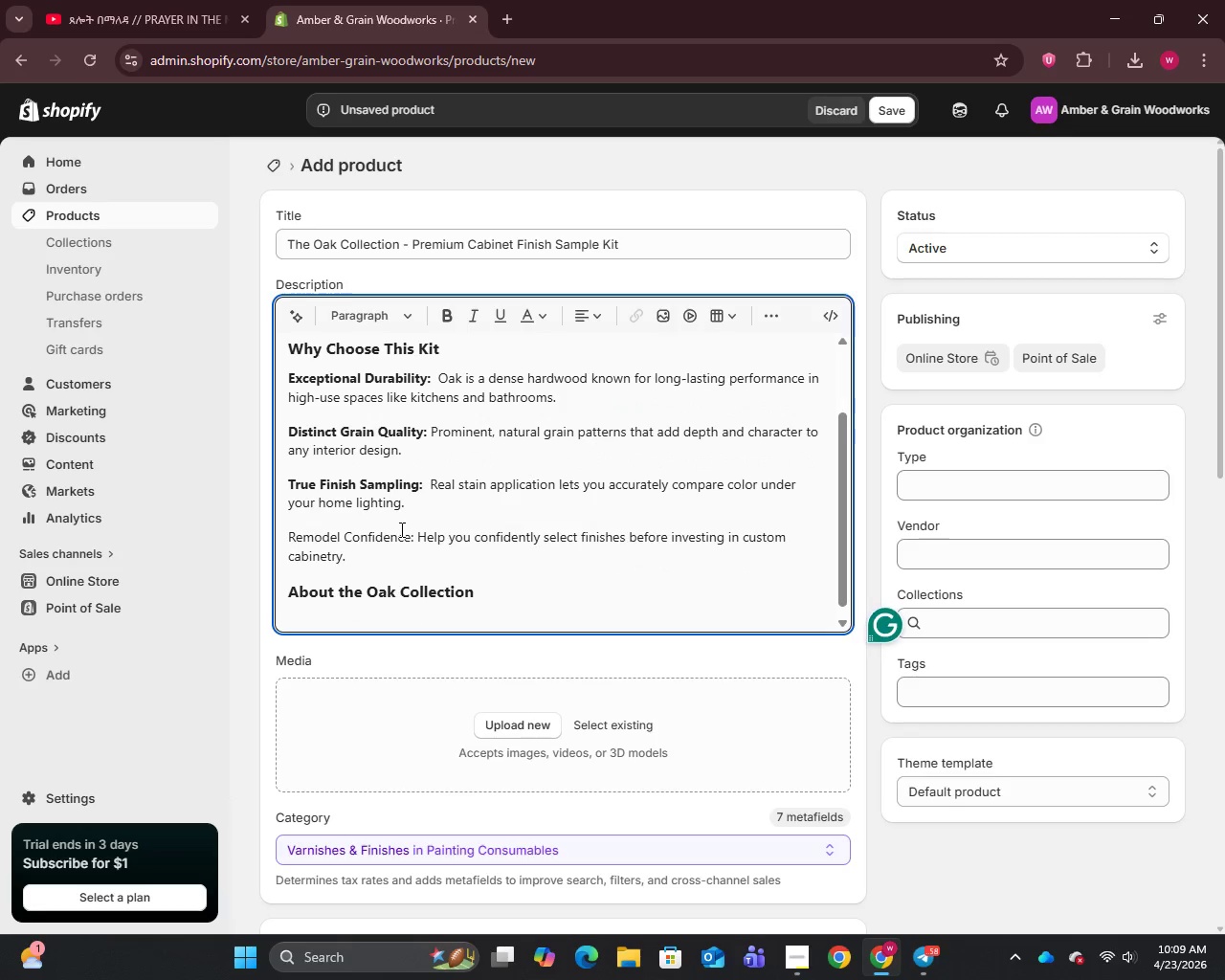 
type(This curated sample kit is pe)
key(Backspace)
type(art od)
key(Backspace)
type(f Amber & Grain woodwork's con)
 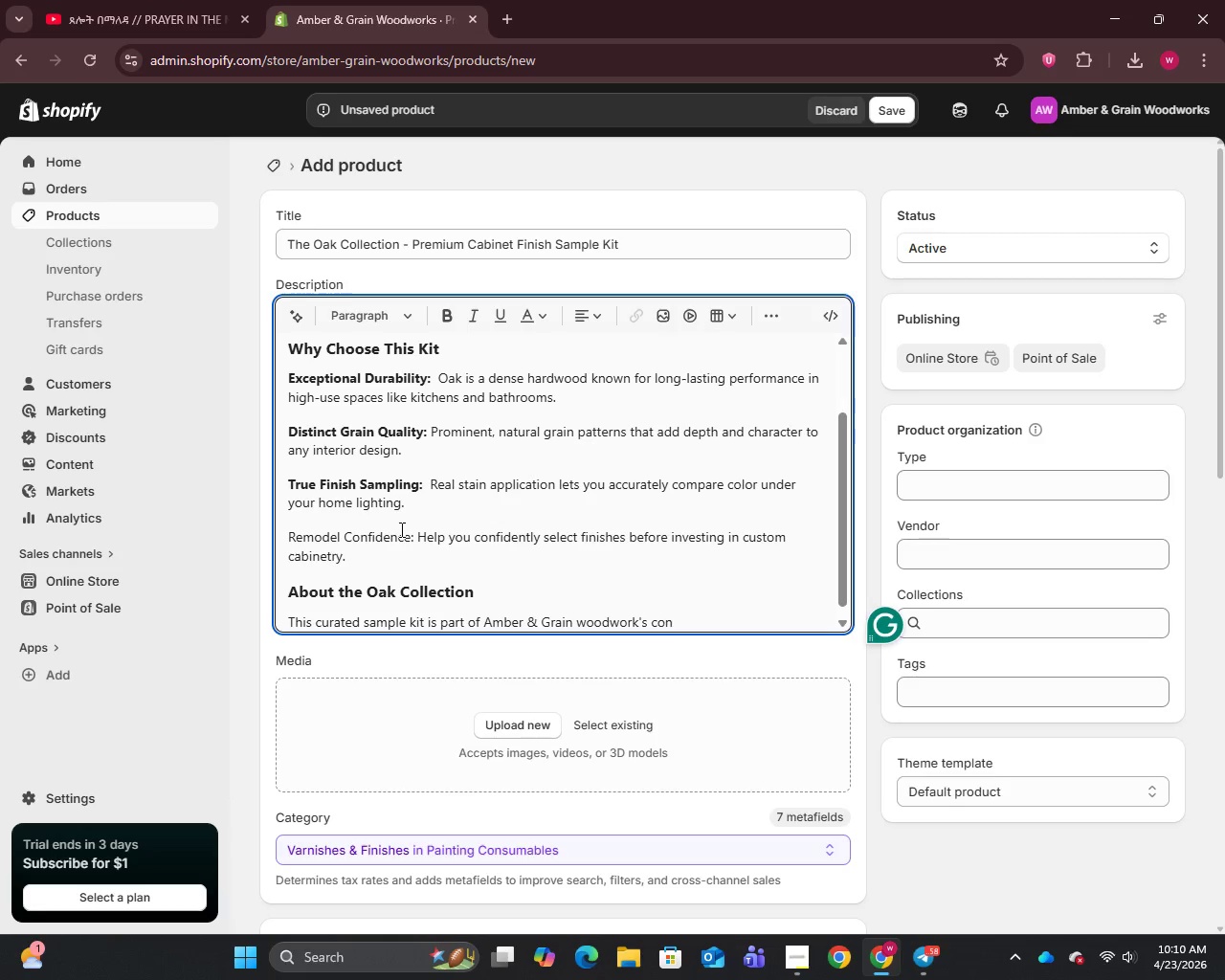 
type(sultation-first approach, allowing home)
 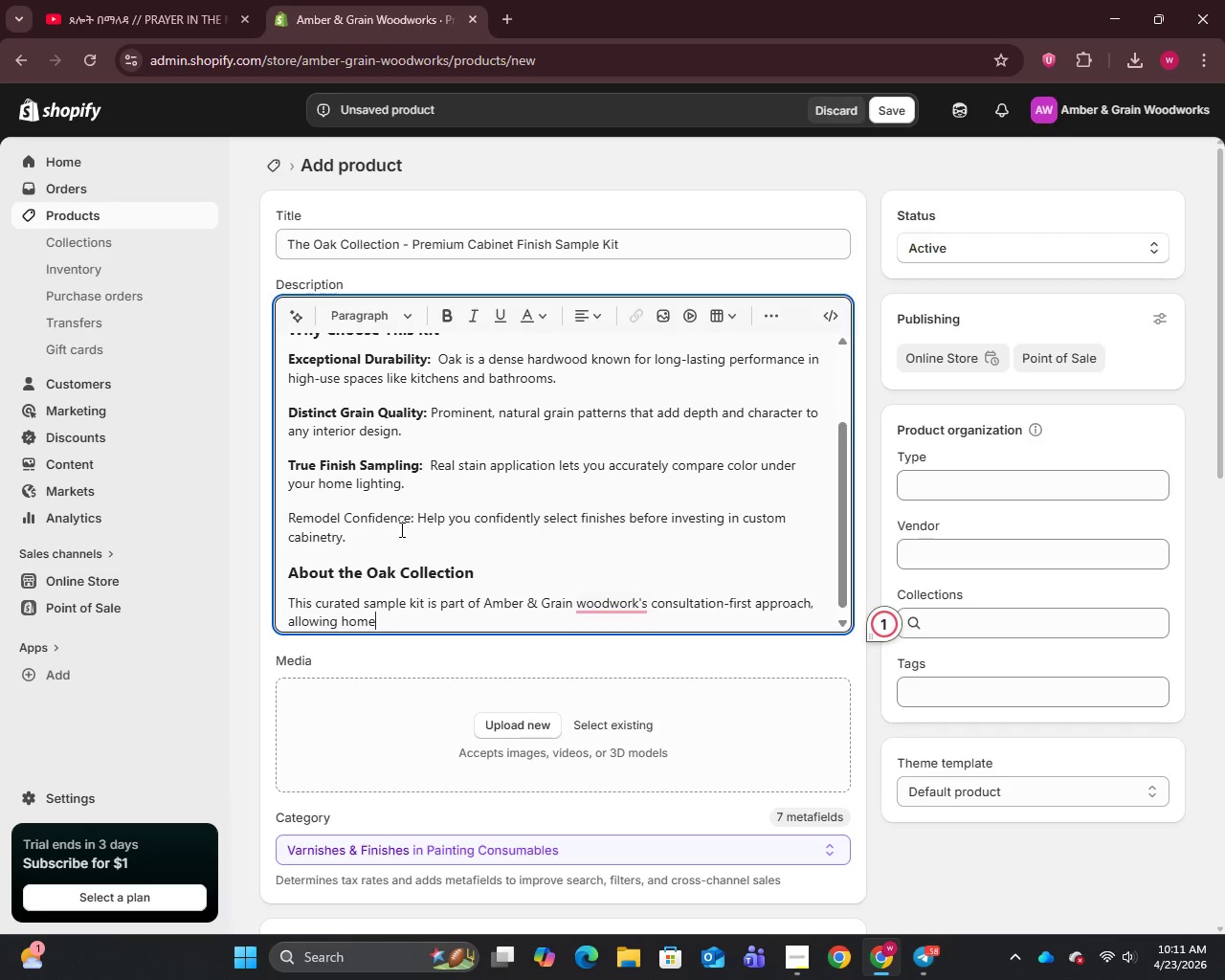 
type(owners to explore materials from home before starting their custome build journey)
 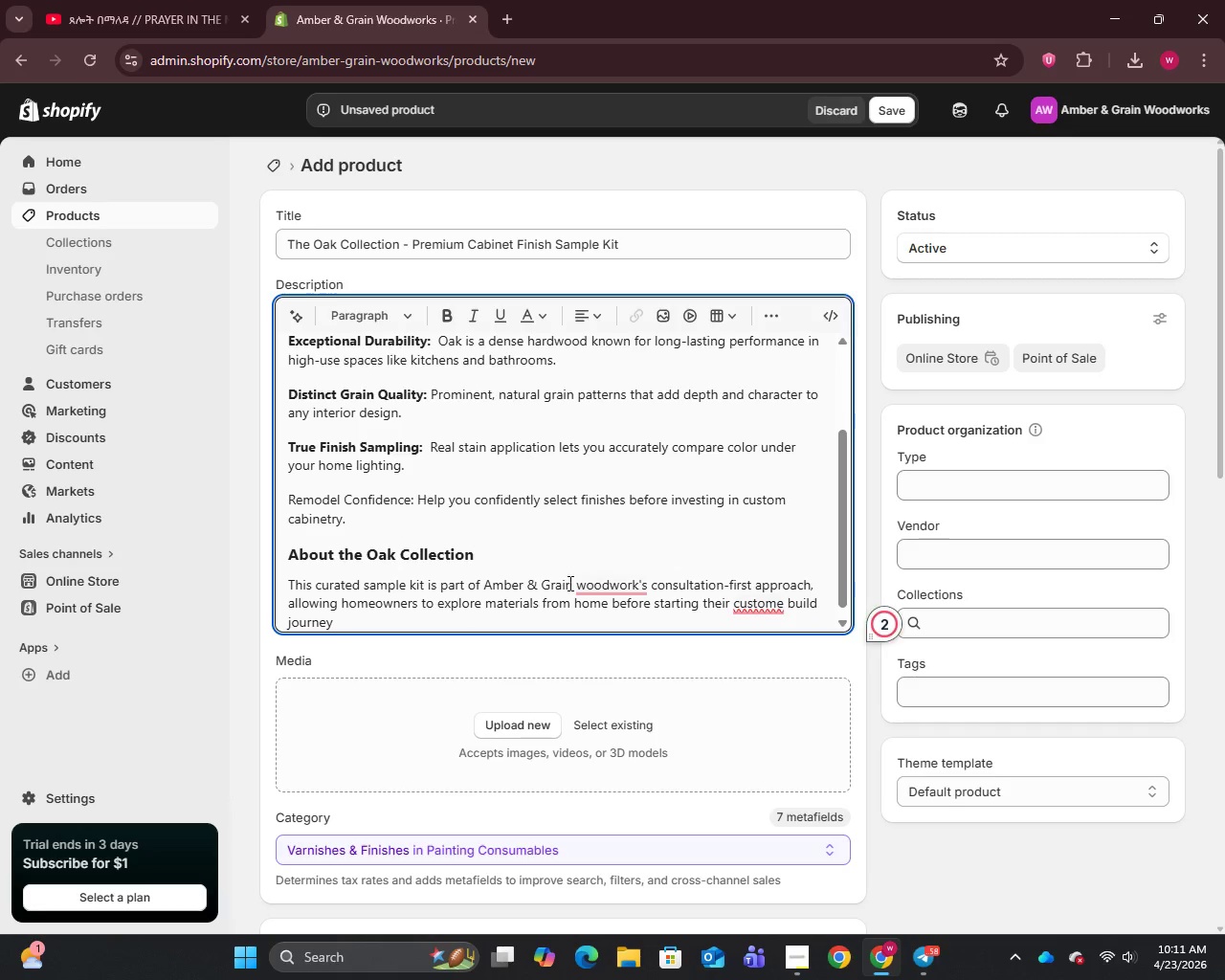 
left_click([763, 596])
 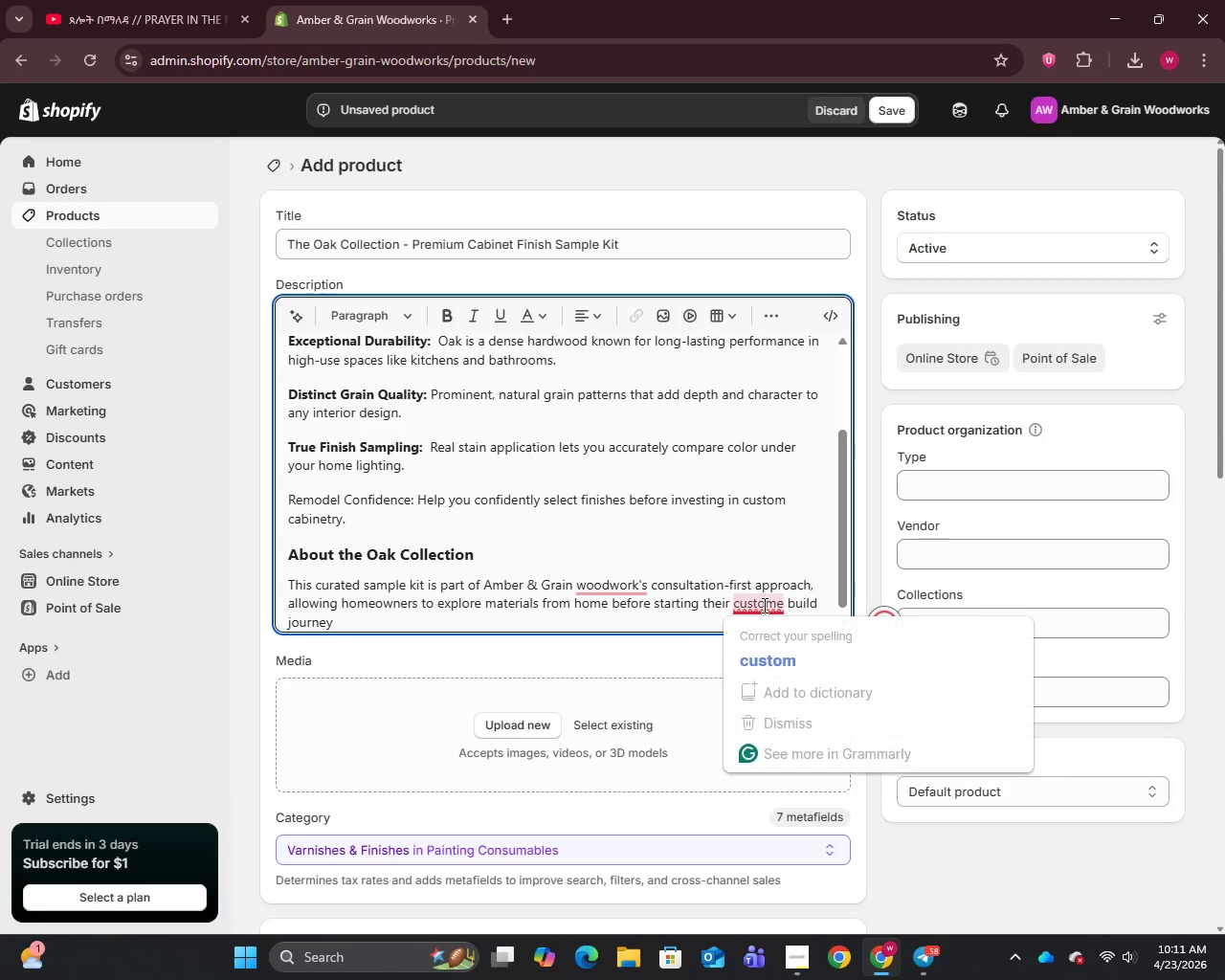 
left_click([768, 655])
 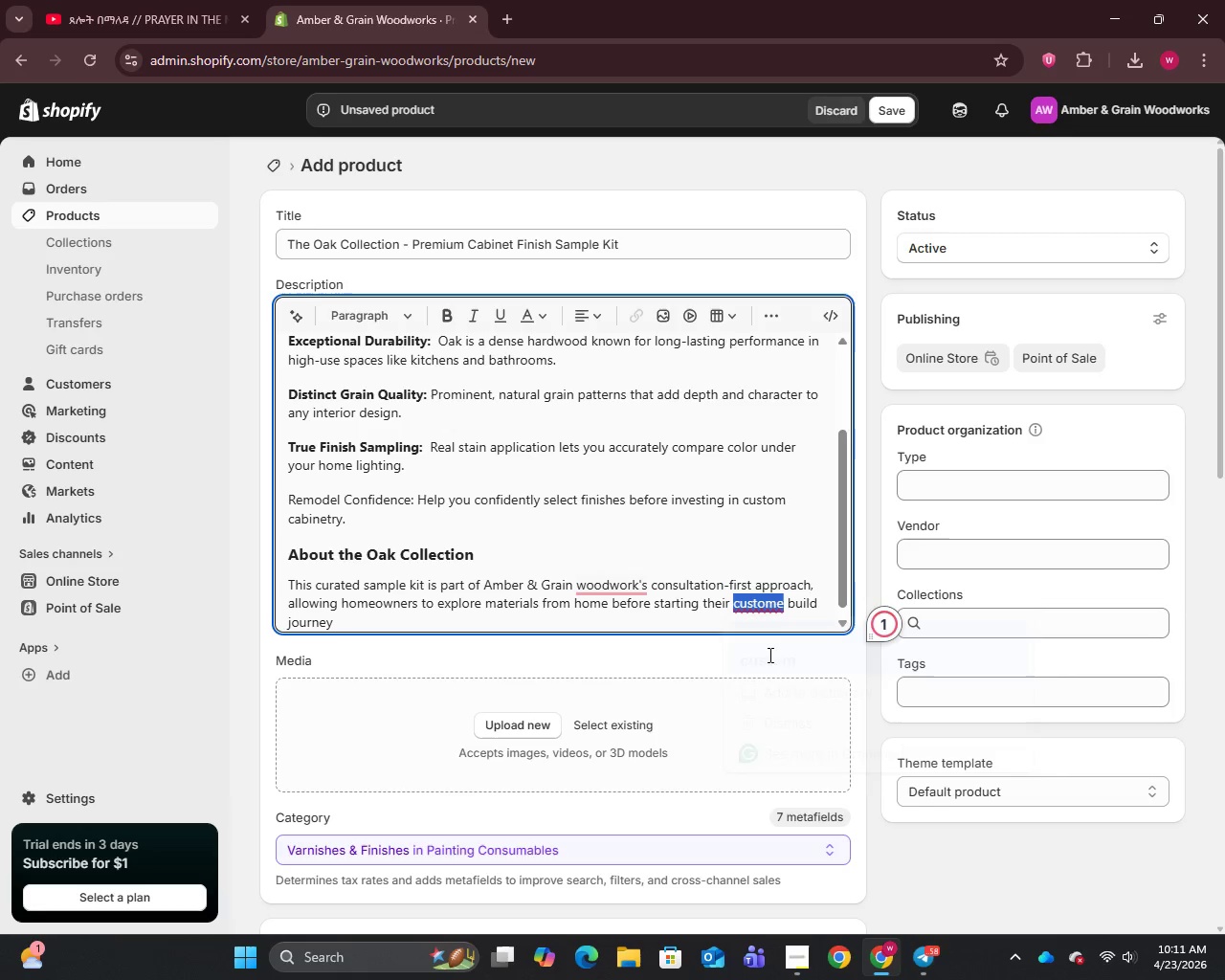 
key(Unknown)
 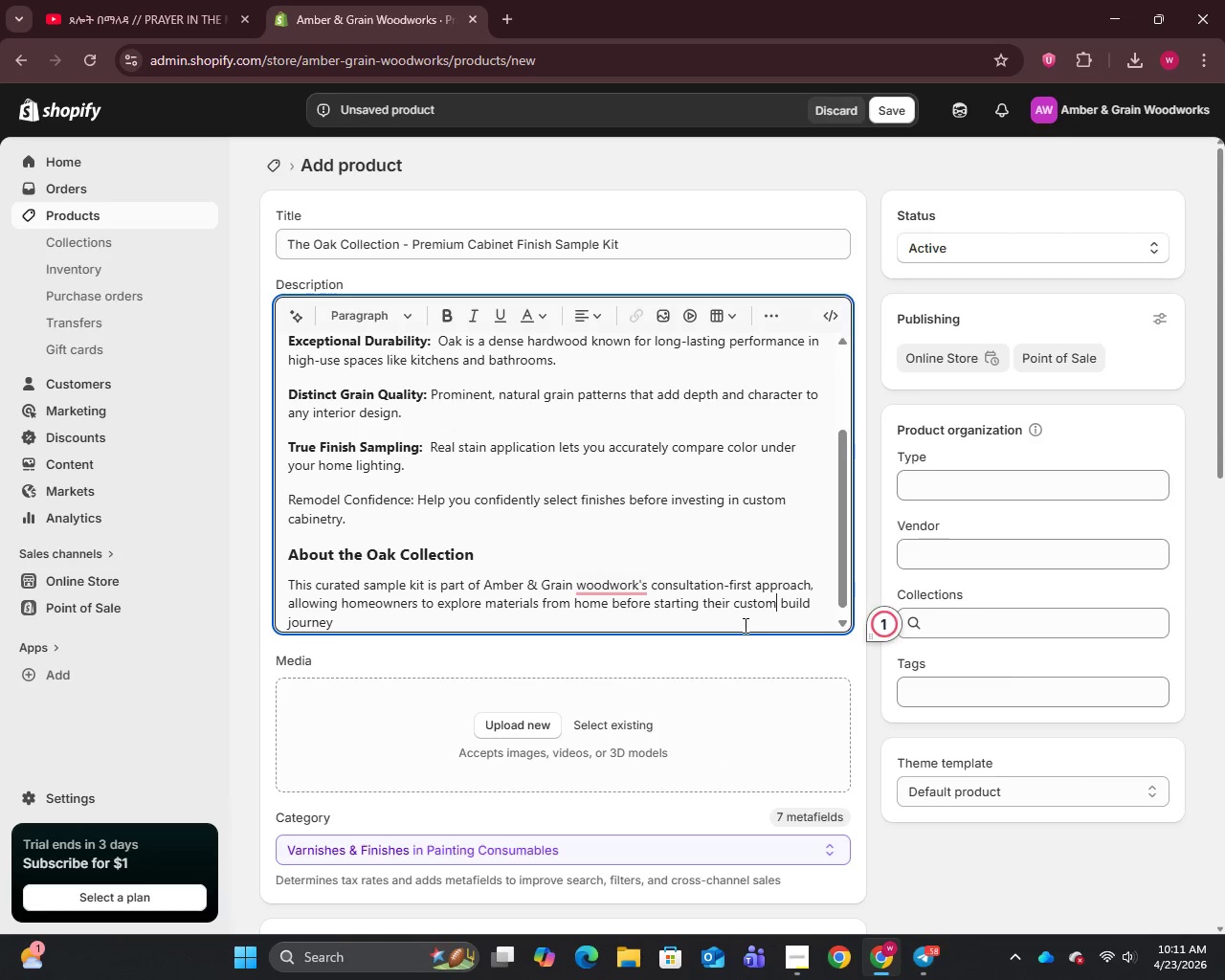 
key(Unknown)
 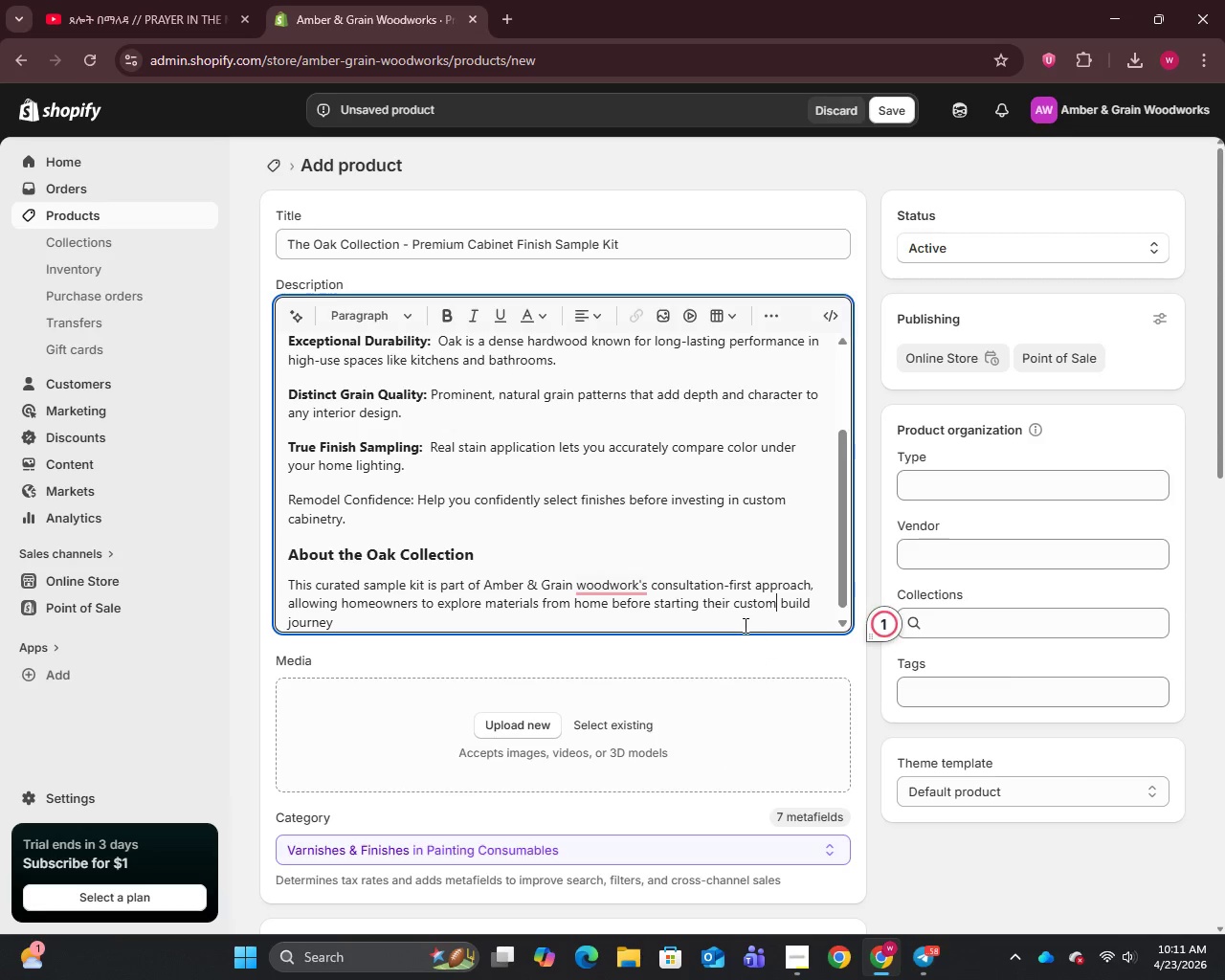 
key(Unknown)
 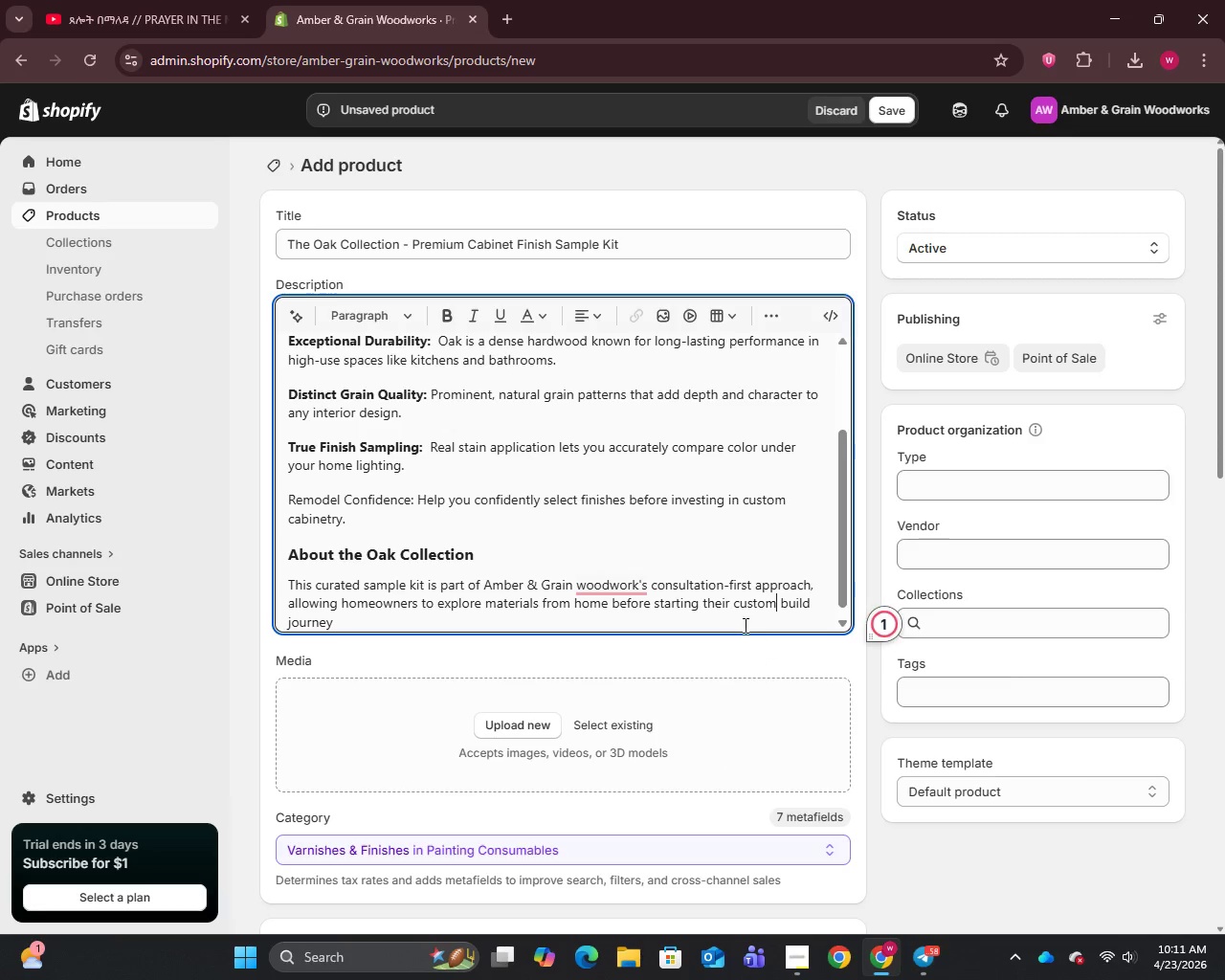 
key(Unknown)
 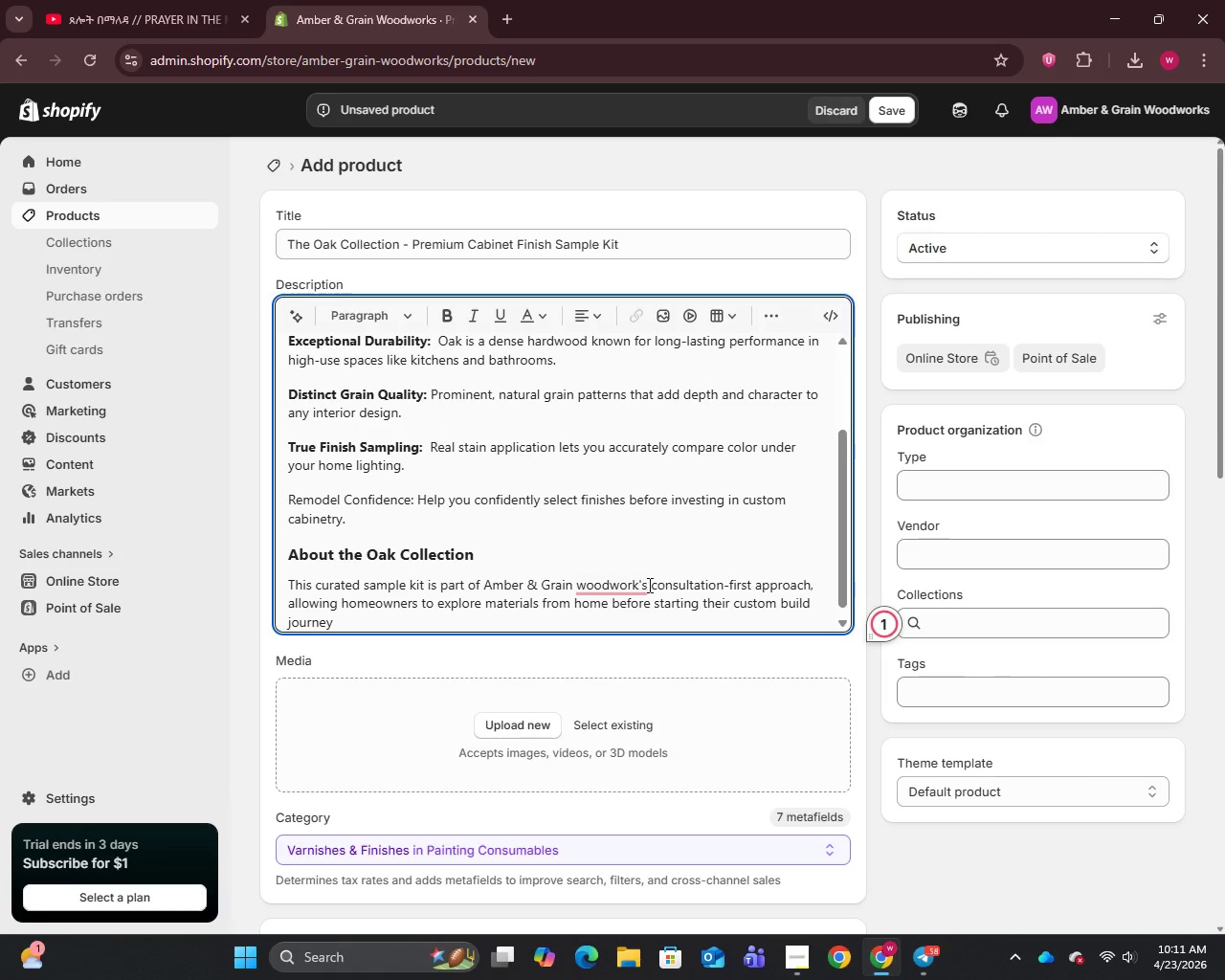 
key(Unknown)
 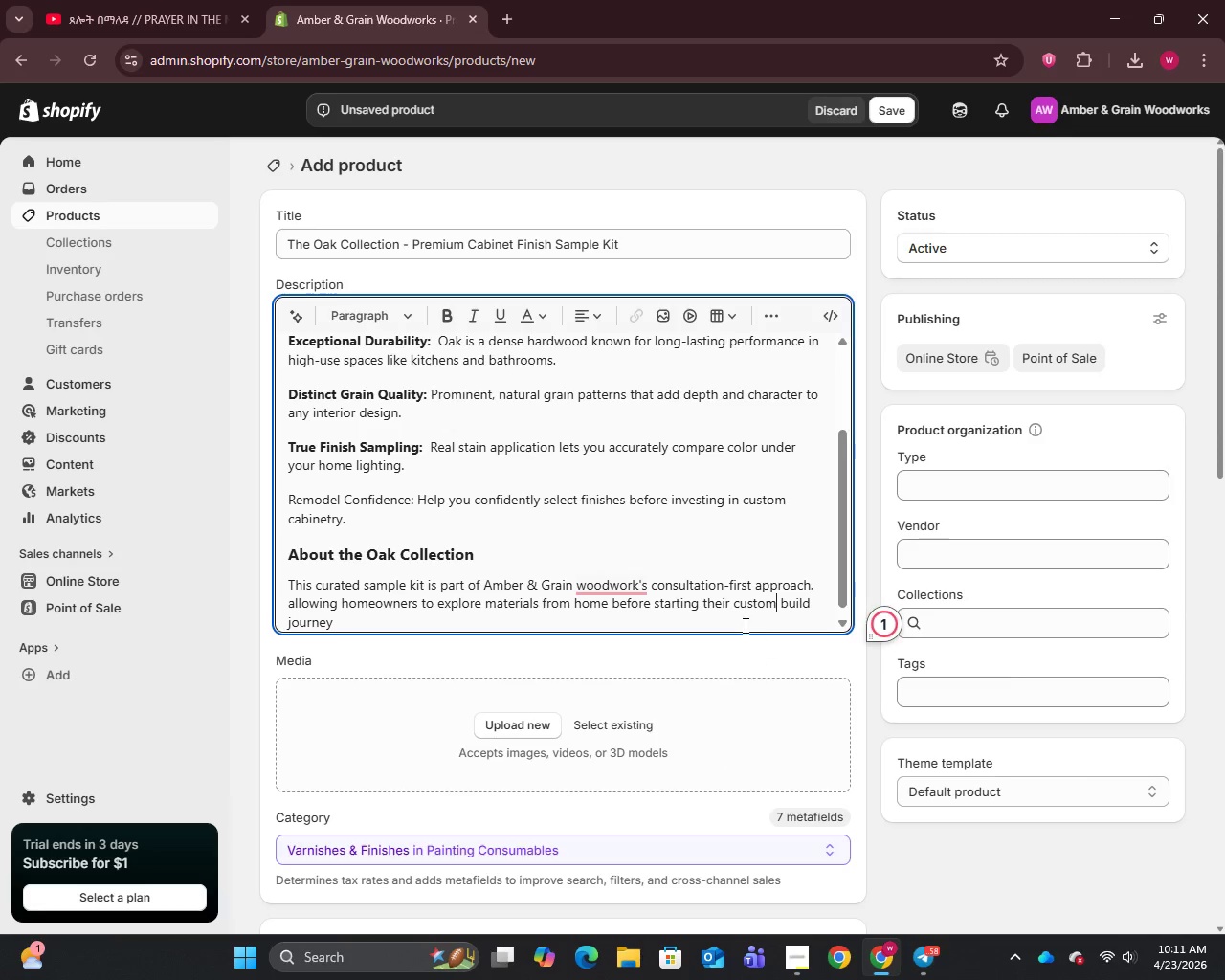 
key(Unknown)
 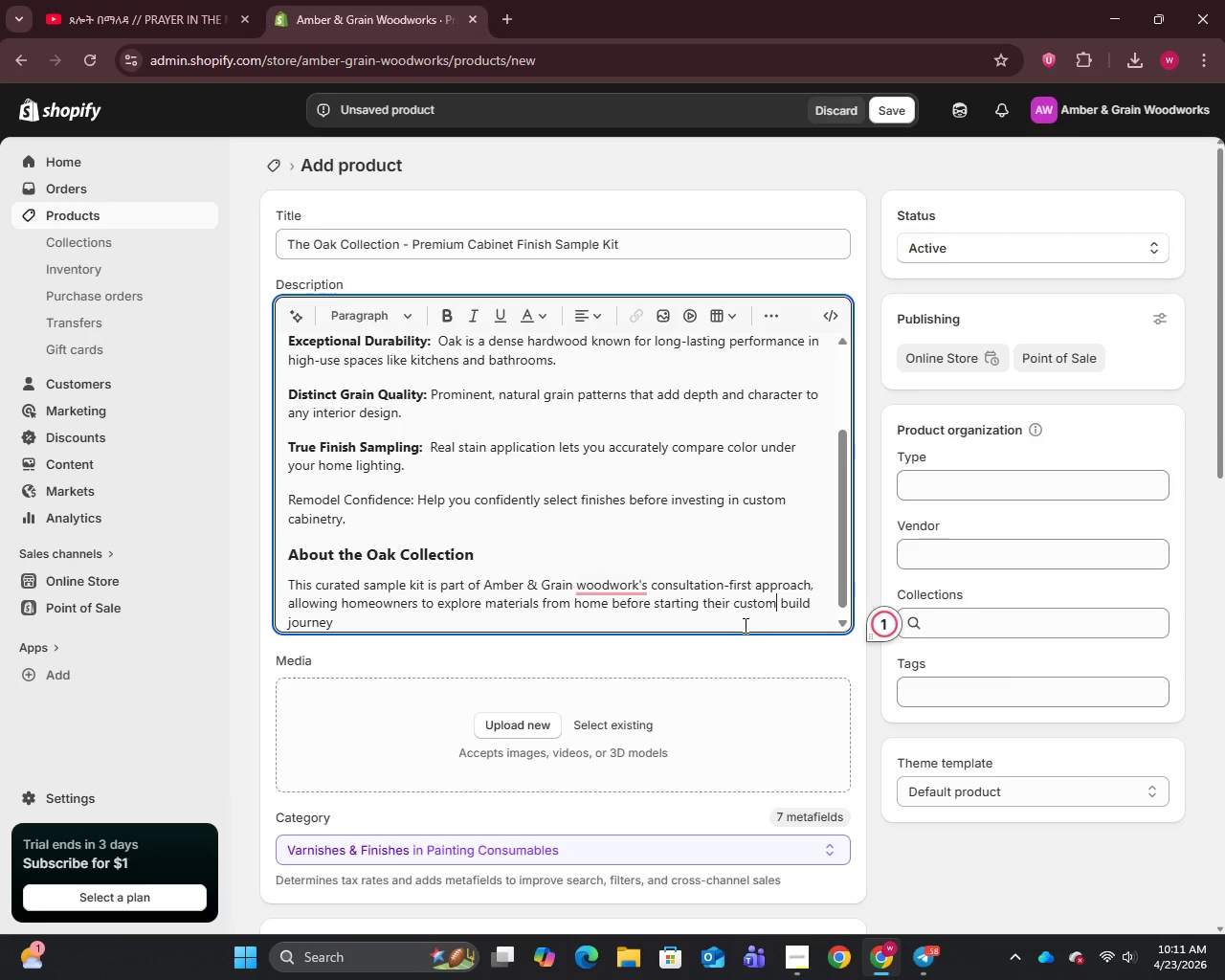 
left_click([641, 585])
 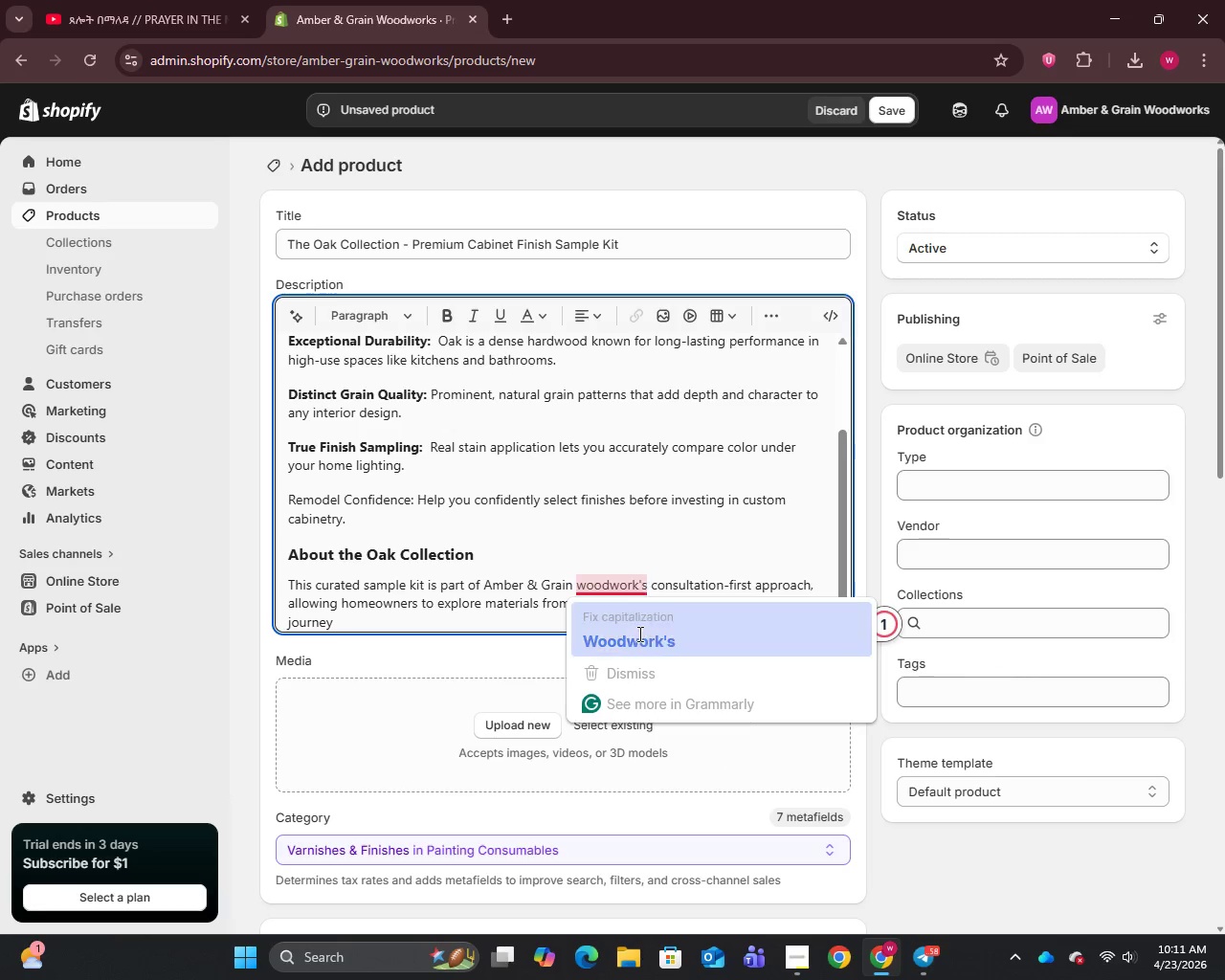 
left_click([638, 635])
 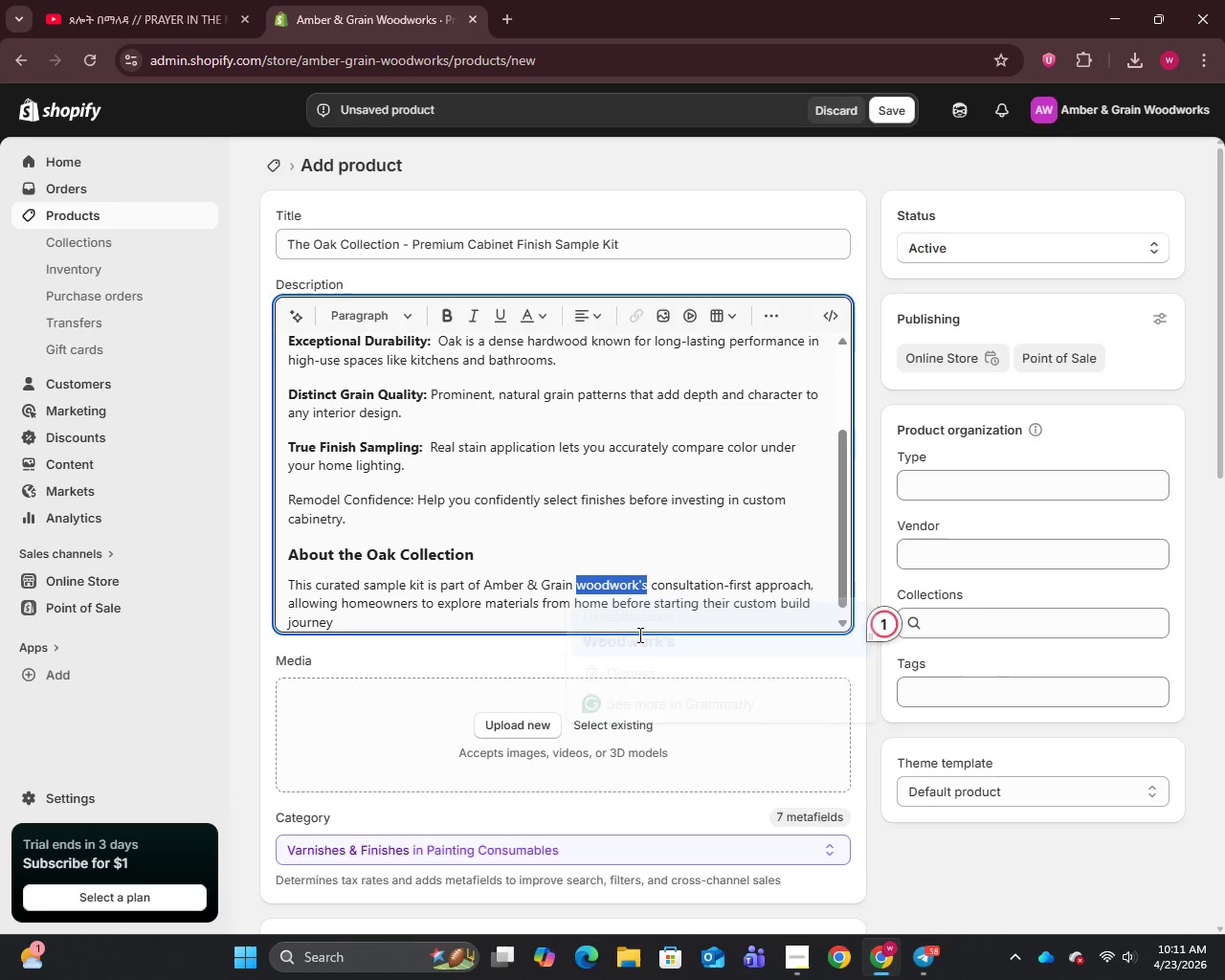 
key(Unknown)
 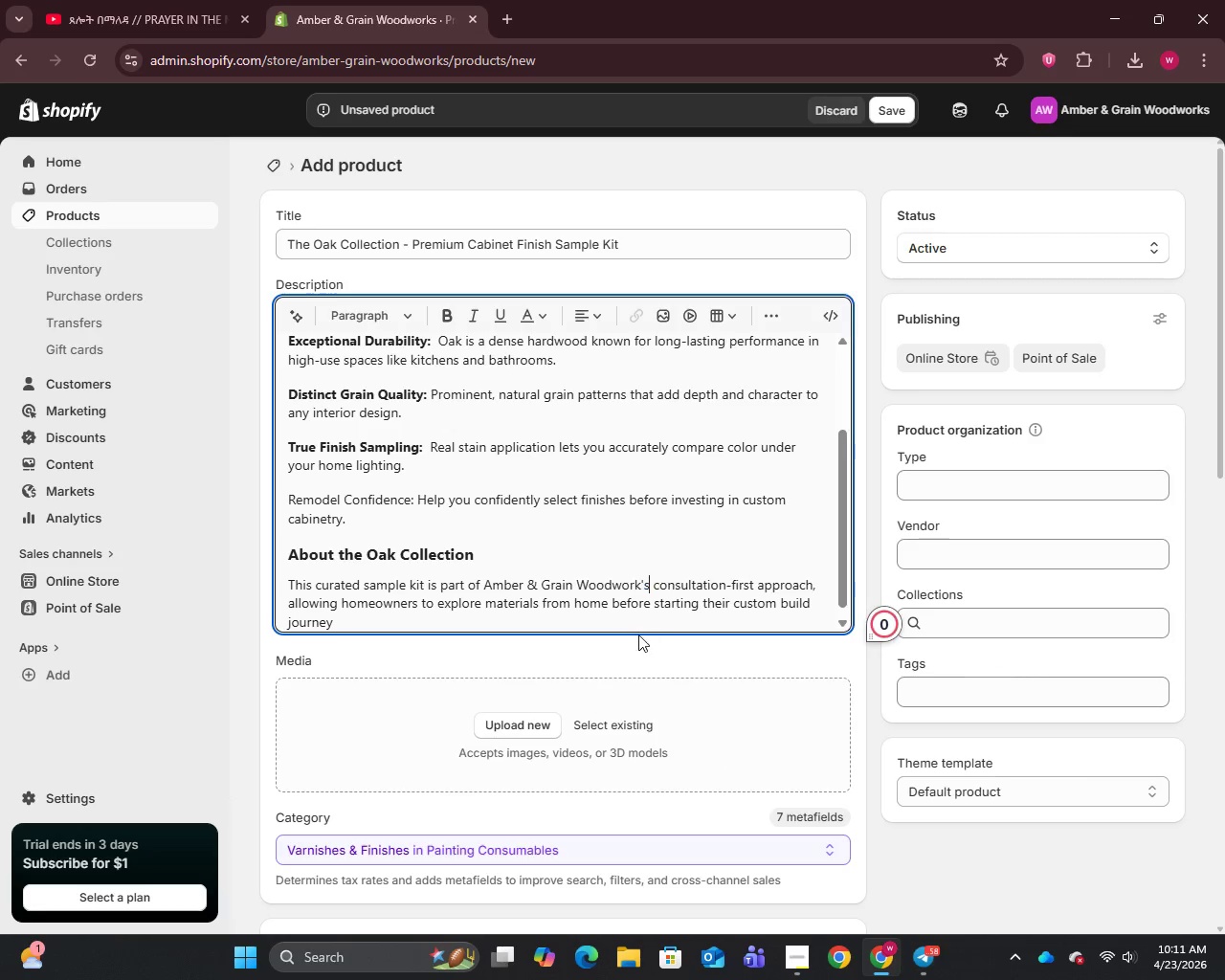 
key(Unknown)
 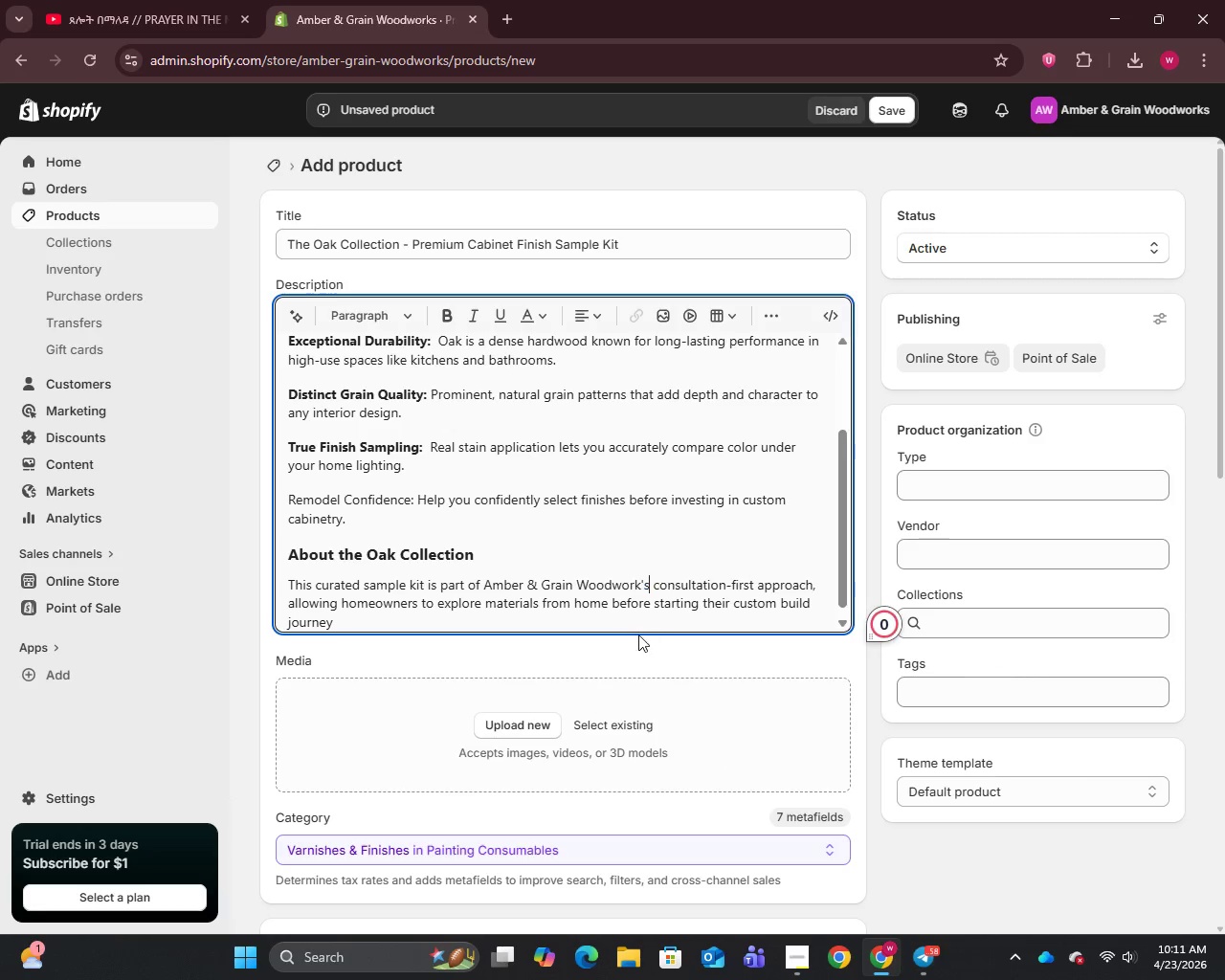 
key(Unknown)
 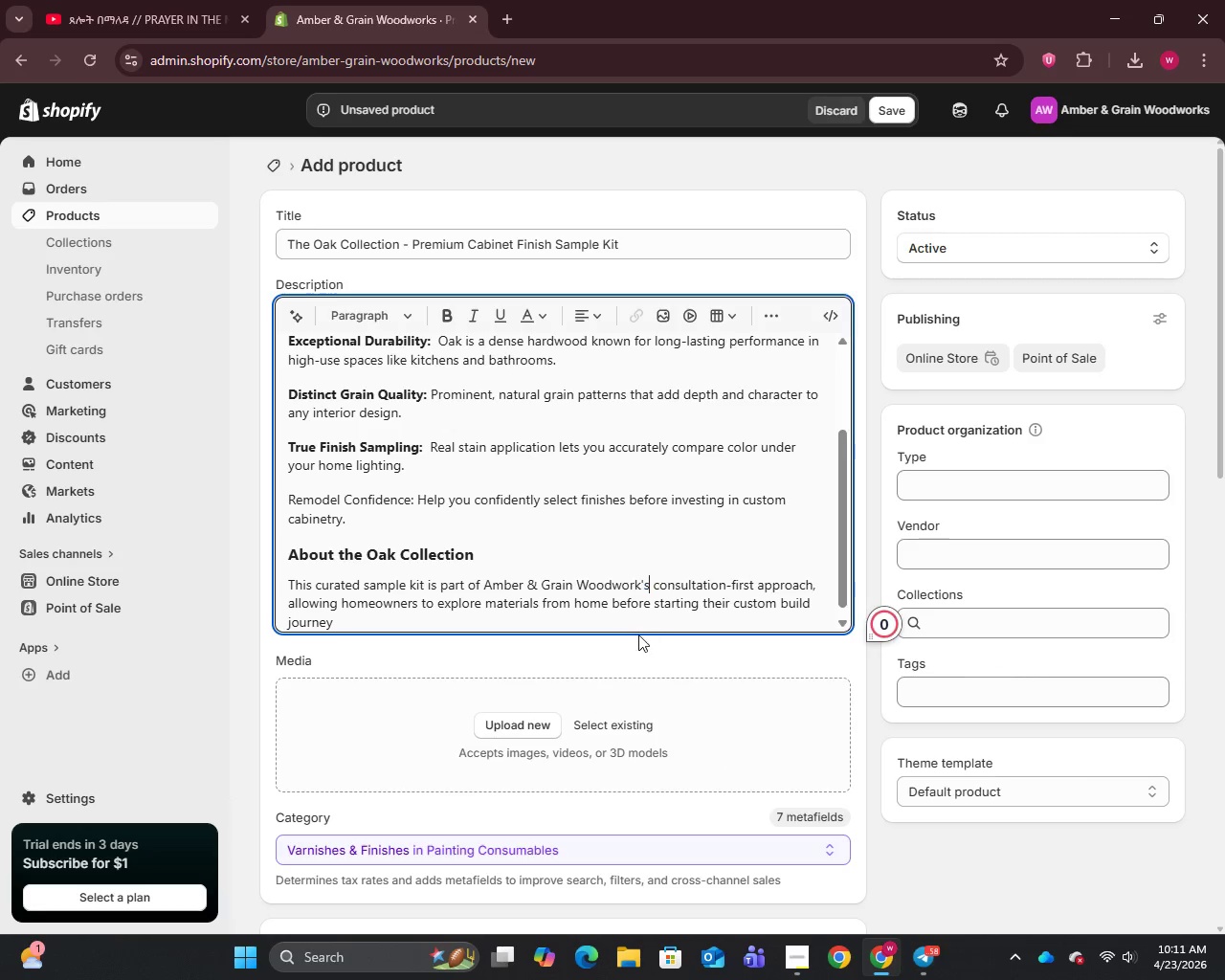 
key(Unknown)
 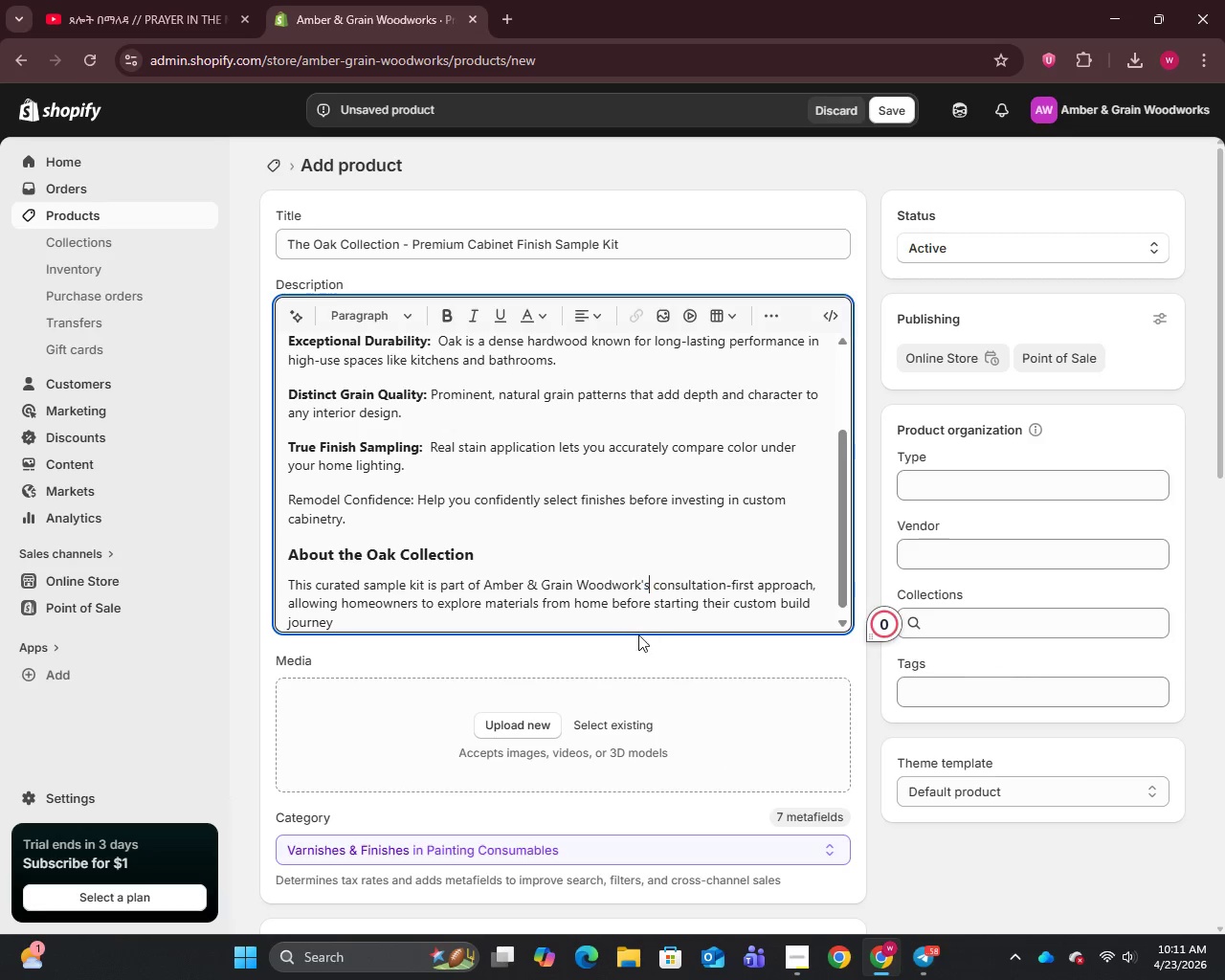 
key(Unknown)
 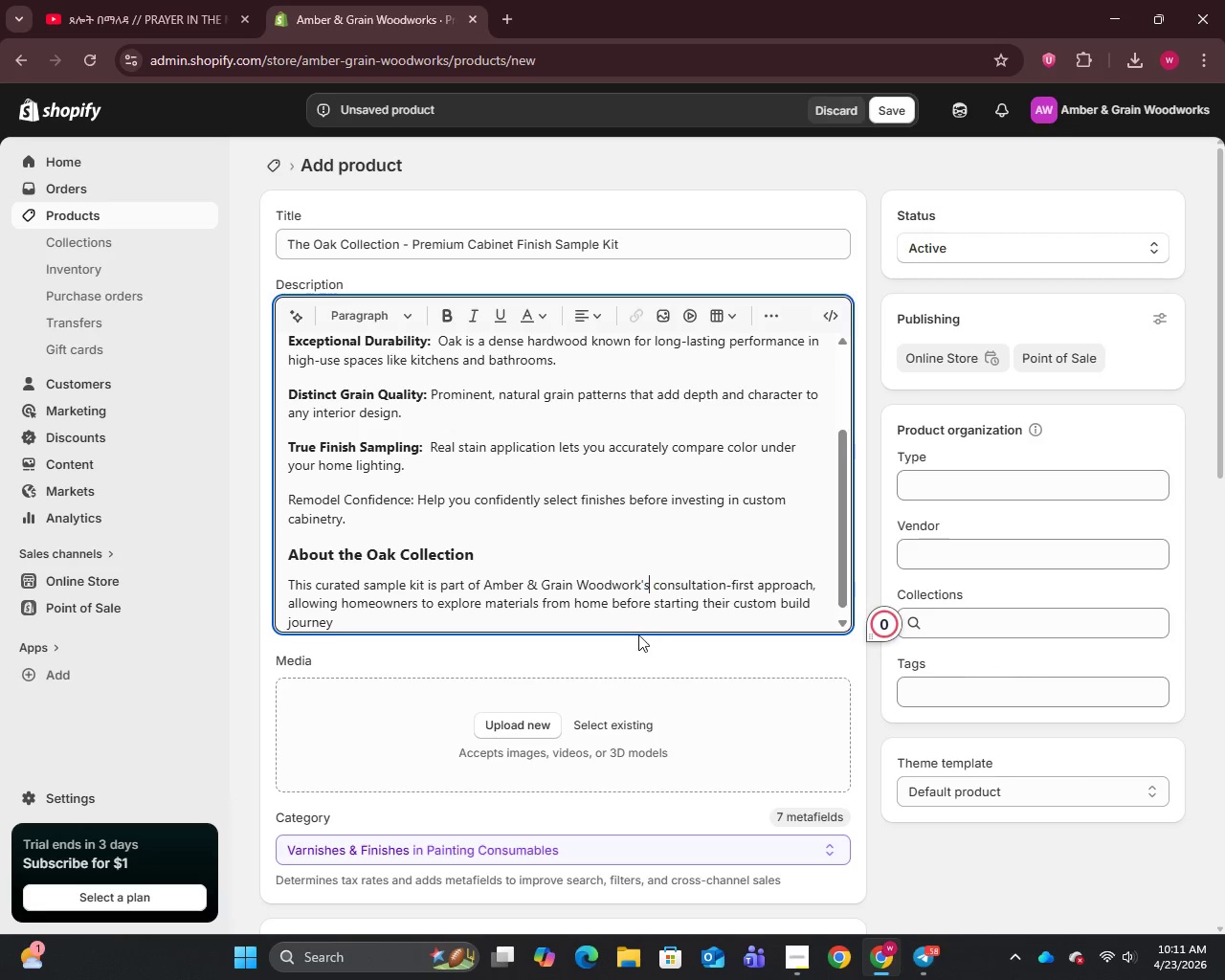 
key(Unknown)
 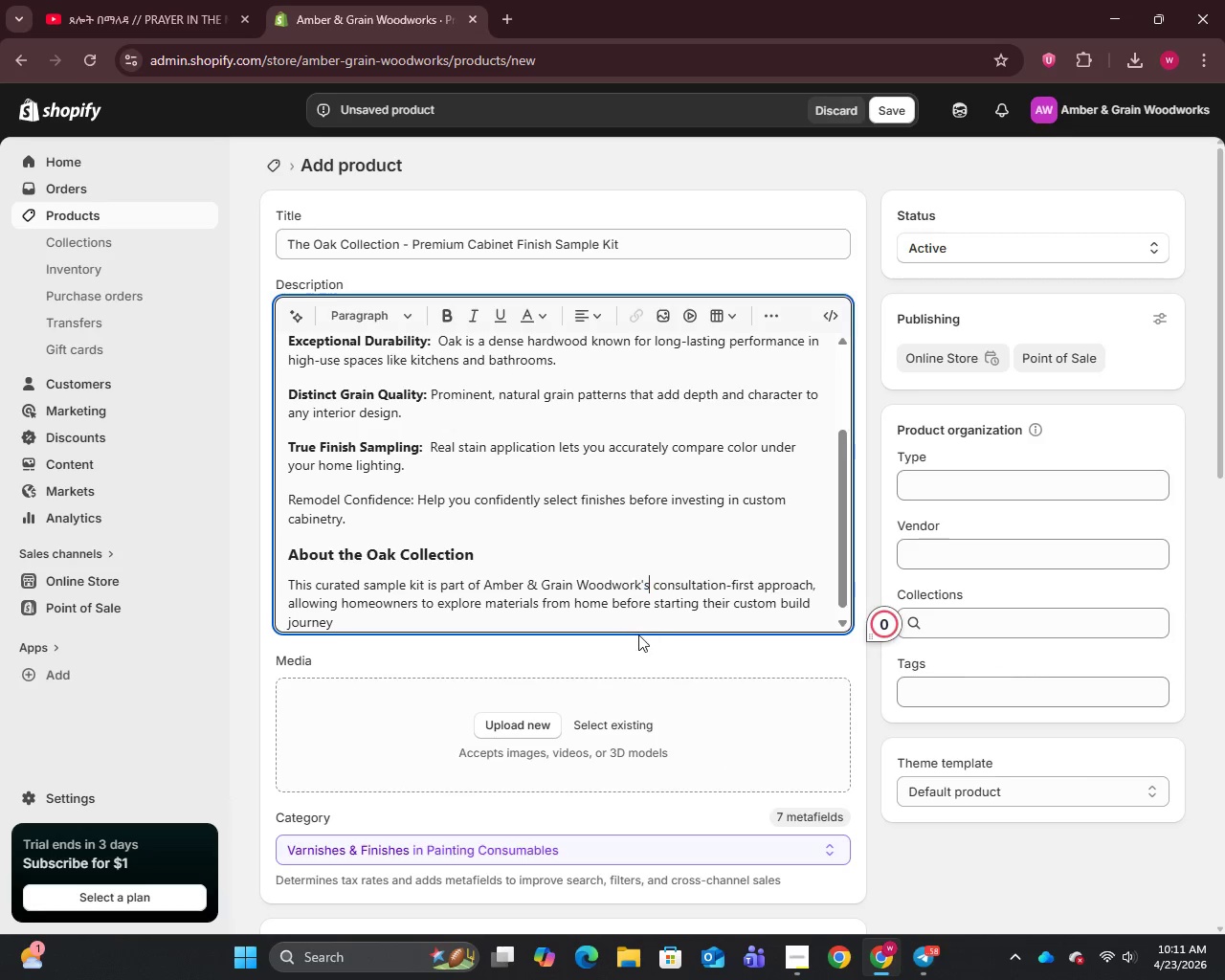 
key(Unknown)
 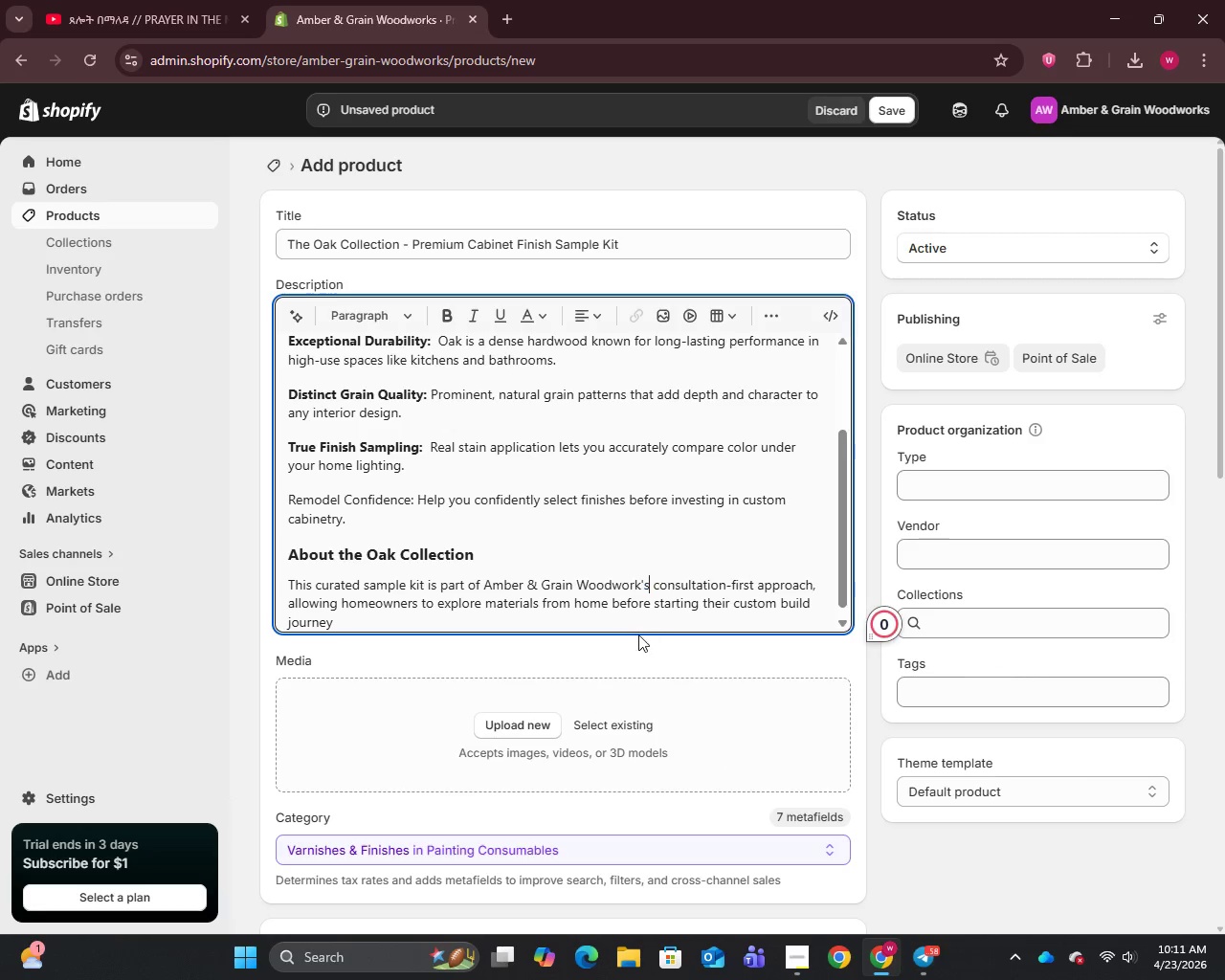 
key(Unknown)
 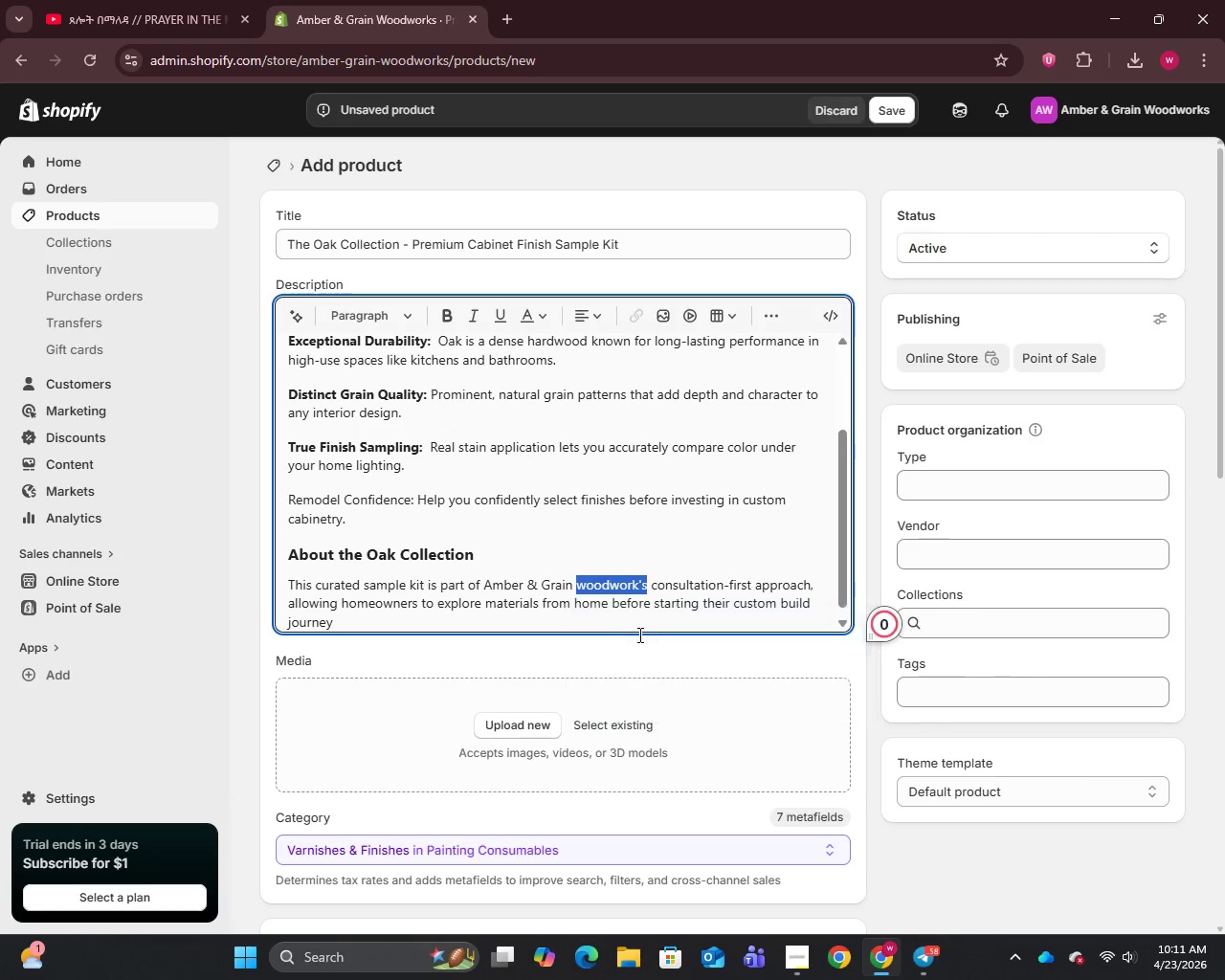 
left_click([512, 612])
 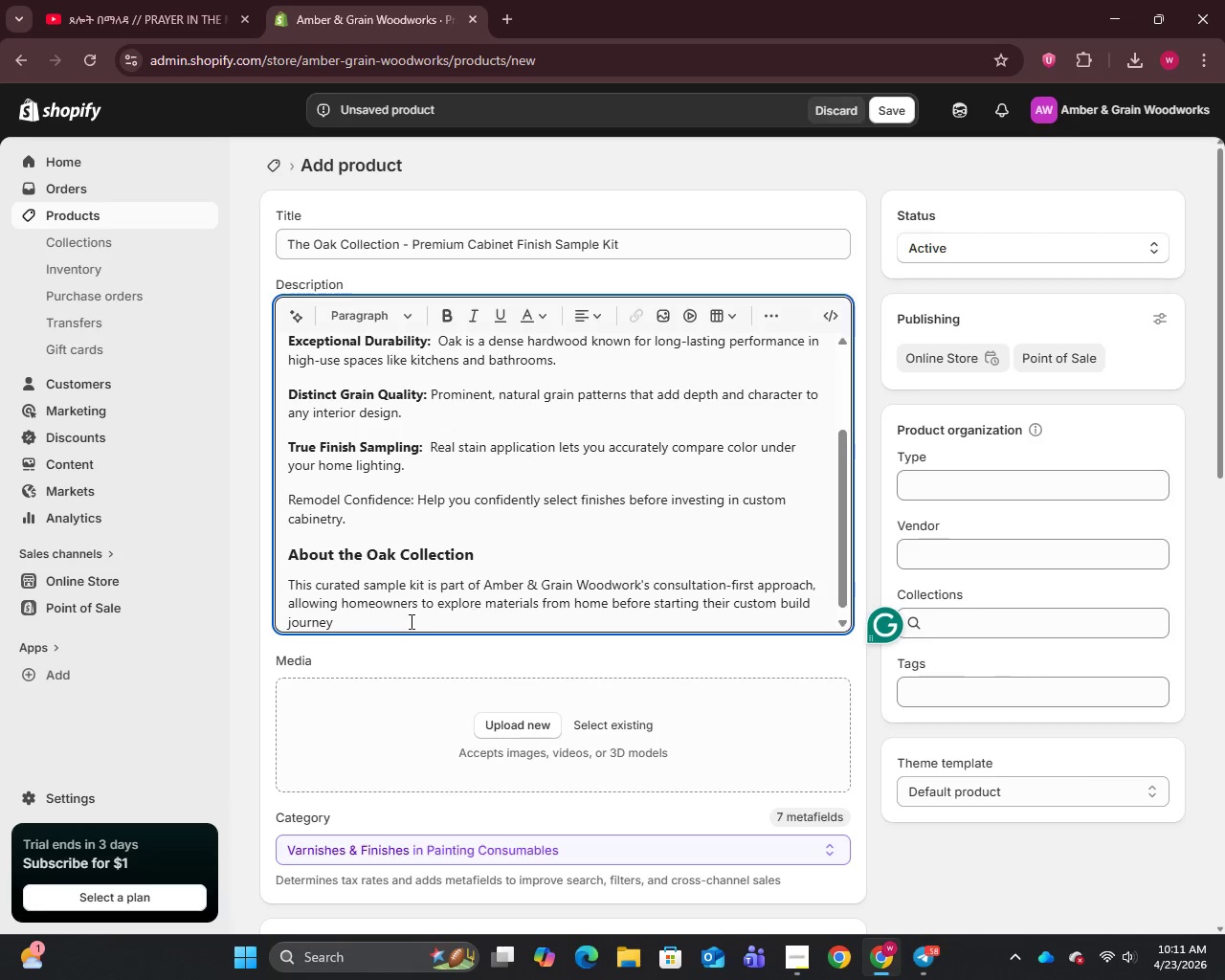 
left_click([402, 621])
 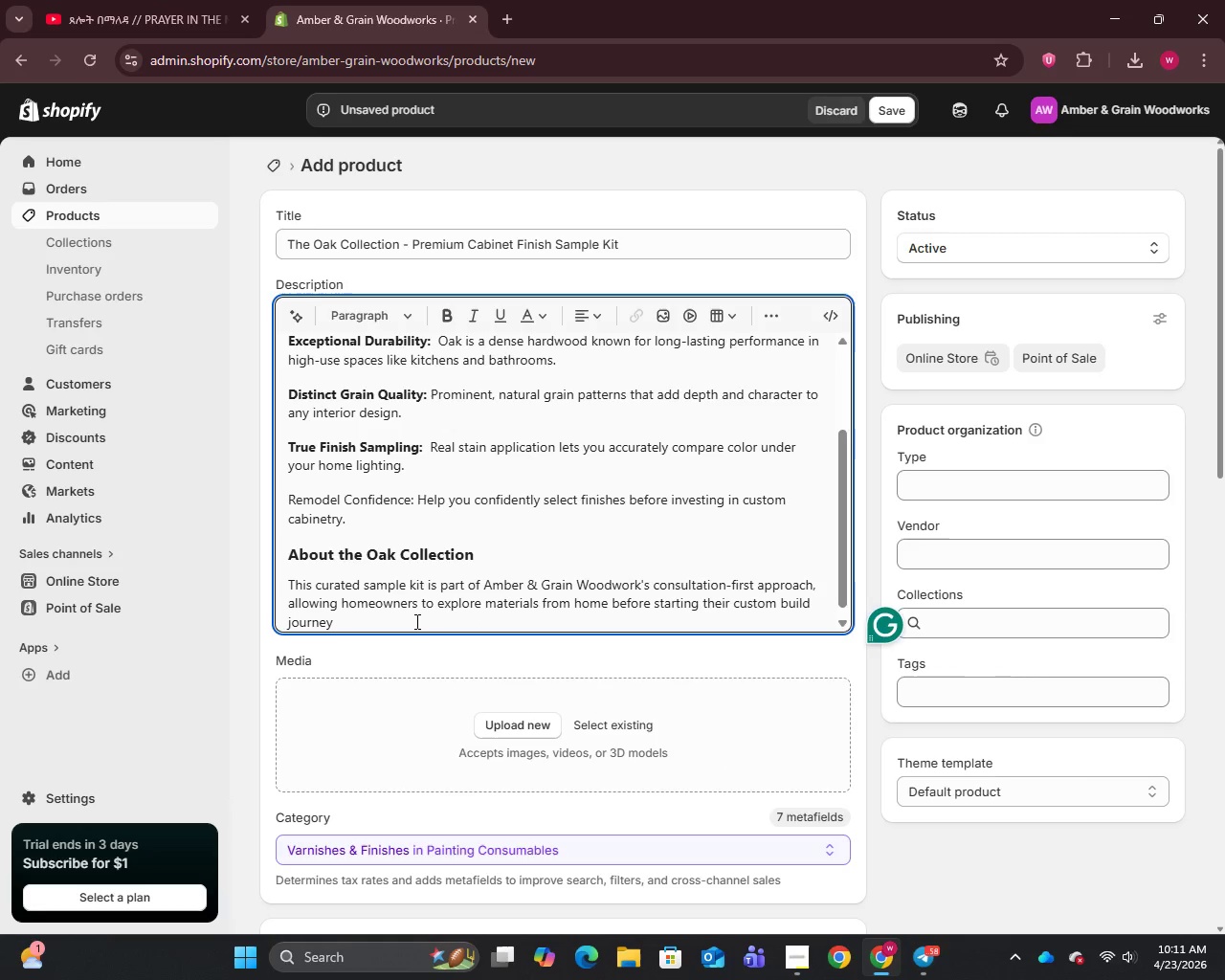 
key(Period)
 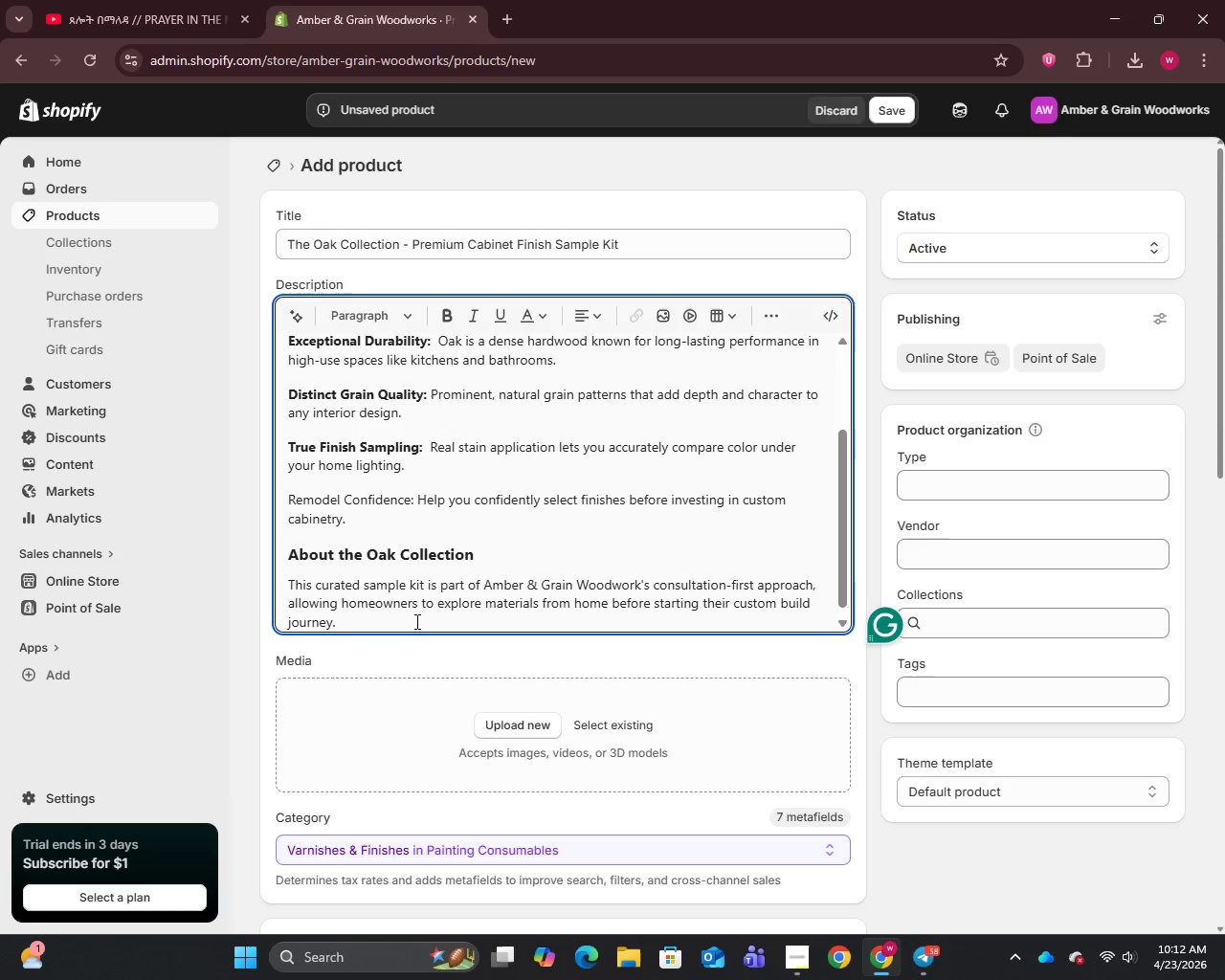 
scroll: coordinate [451, 732], scroll_direction: down, amount: 20.0
 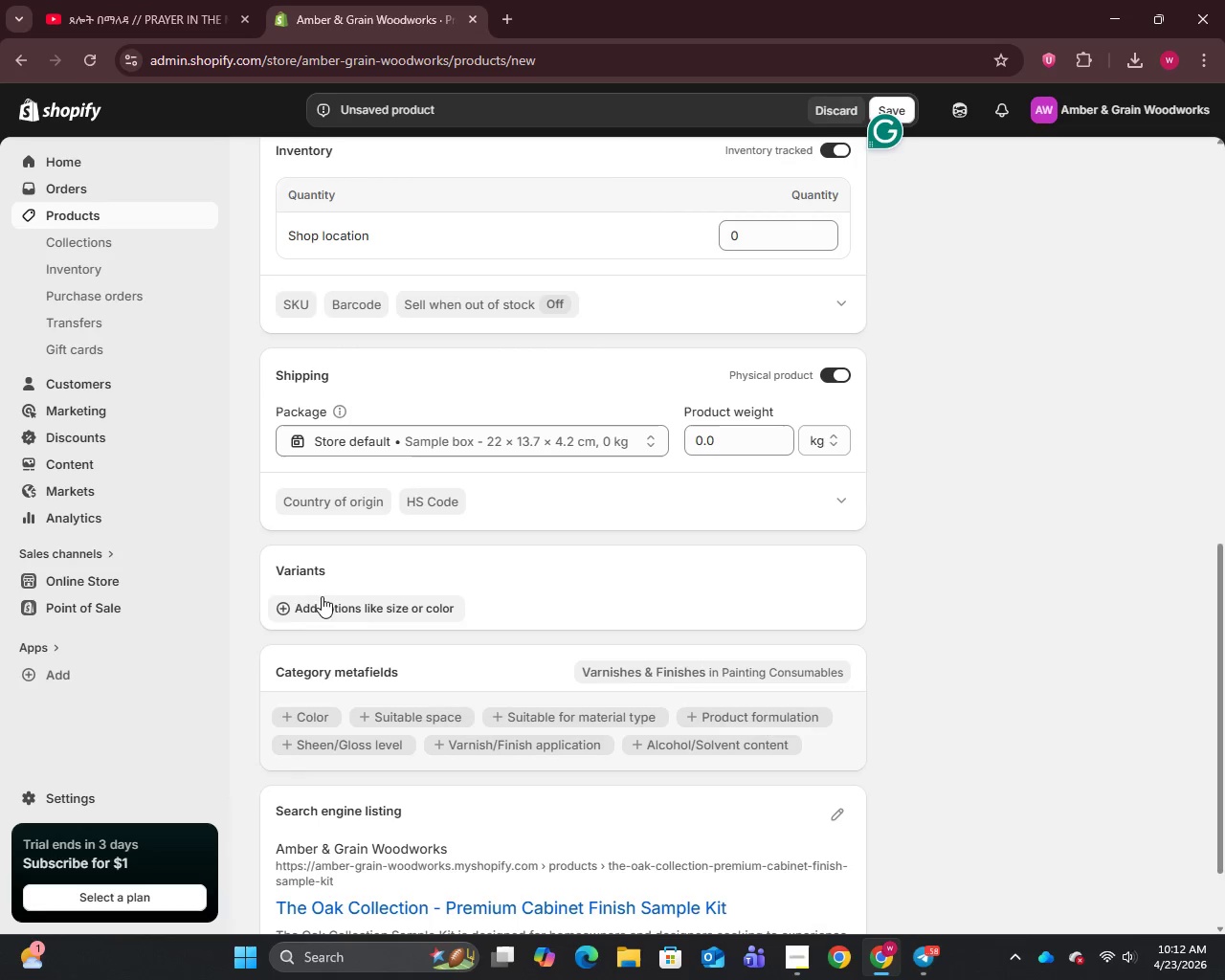 
left_click([324, 595])
 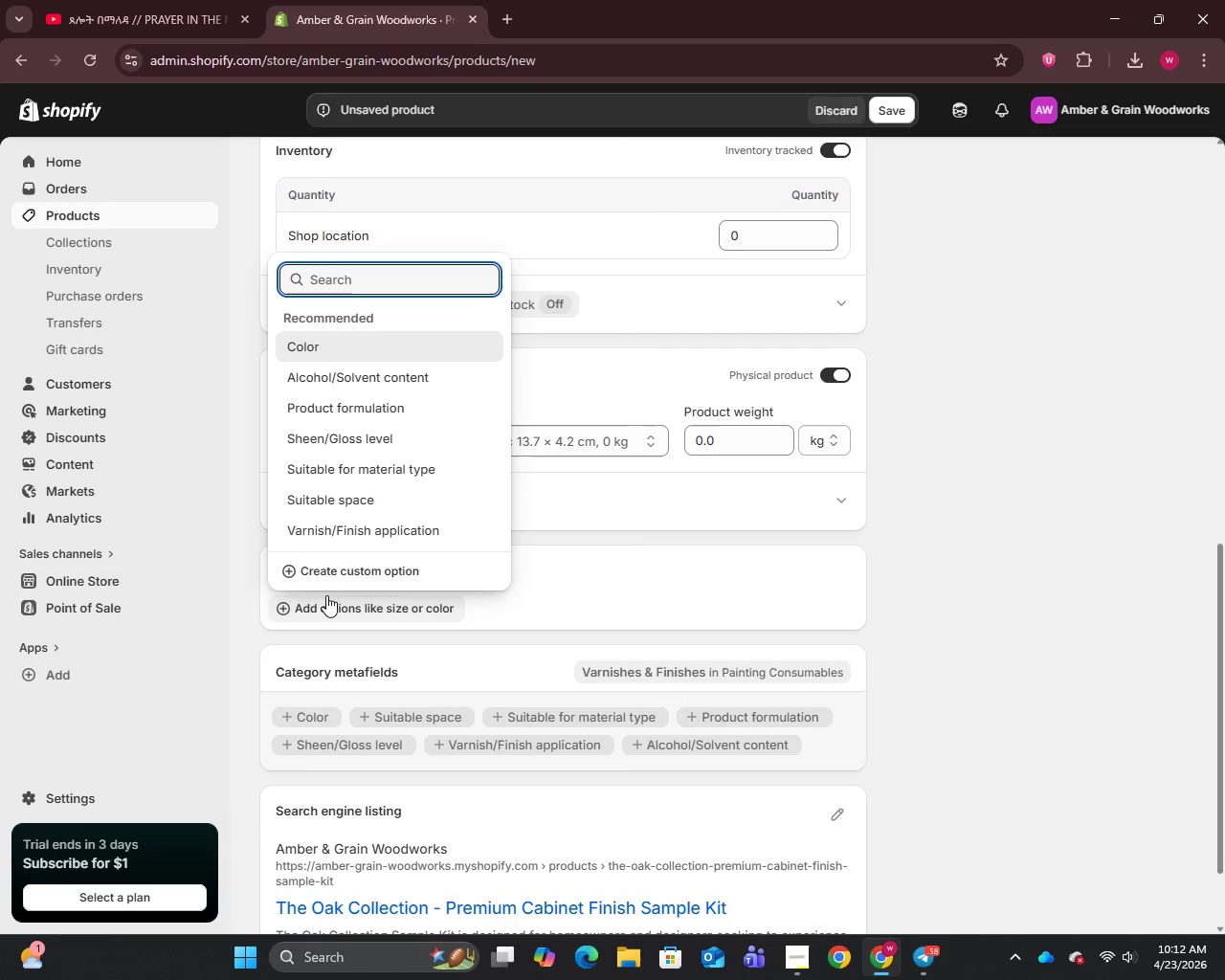 
left_click([338, 566])
 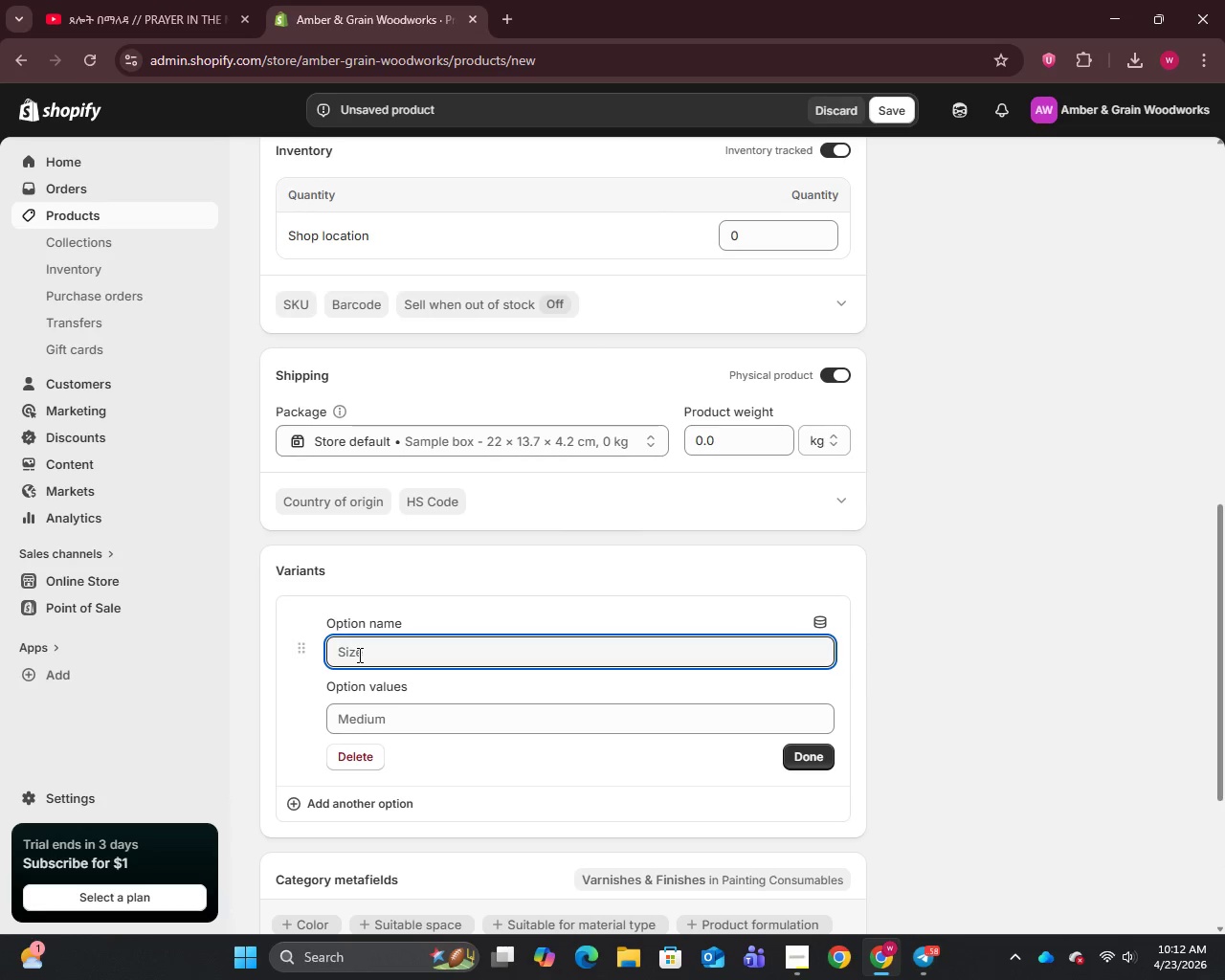 
type(Finish)
 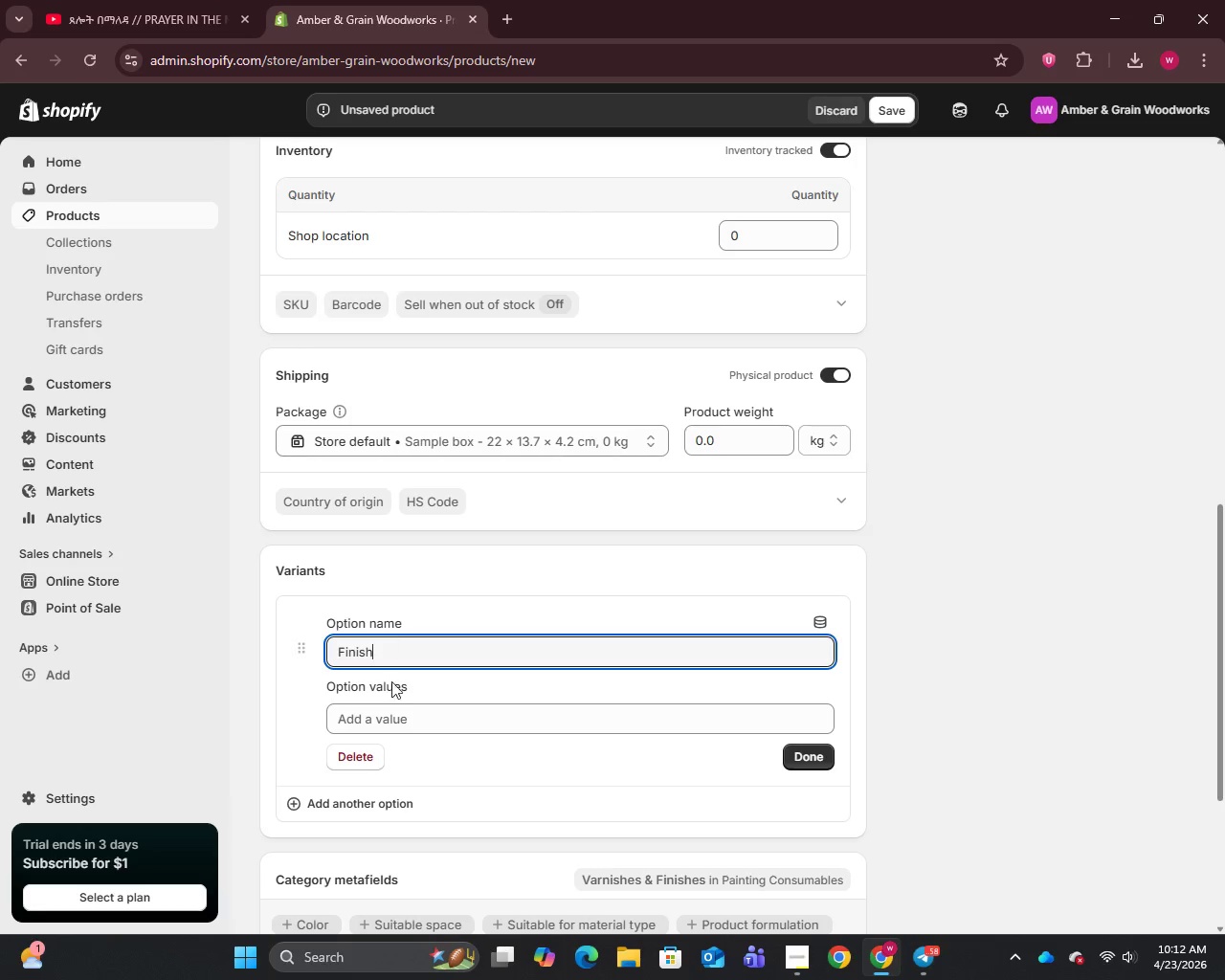 
left_click([382, 727])
 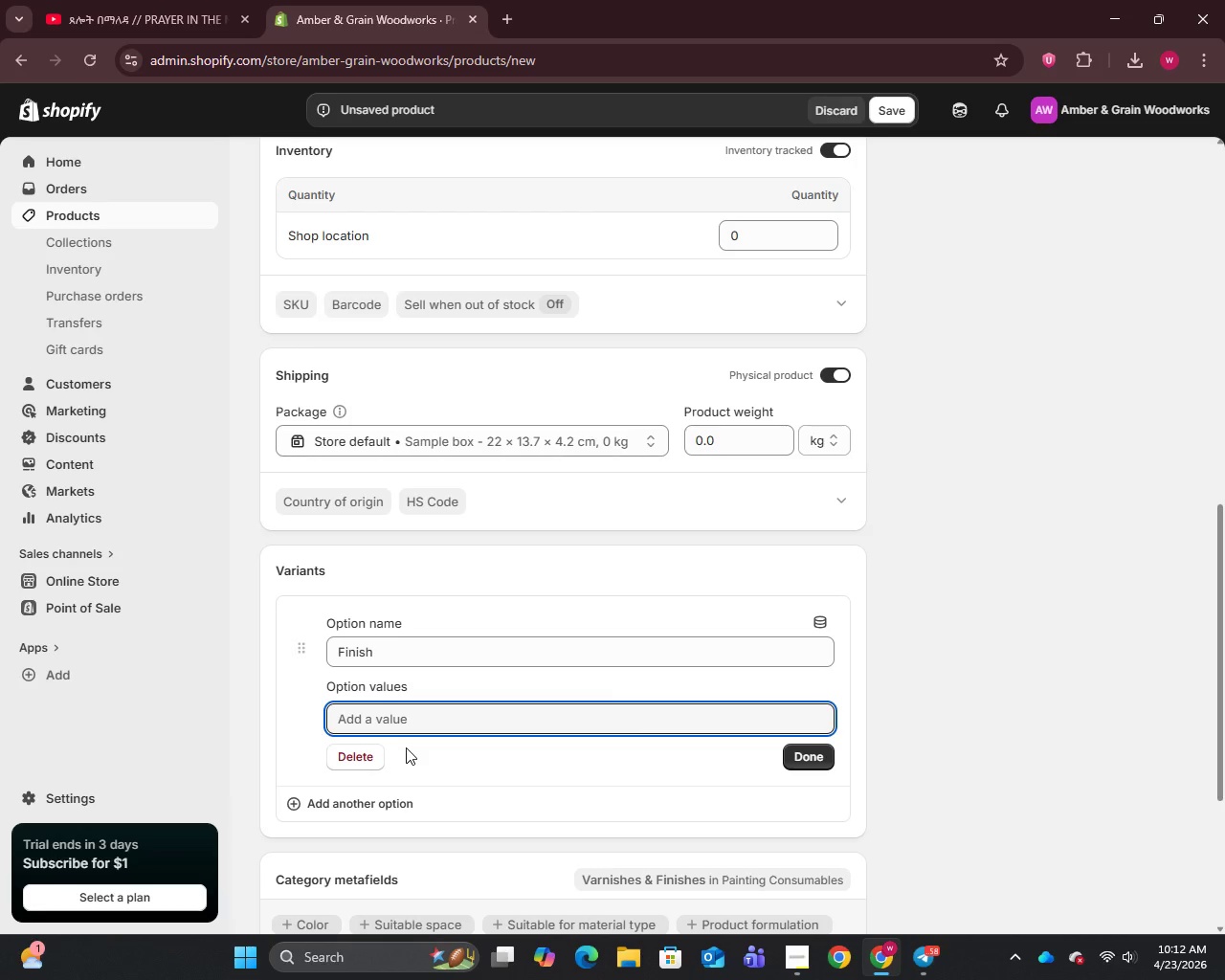 
type(Natural)
 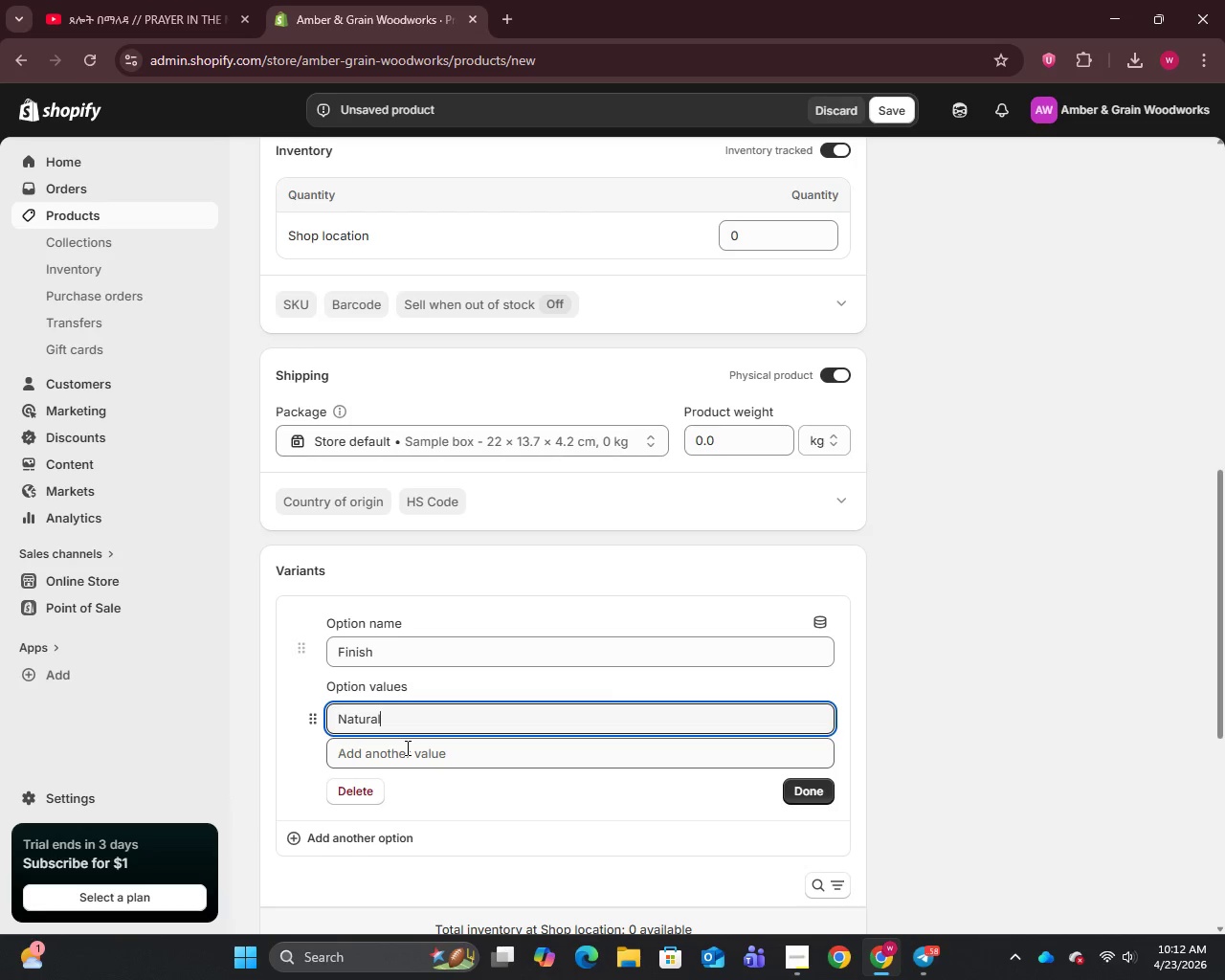 
key(Enter)
 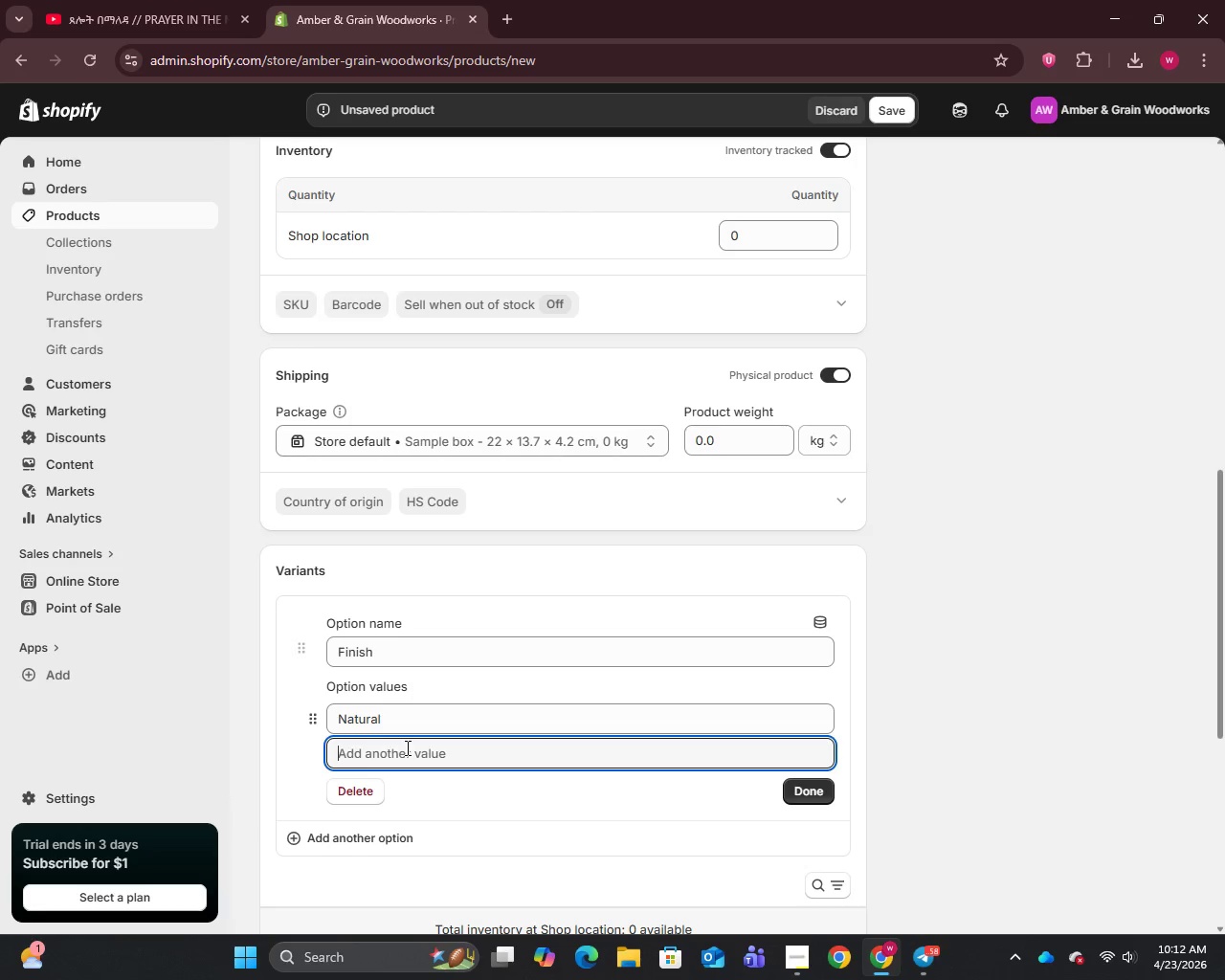 
type(Honey)
 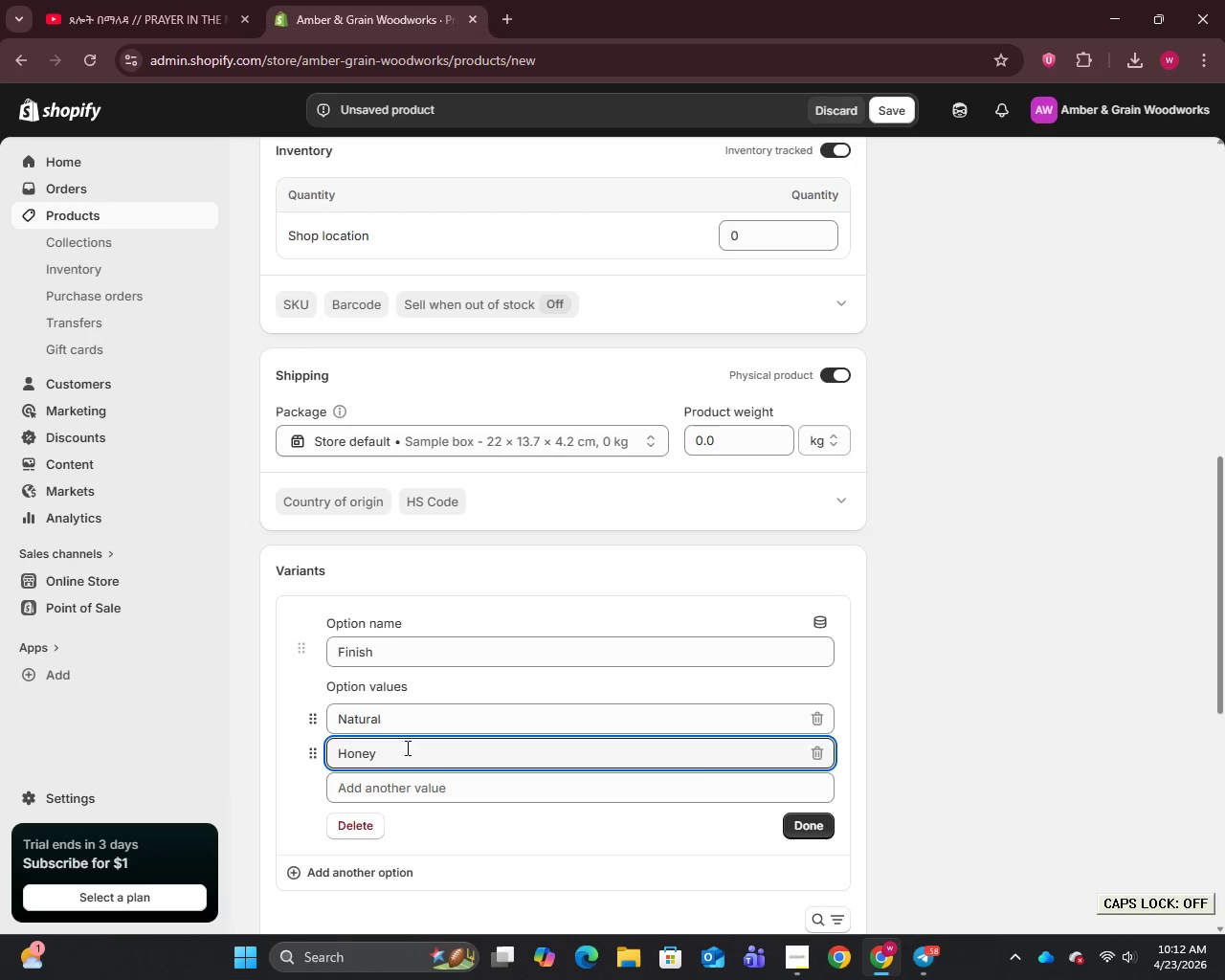 
key(Enter)
 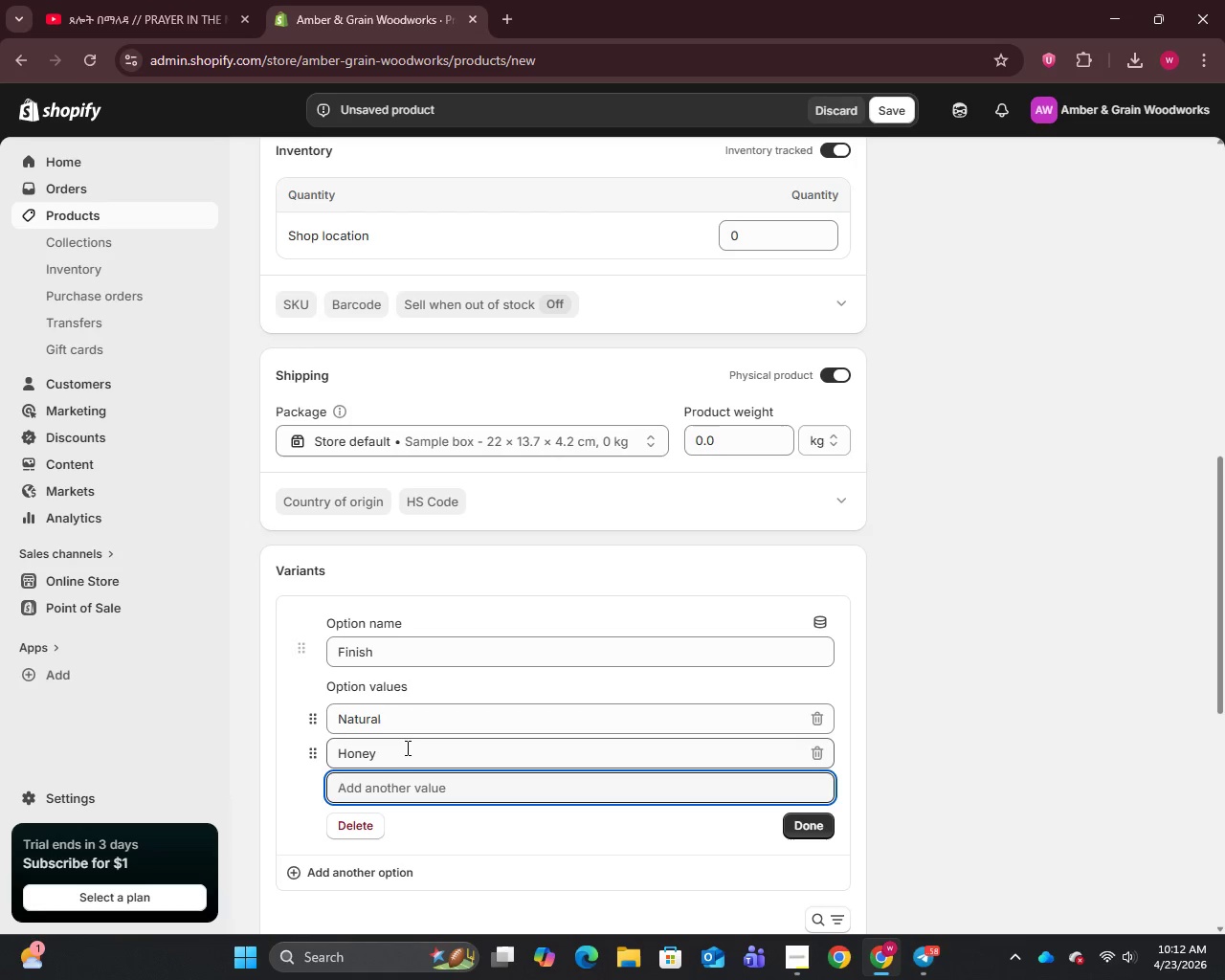 
type(Weathered)
 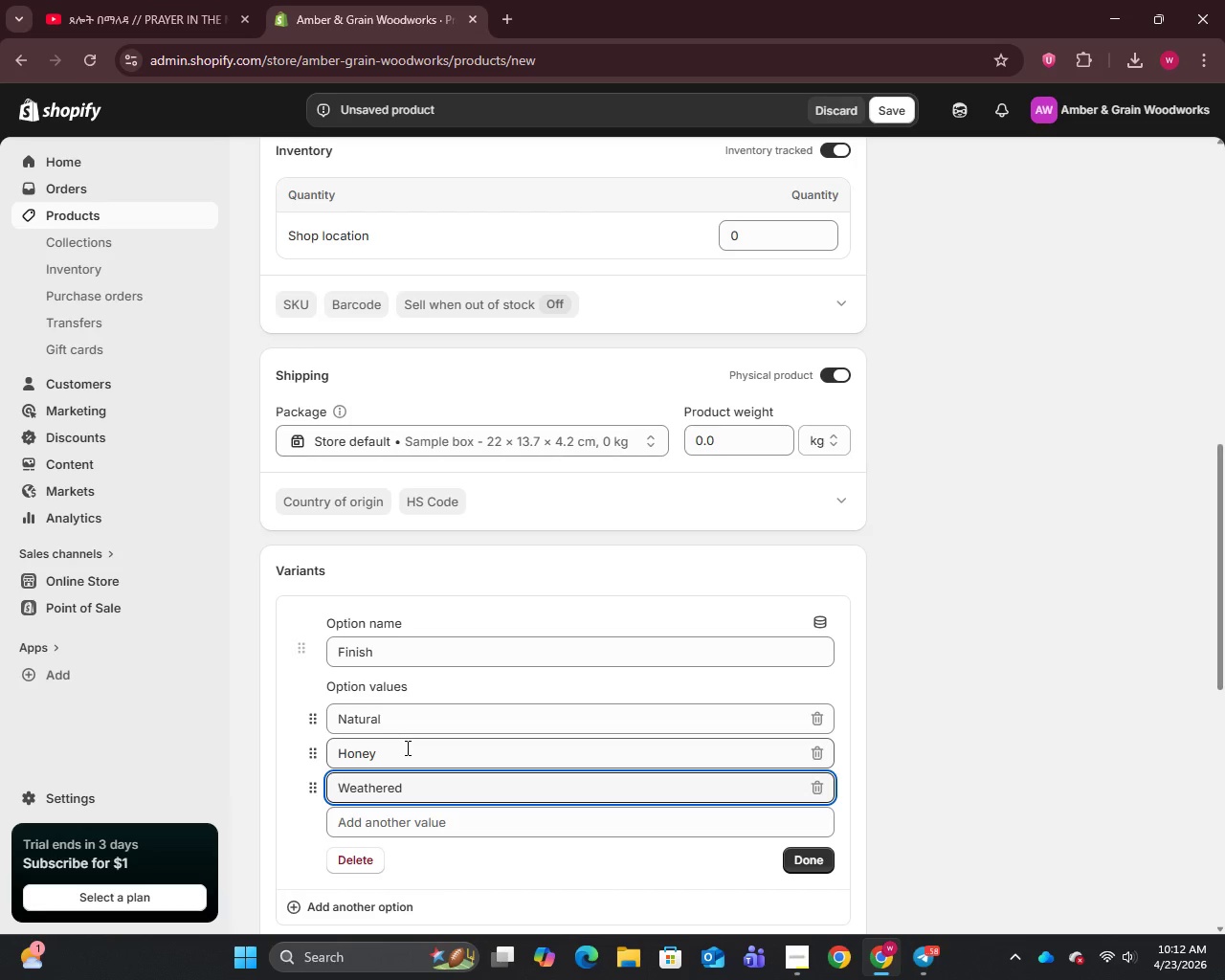 
key(Enter)
 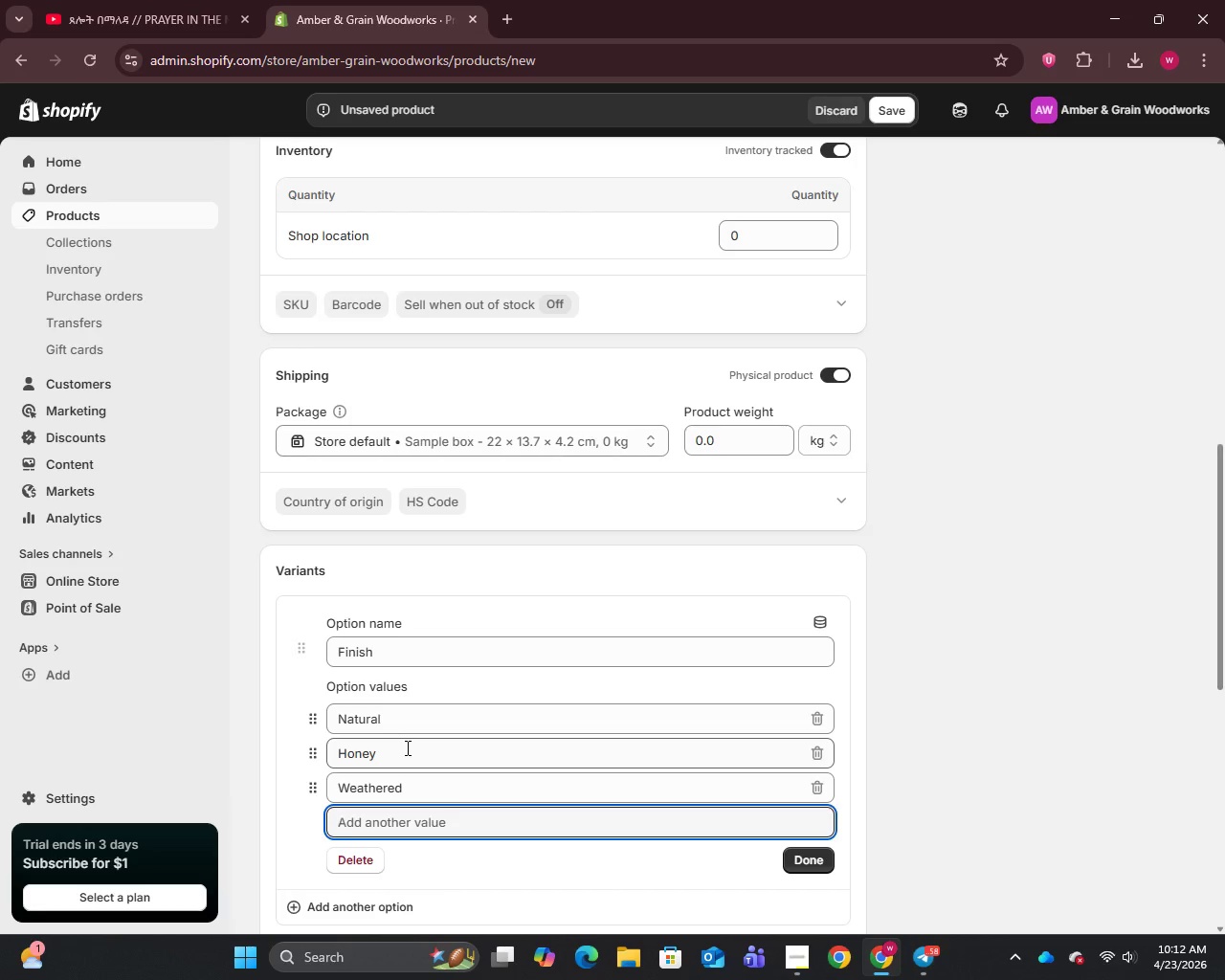 
type(Espresso)
 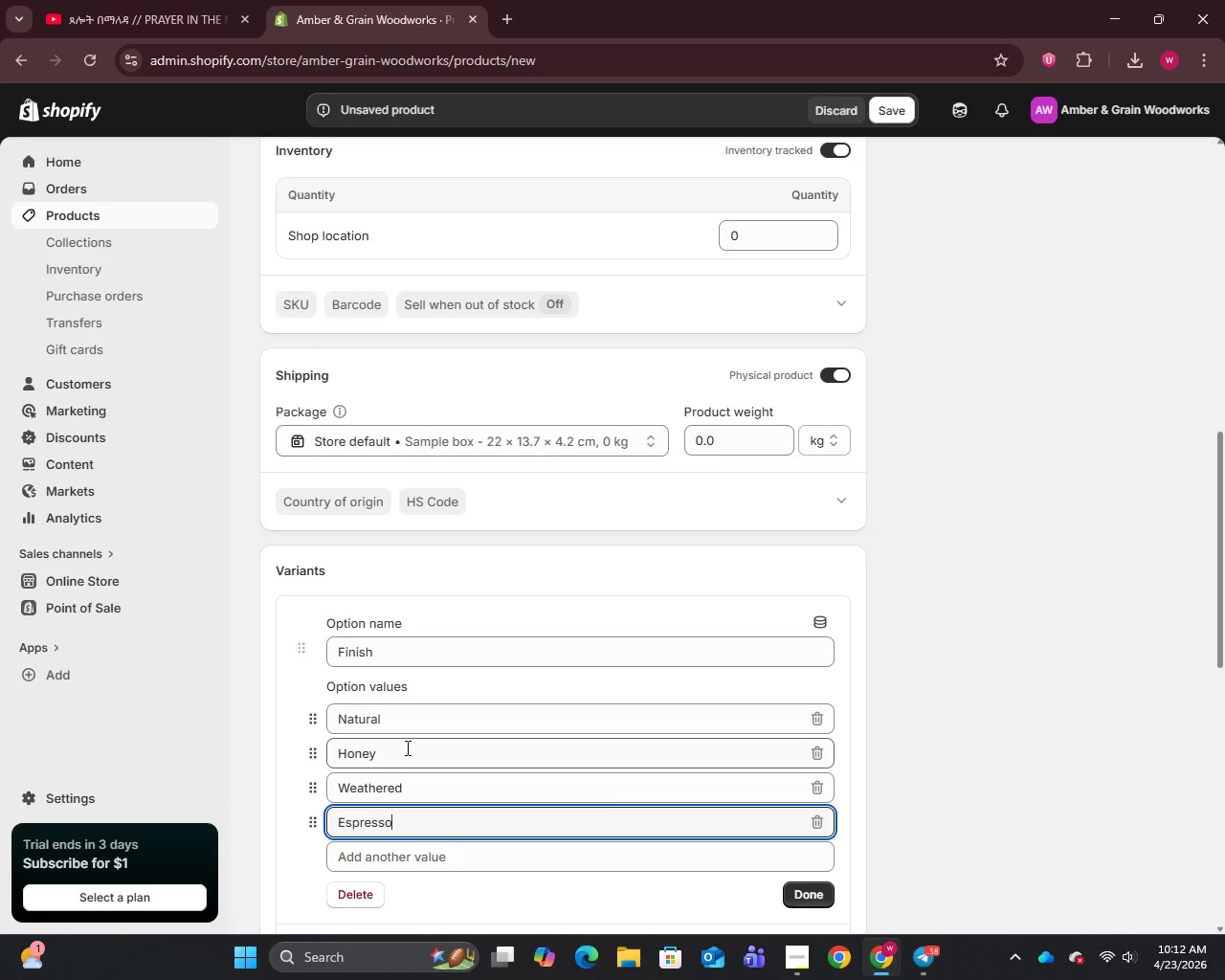 
scroll: coordinate [420, 735], scroll_direction: down, amount: 9.0
 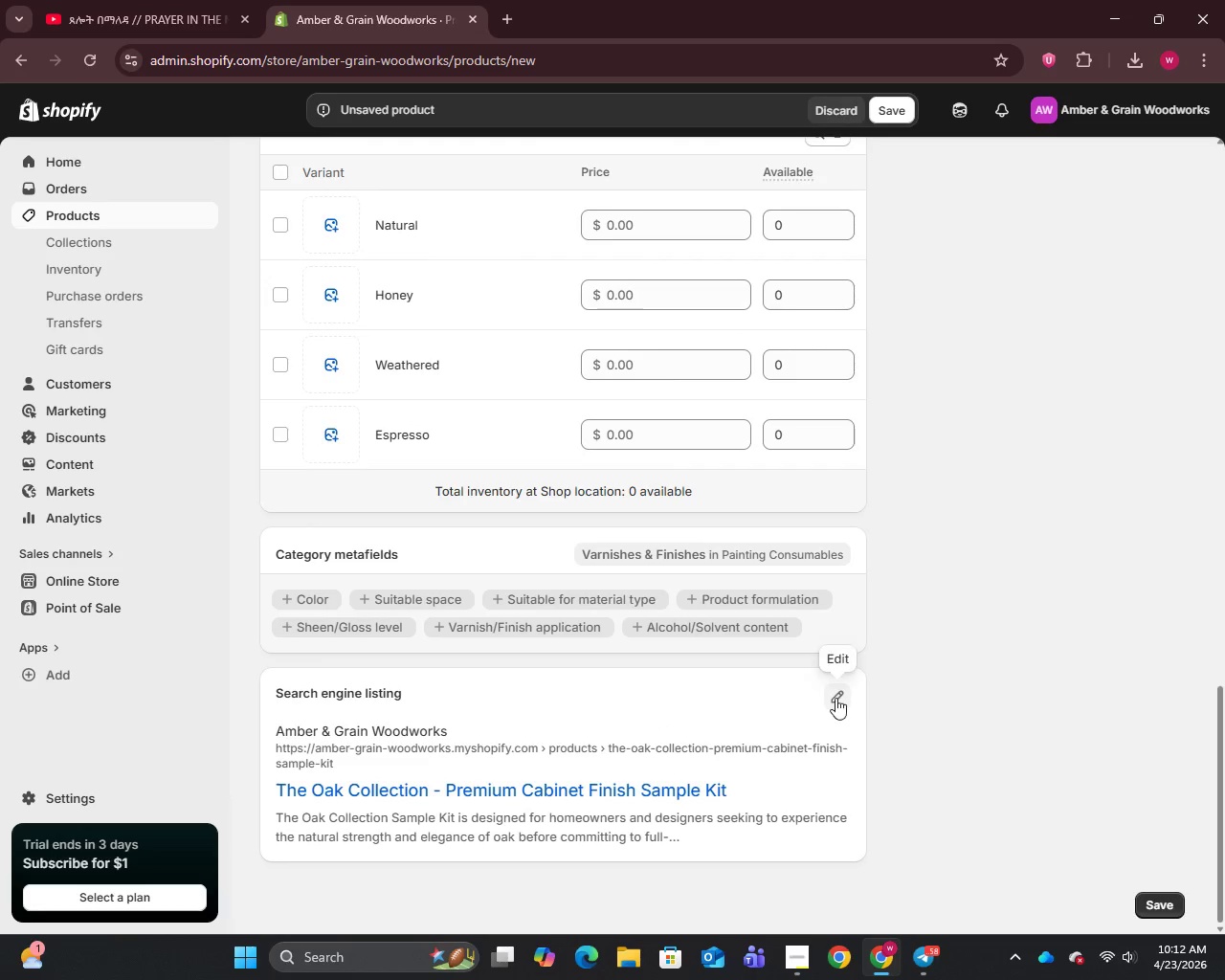 
left_click([834, 699])
 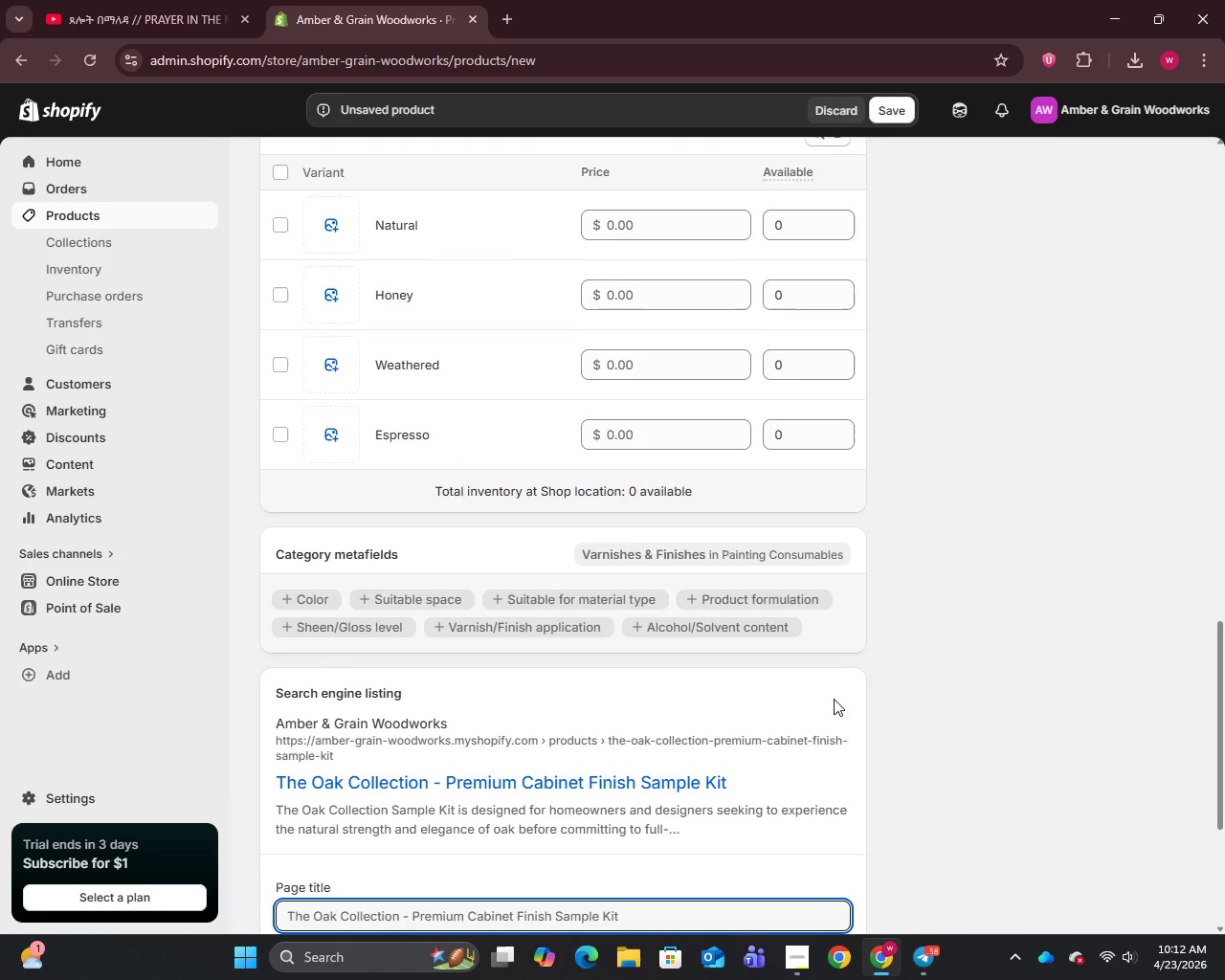 
scroll: coordinate [834, 699], scroll_direction: down, amount: 2.0
 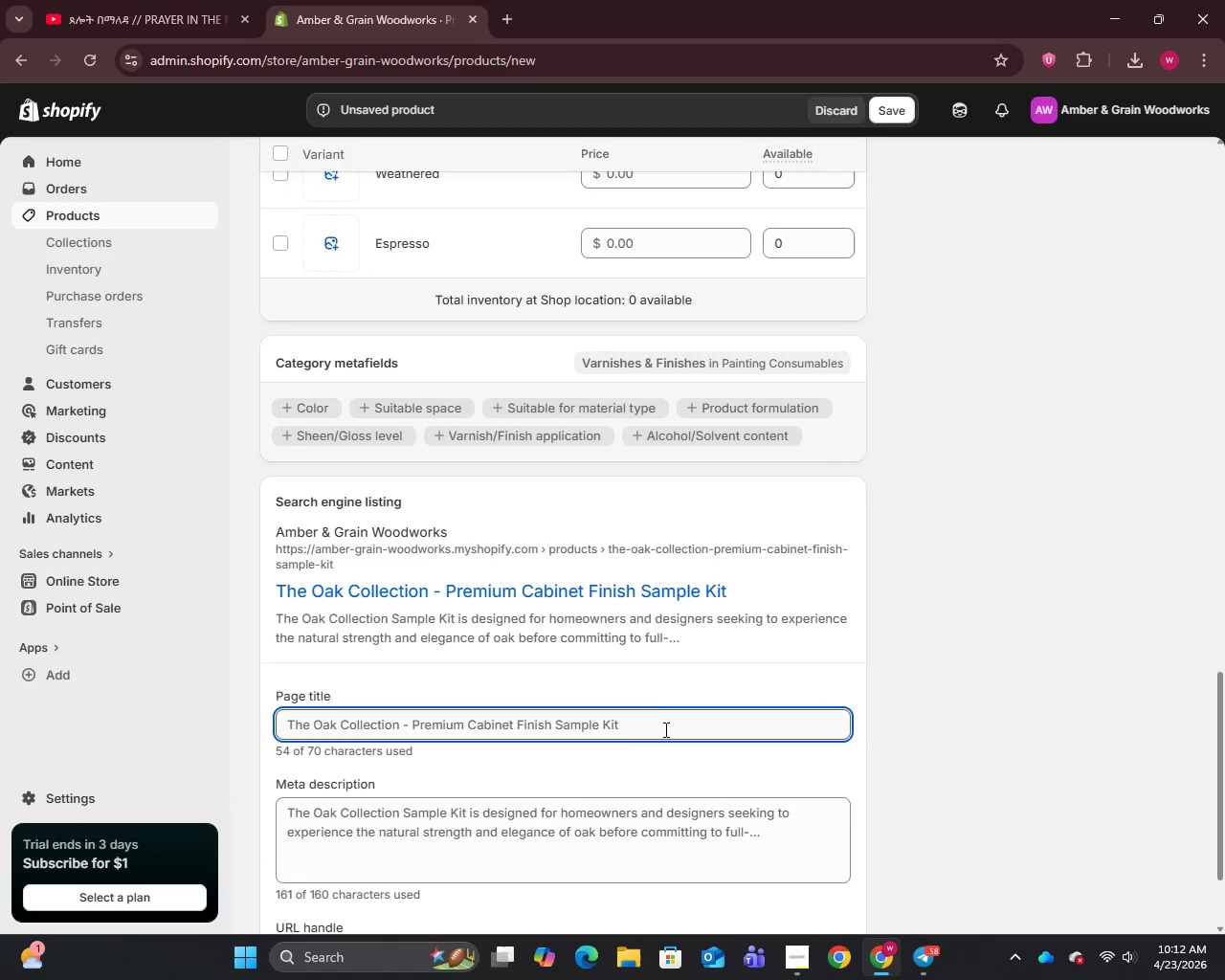 
left_click([660, 731])
 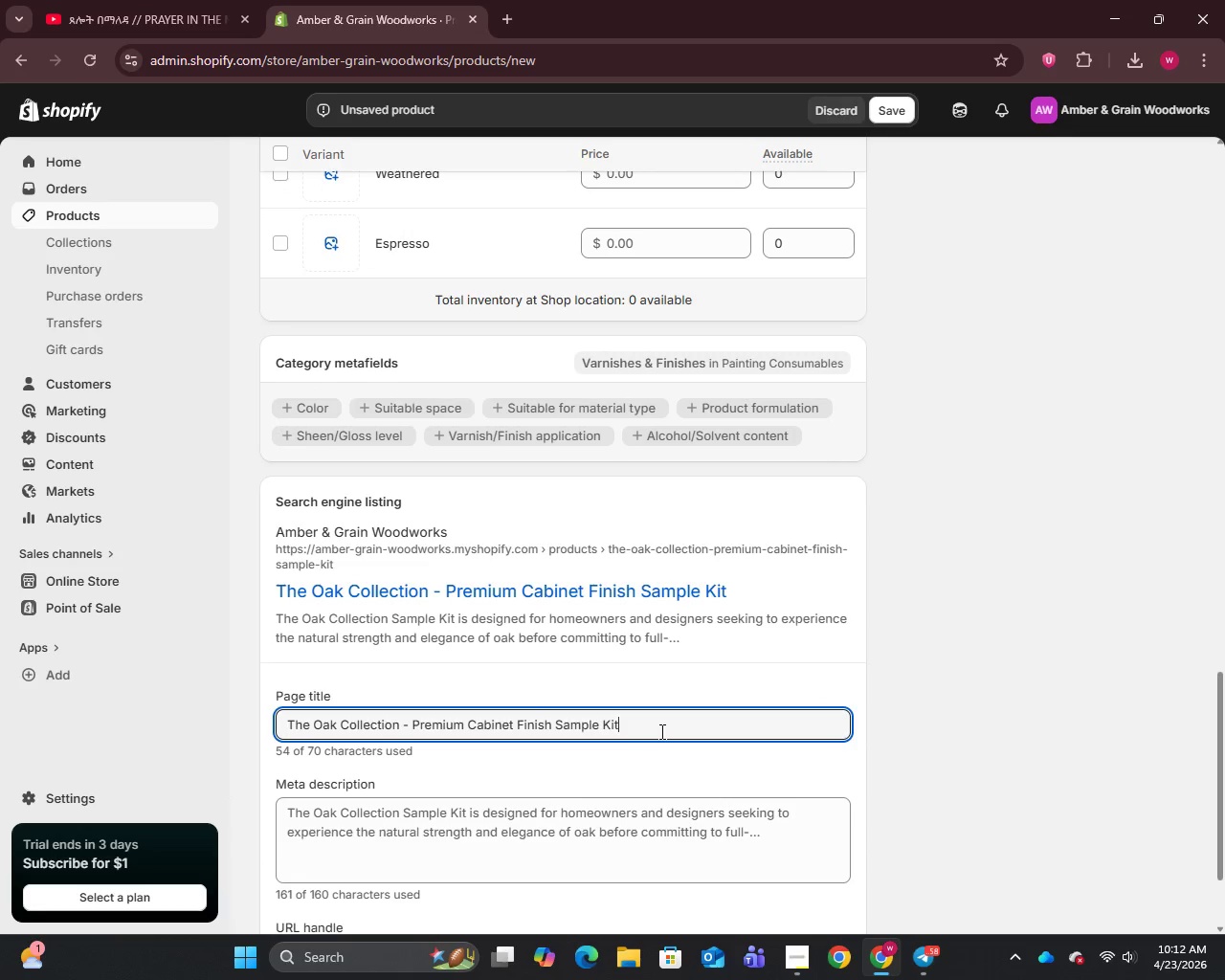 
key(Control+A)
 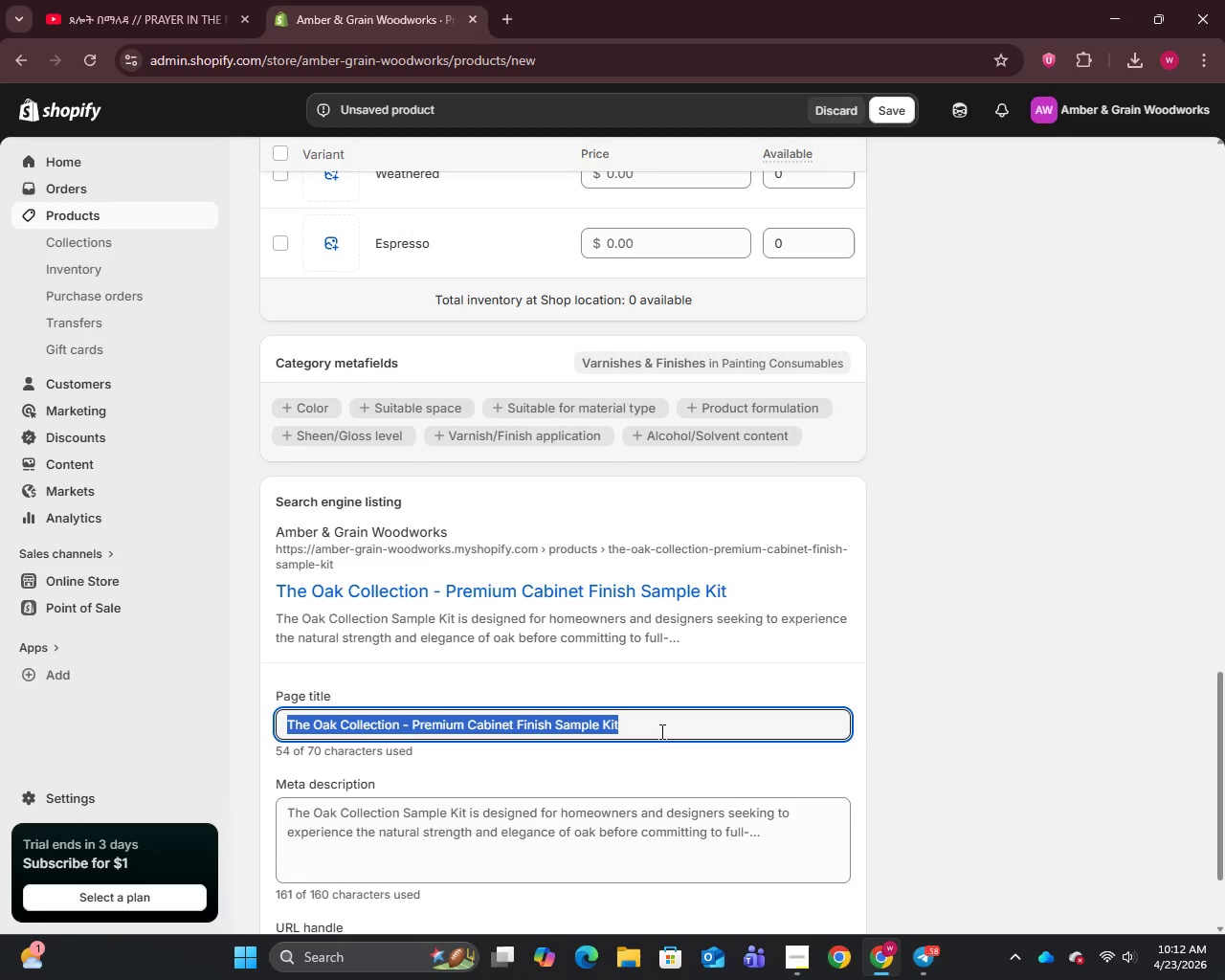 
type(Custome)
key(Backspace)
type( Cabinet Samples | Oak Wood G)
key(Backspace)
type(Finished)
key(Backspace)
key(Backspace)
type( Kit for Home Remodel)
 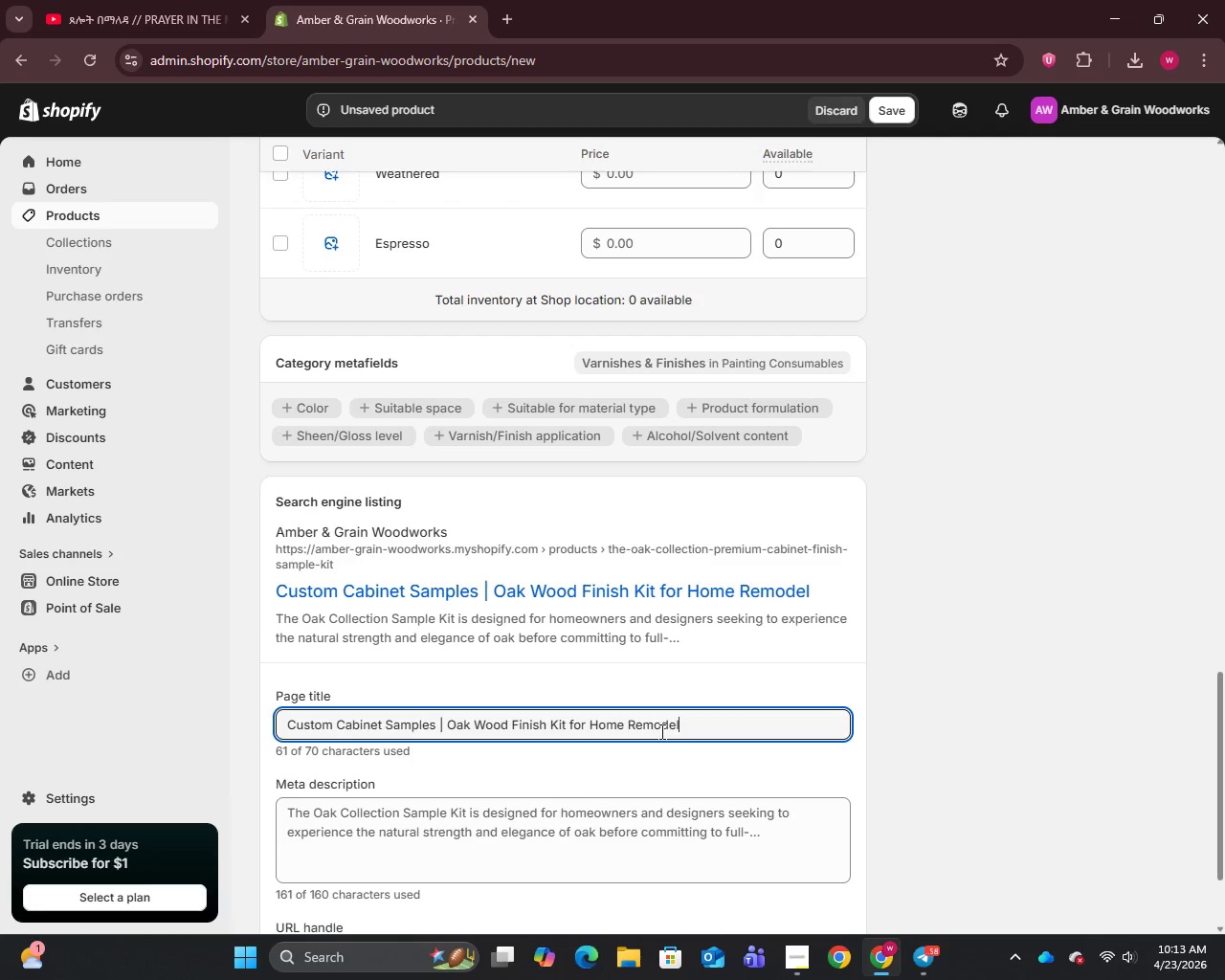 
left_click([587, 831])
 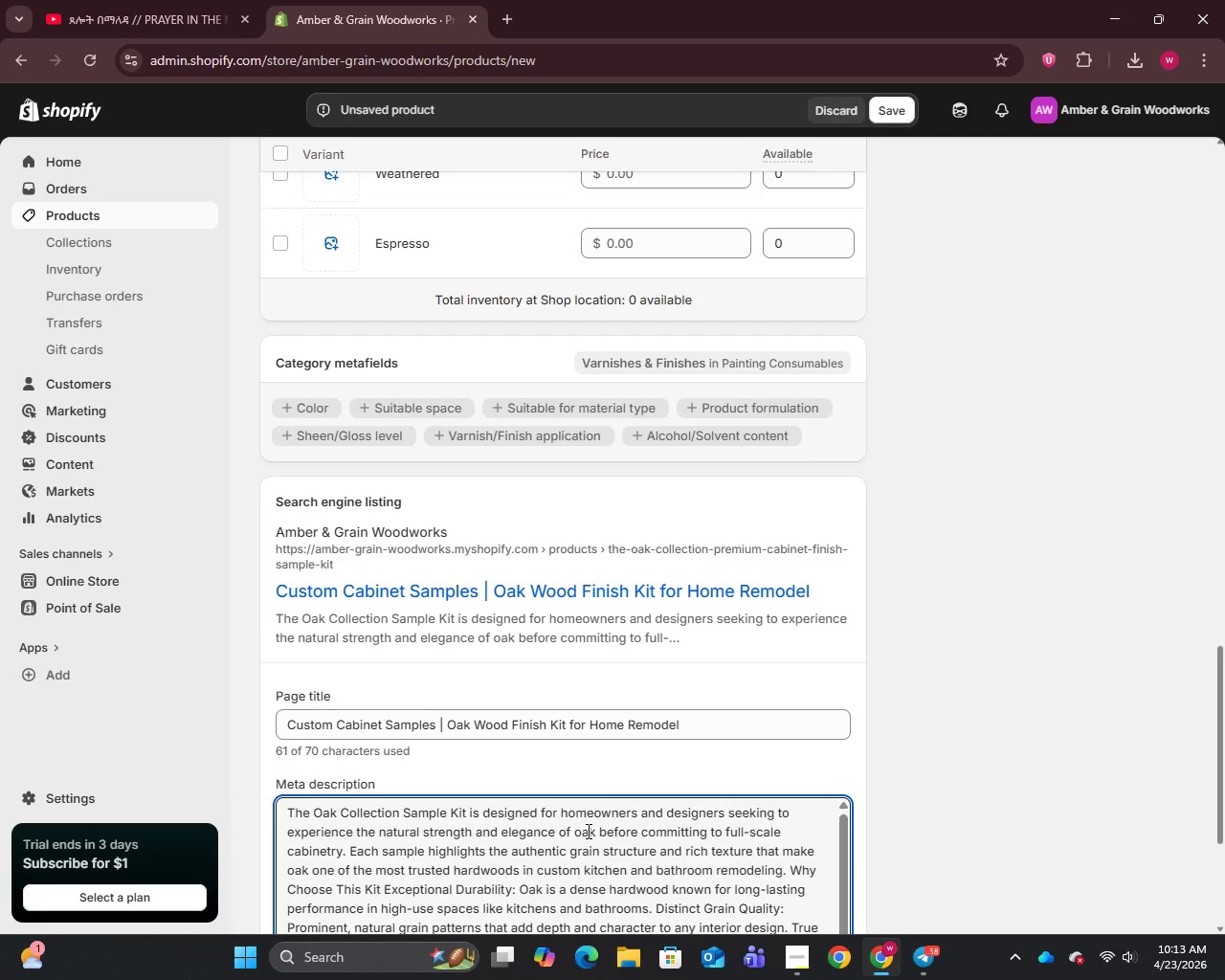 
key(Control+A)
 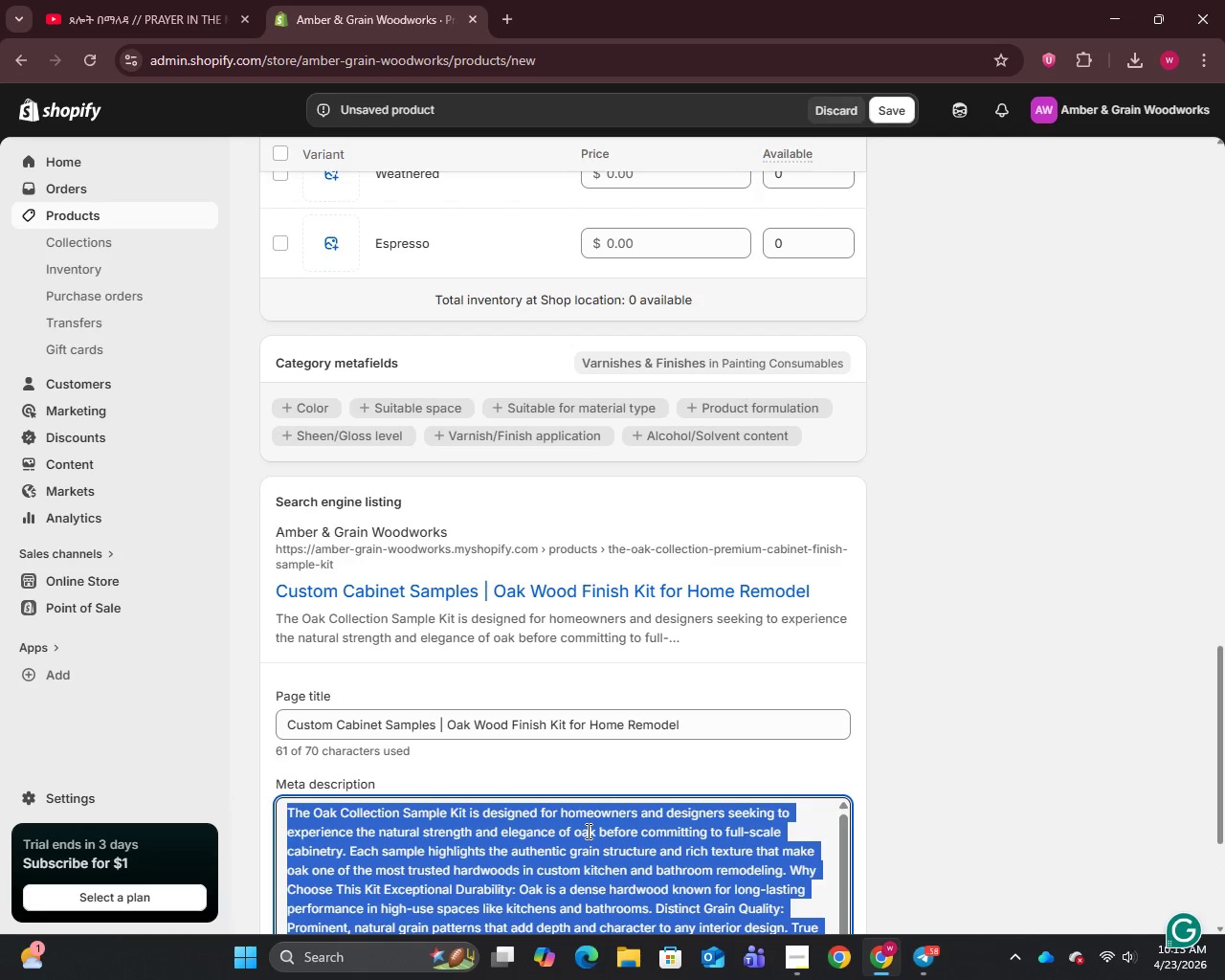 
key(Backspace)
type(Order the Oak Collection Custom cabinet sample kit to explore durable oak wood finid)
key(Backspace)
type(shes for you home remodel. Compare natural)
 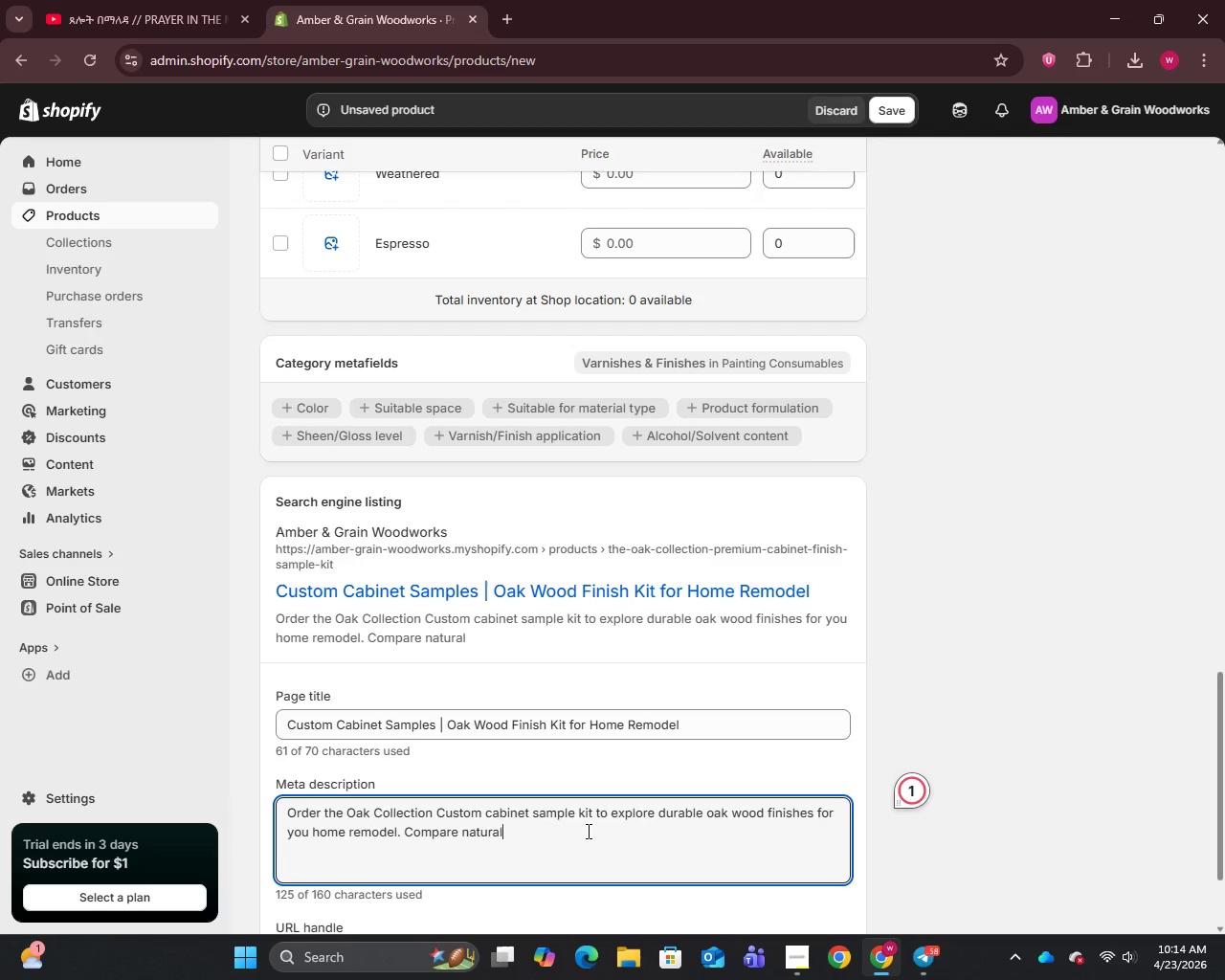 
type( stain options before designed)
 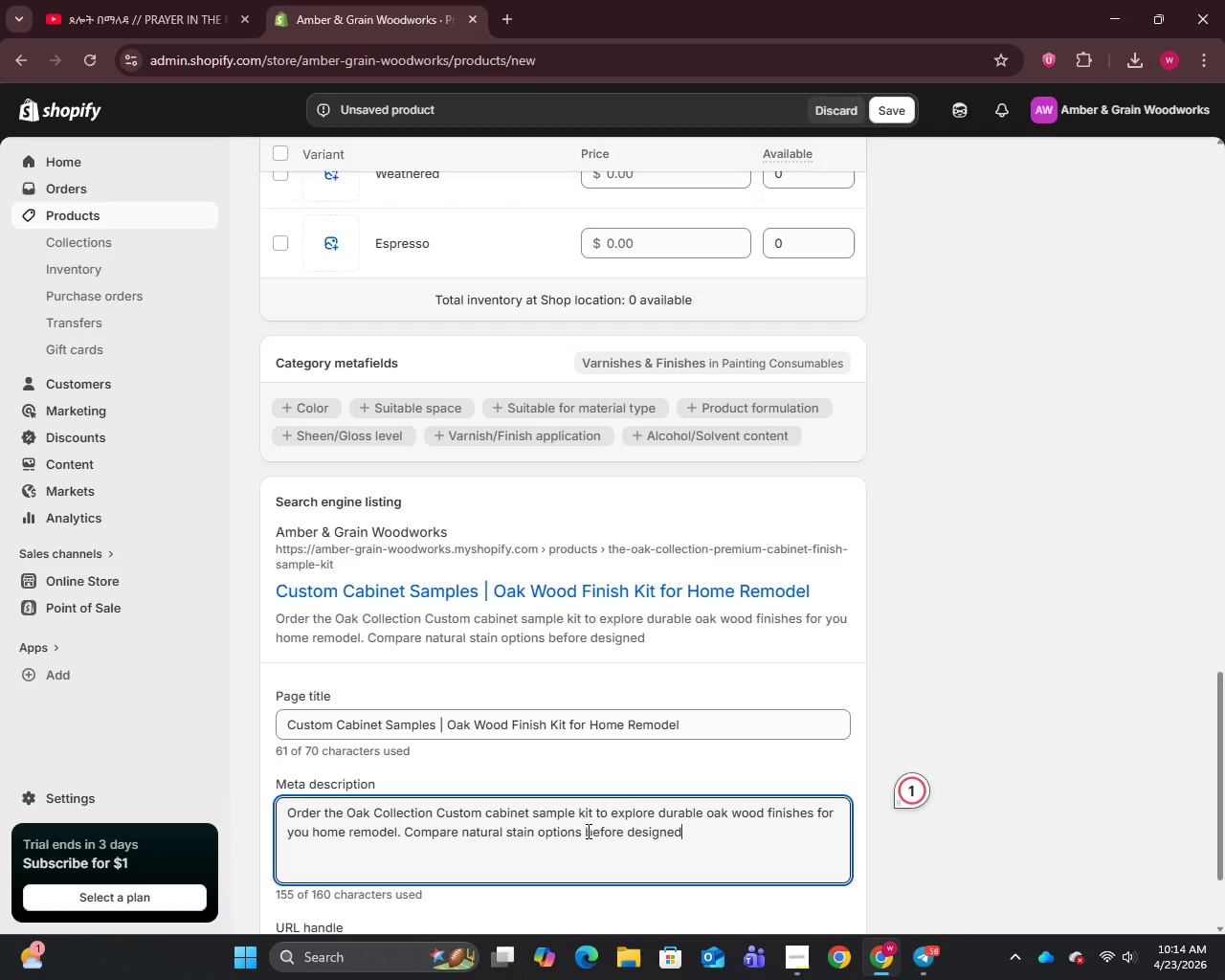 
key(Backslash)
 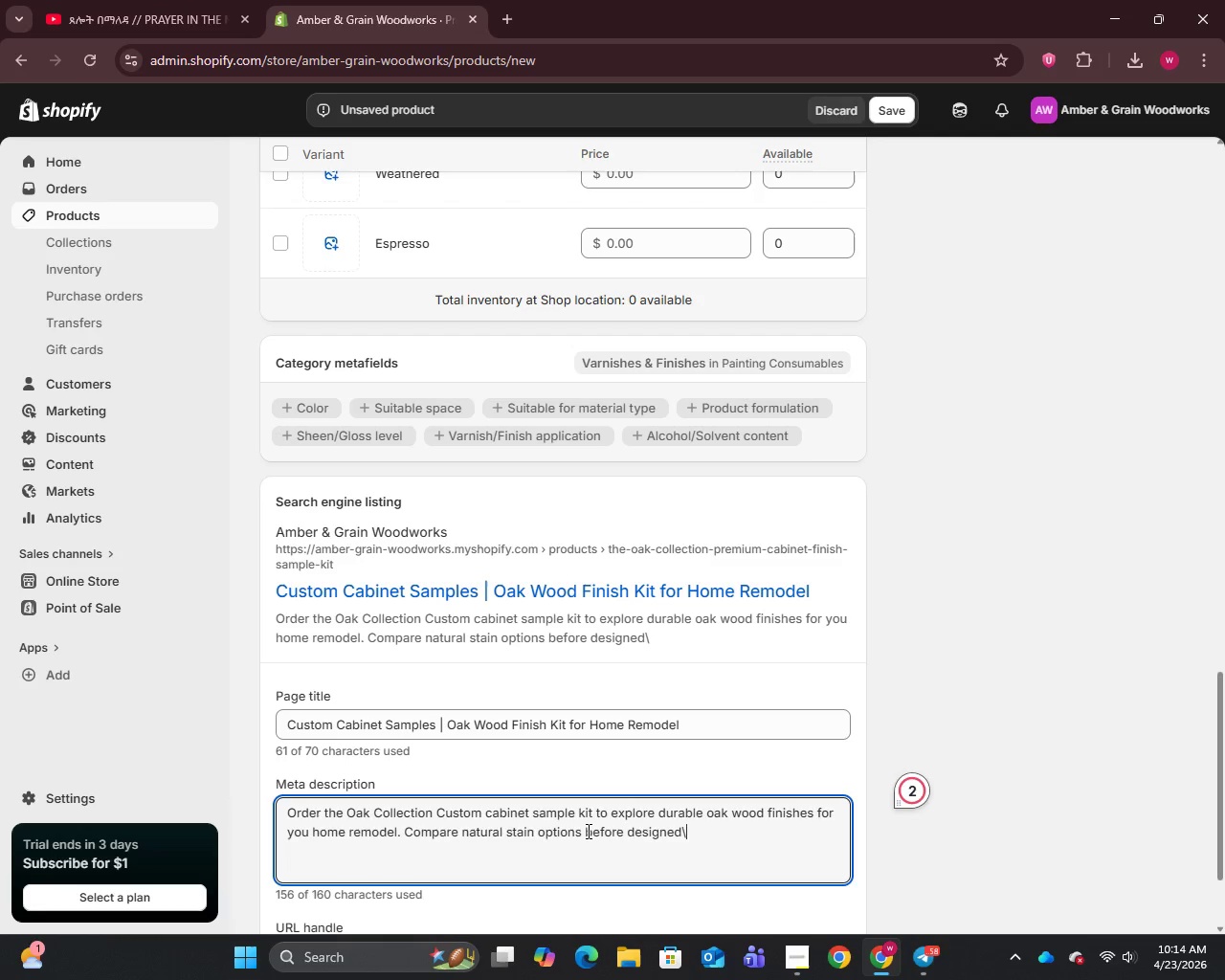 
key(Backslash)
 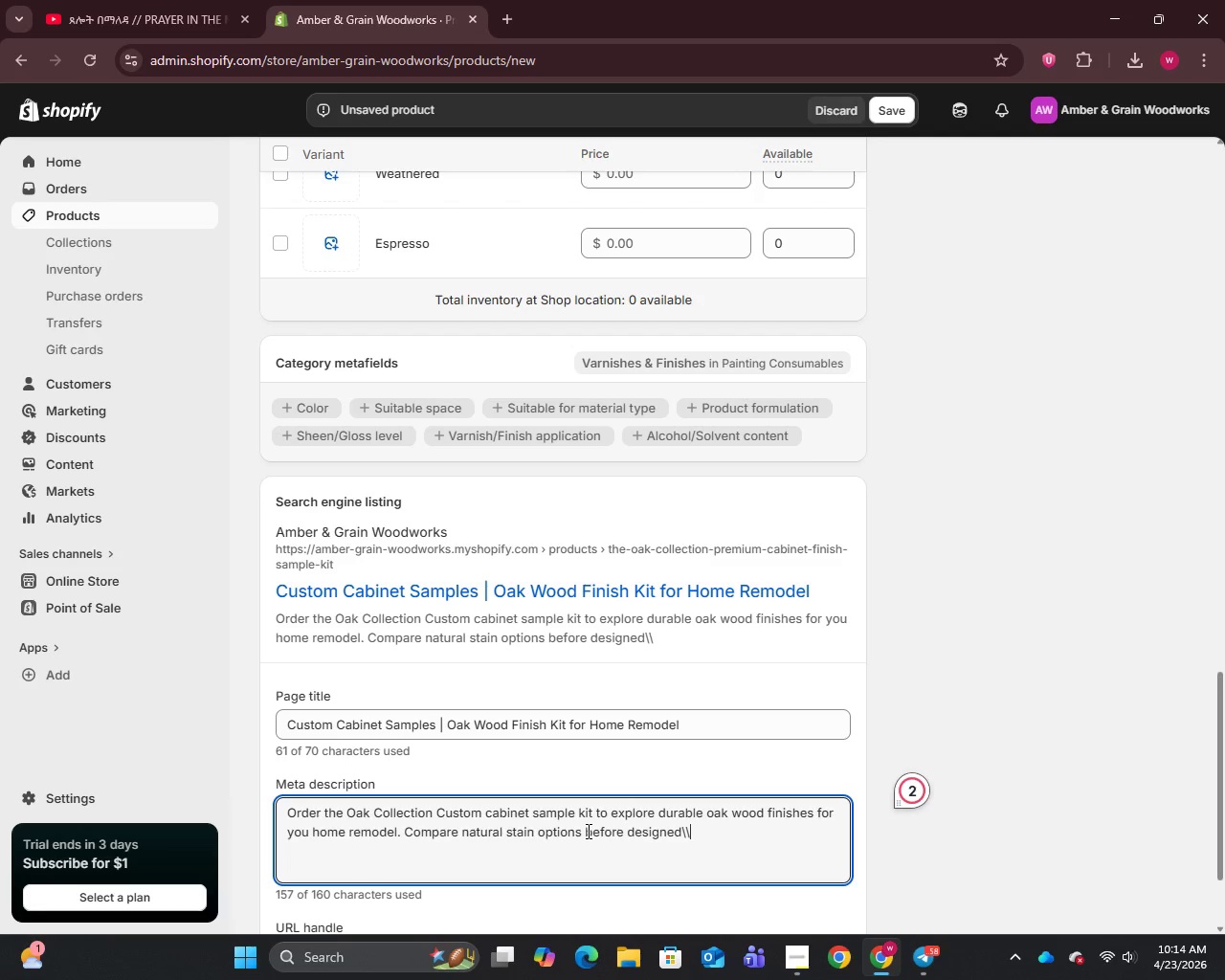 
key(Backspace)
 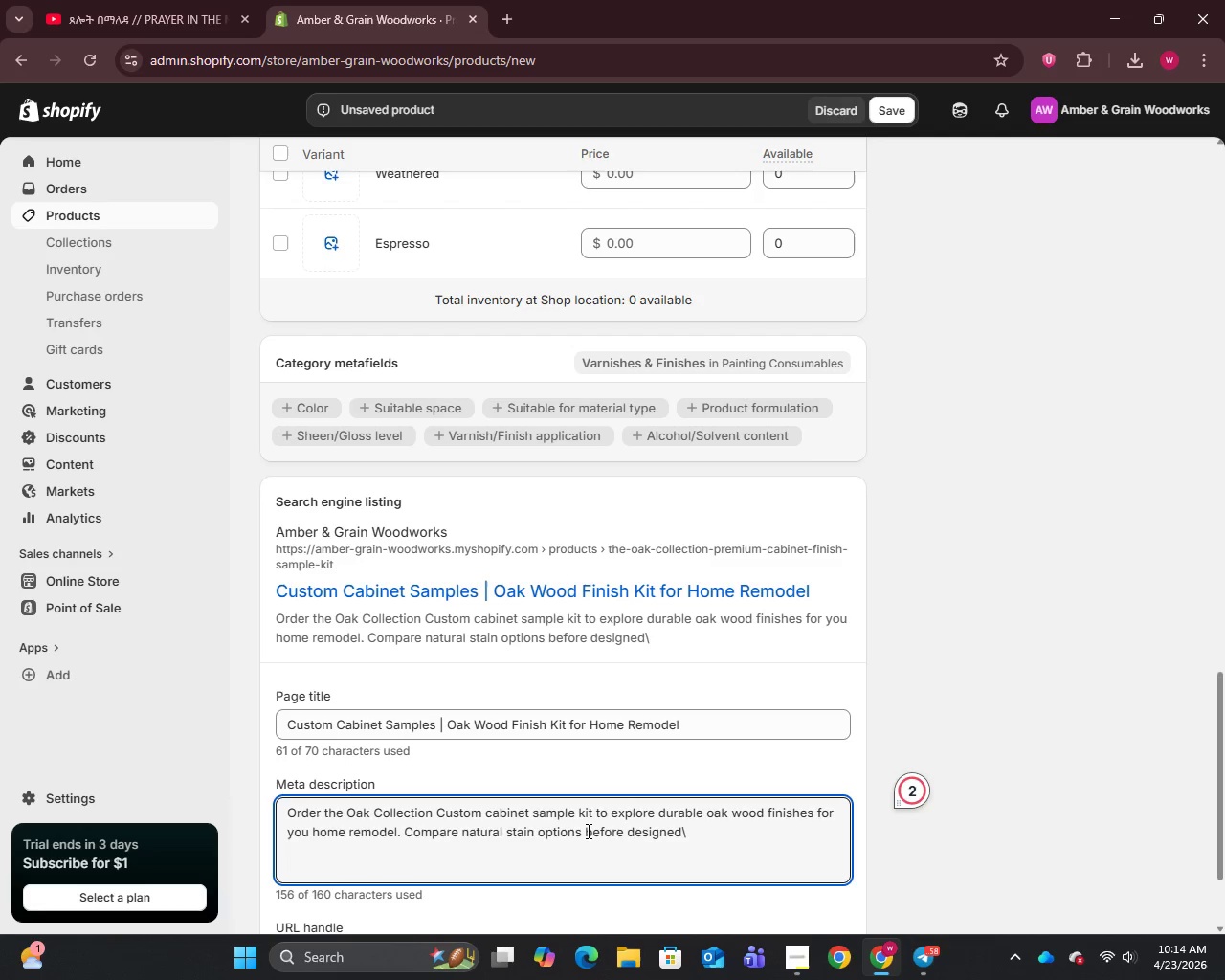 
key(Backspace)
 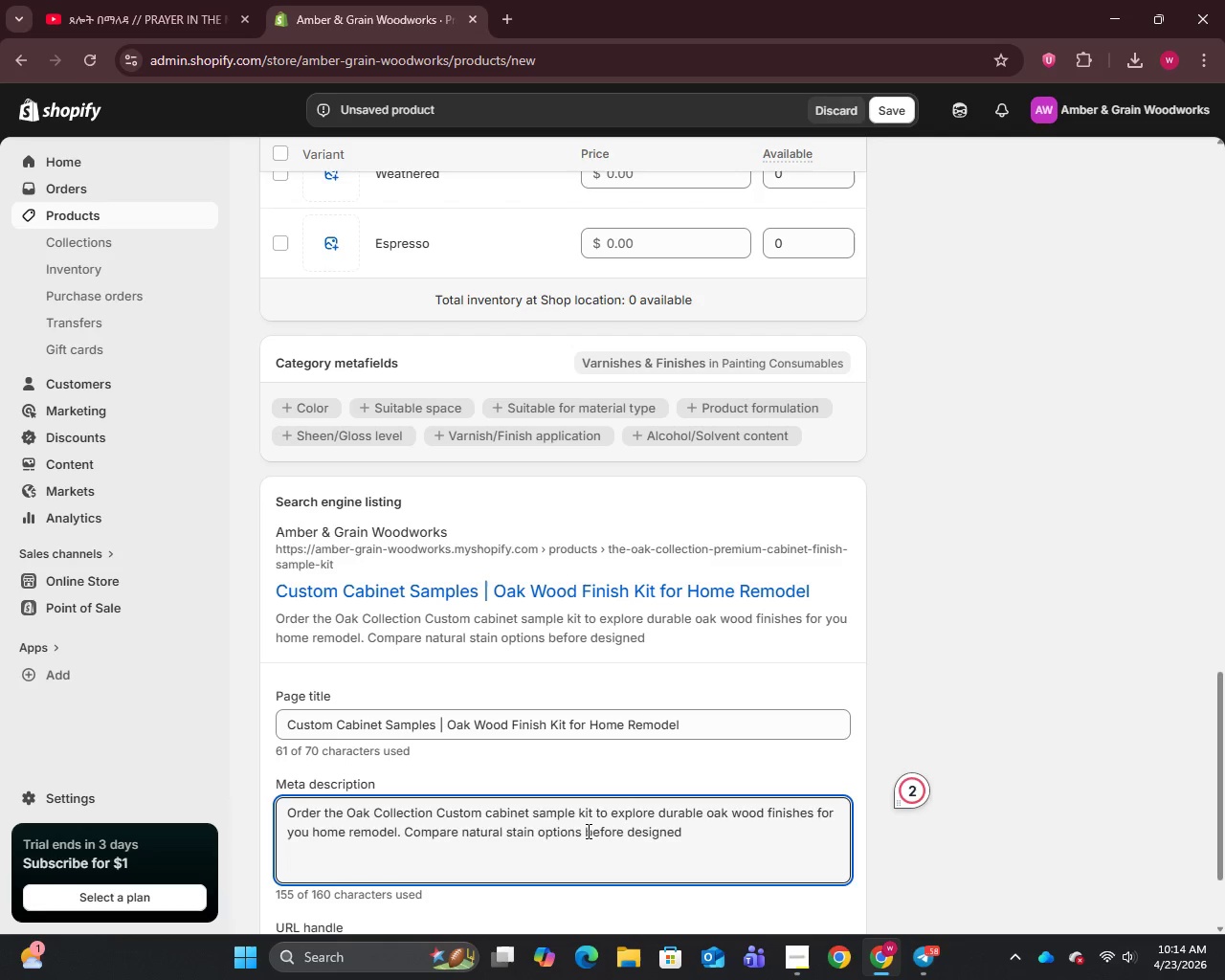 
key(Backspace)
 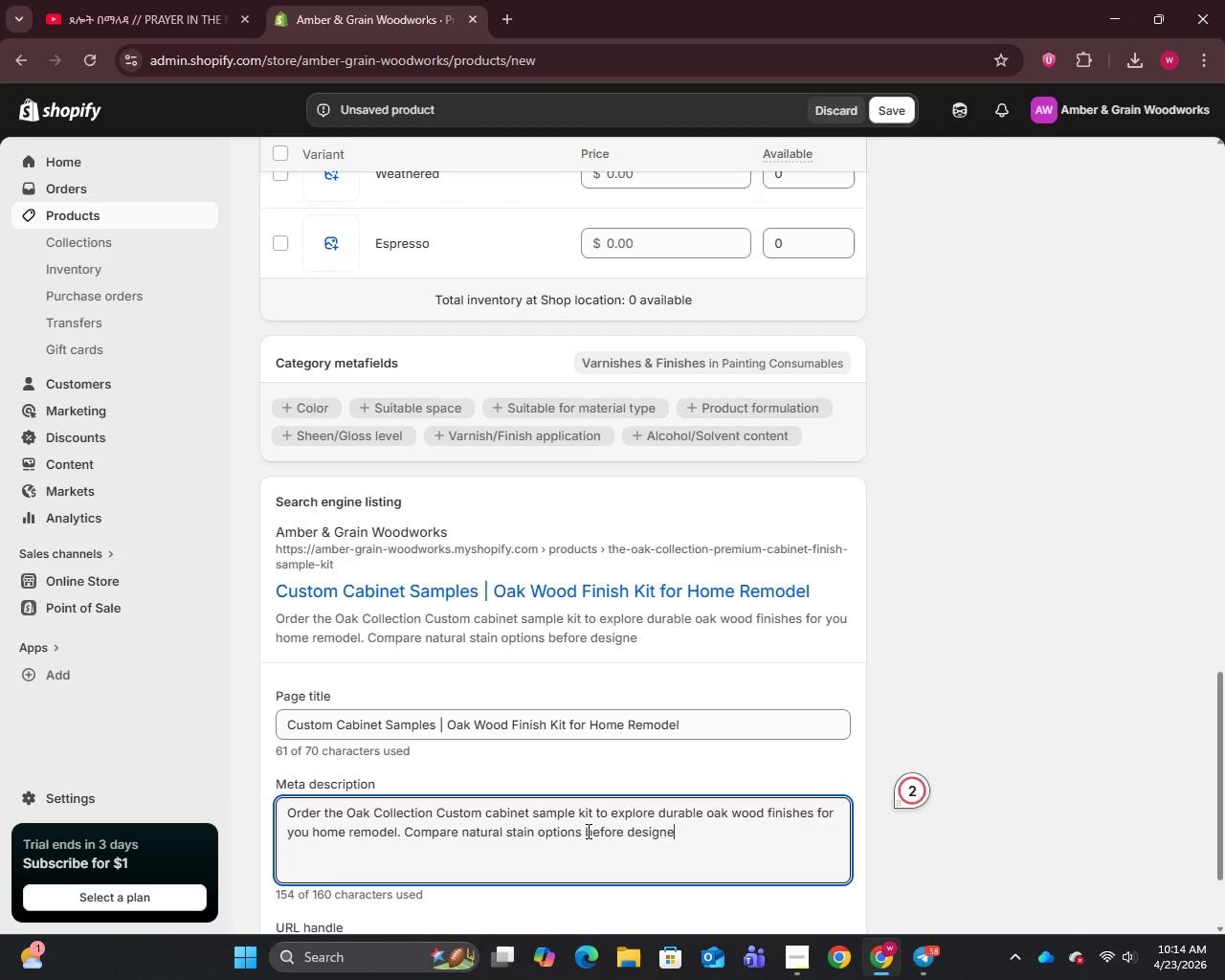 
key(Backspace)
 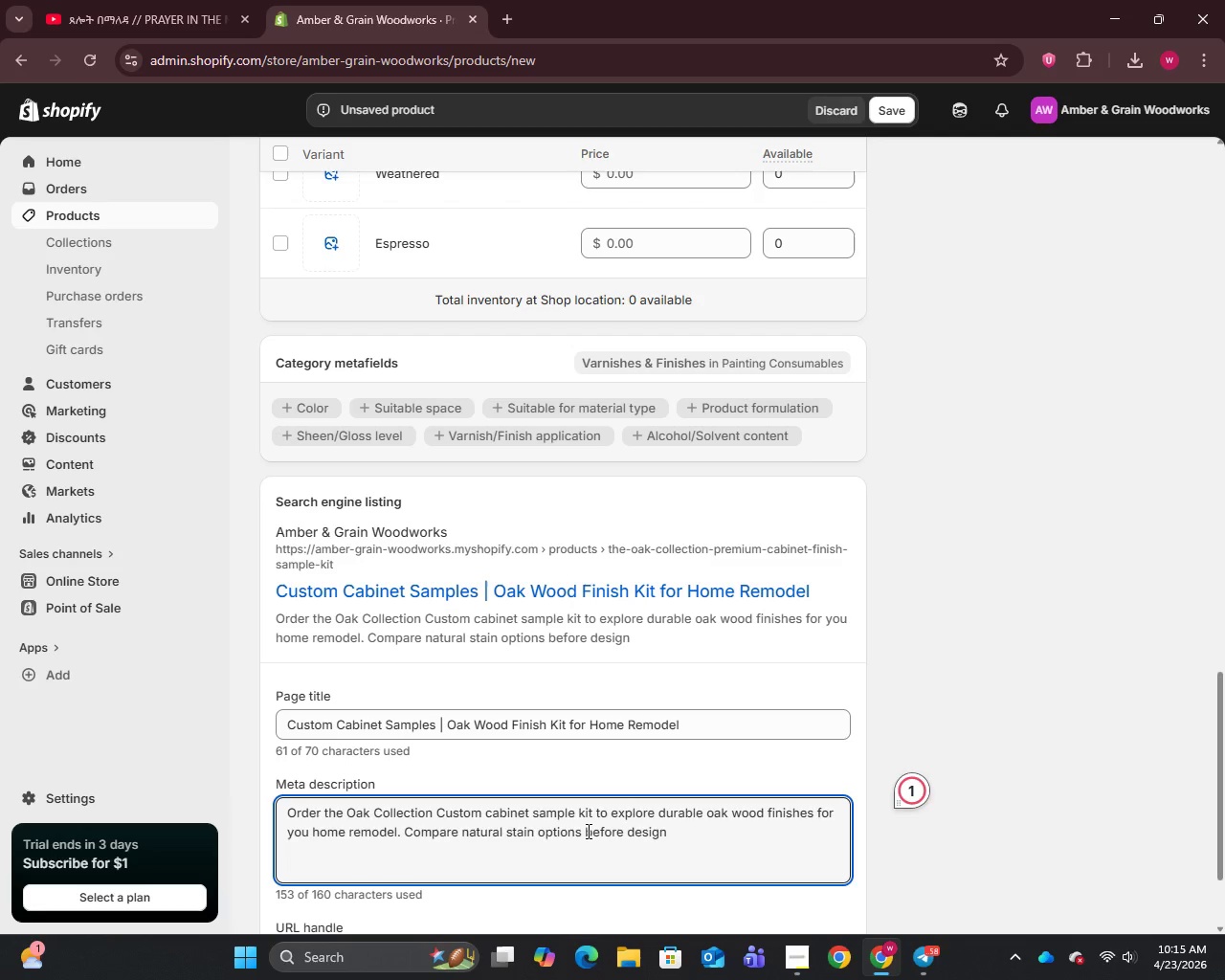 
type(ing your cabinetry.)
 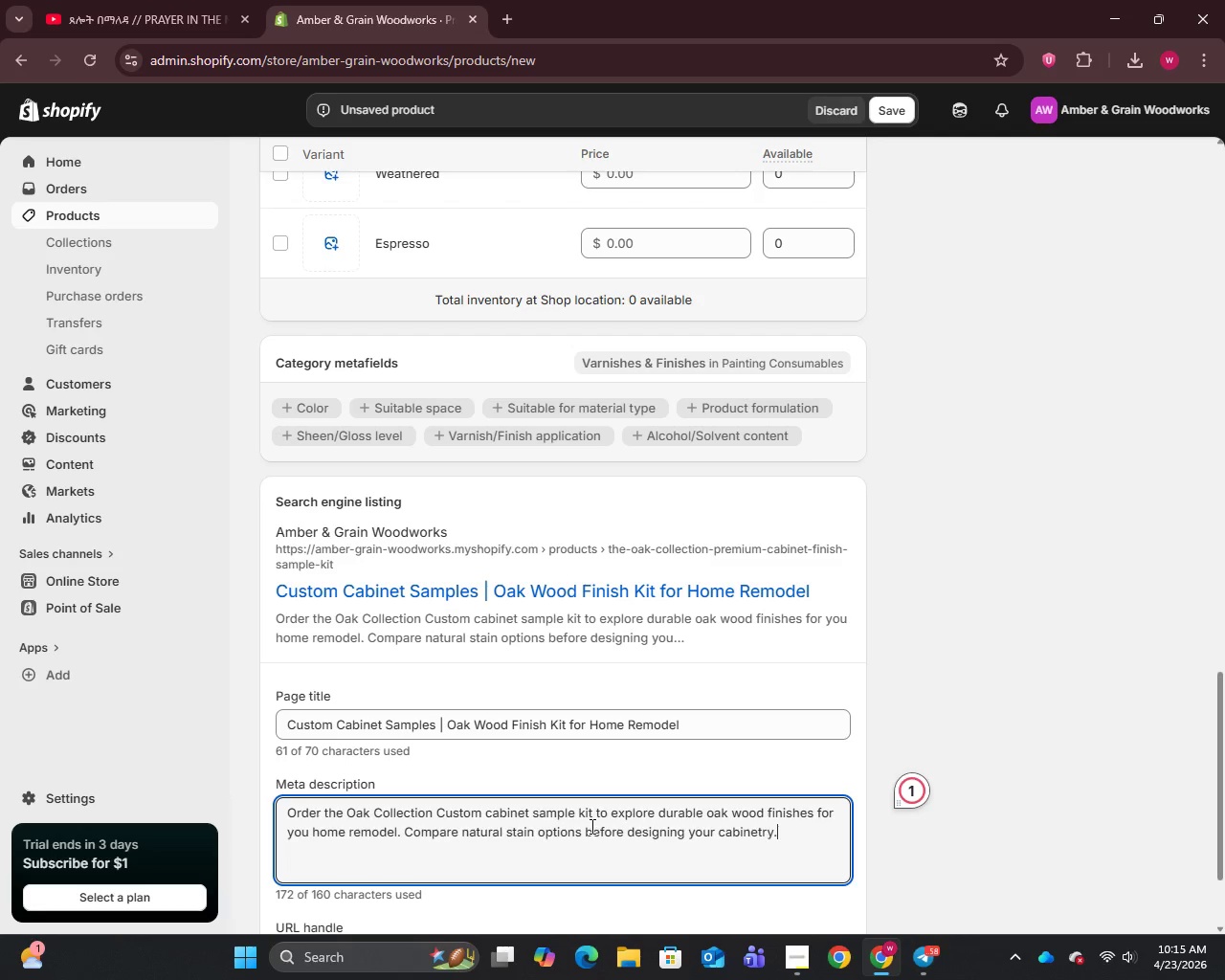 
scroll: coordinate [590, 826], scroll_direction: down, amount: 13.0
 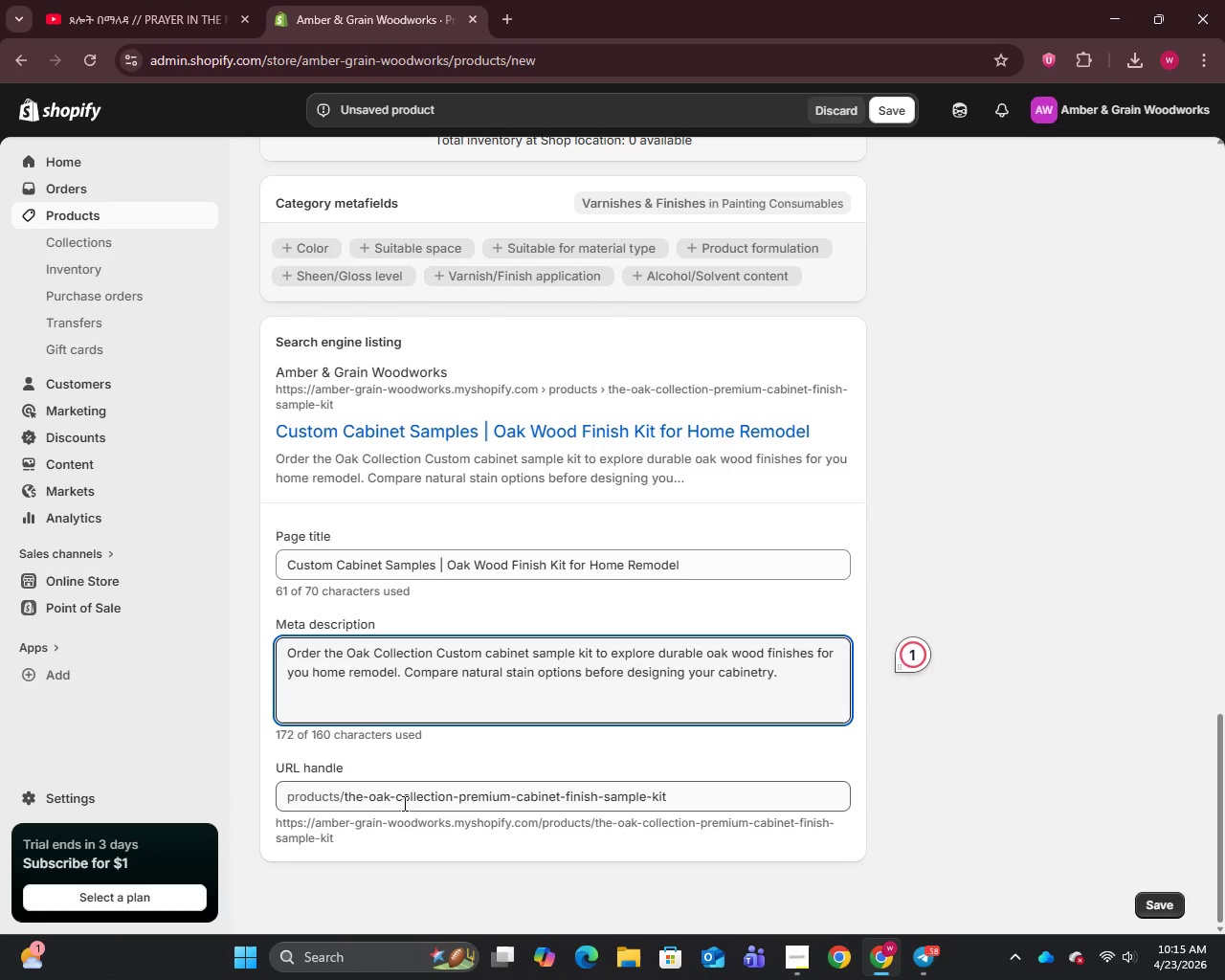 
left_click_drag(start_coordinate=[369, 796], to_coordinate=[318, 806])
 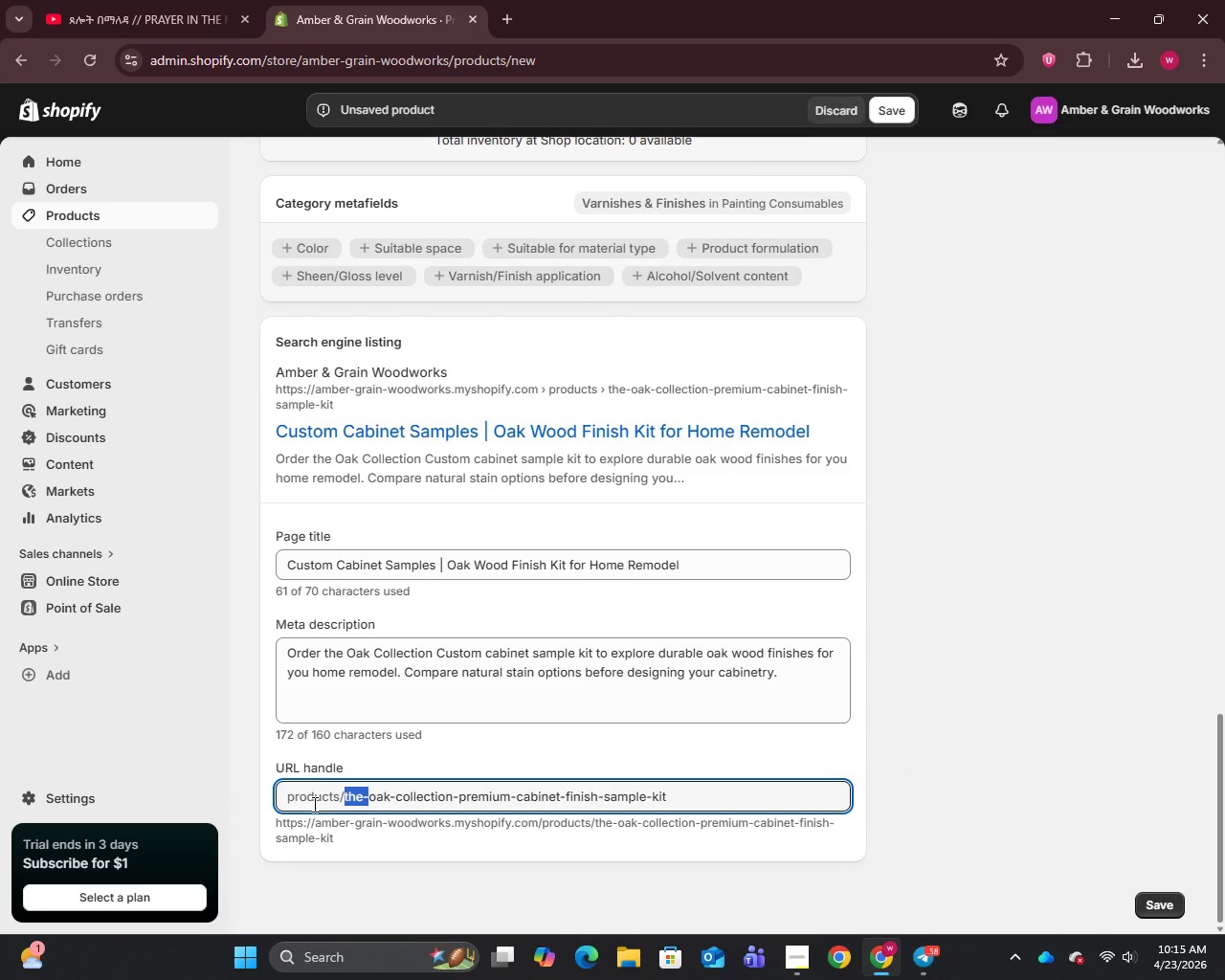 
key(Backspace)
 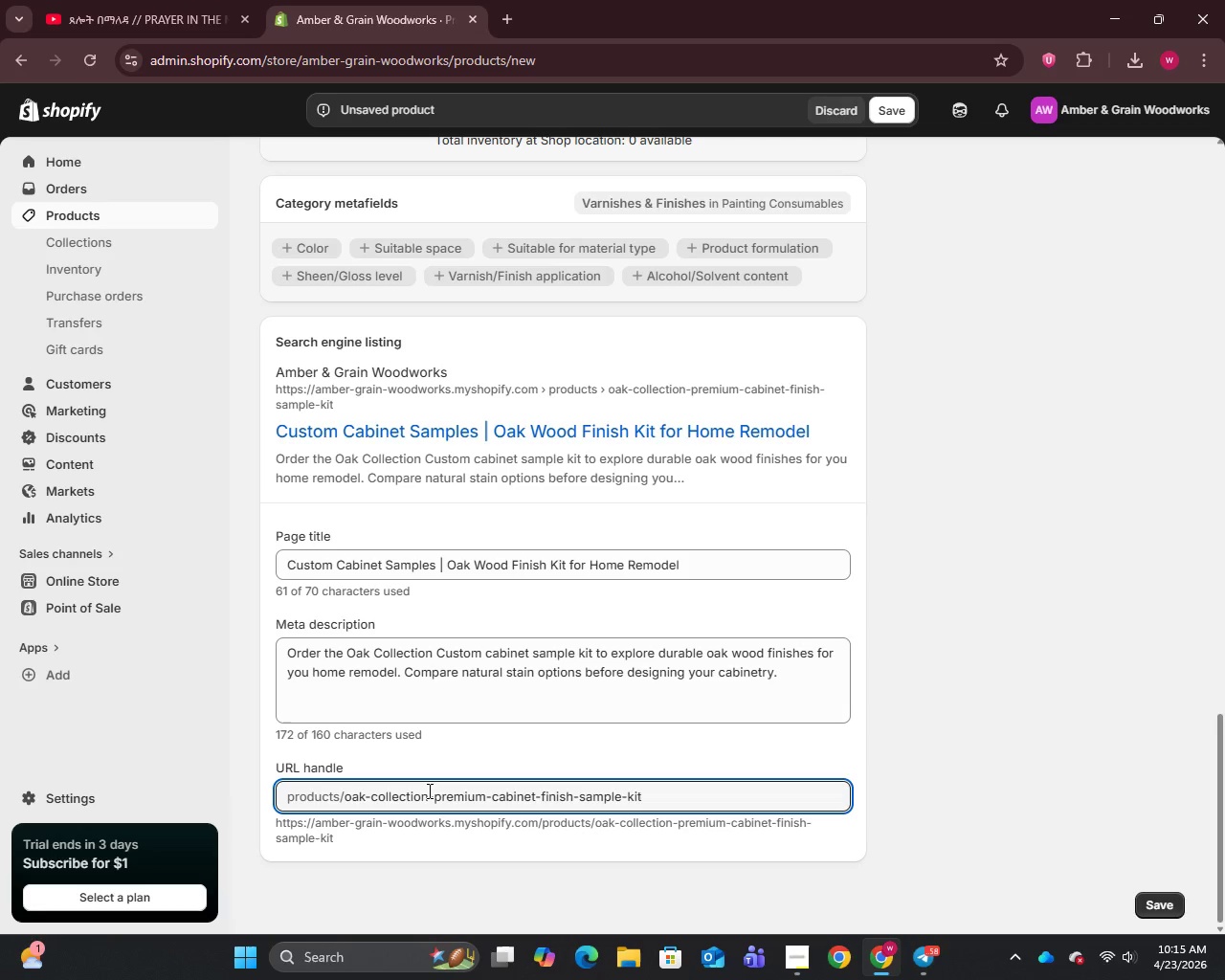 
left_click_drag(start_coordinate=[428, 791], to_coordinate=[486, 802])
 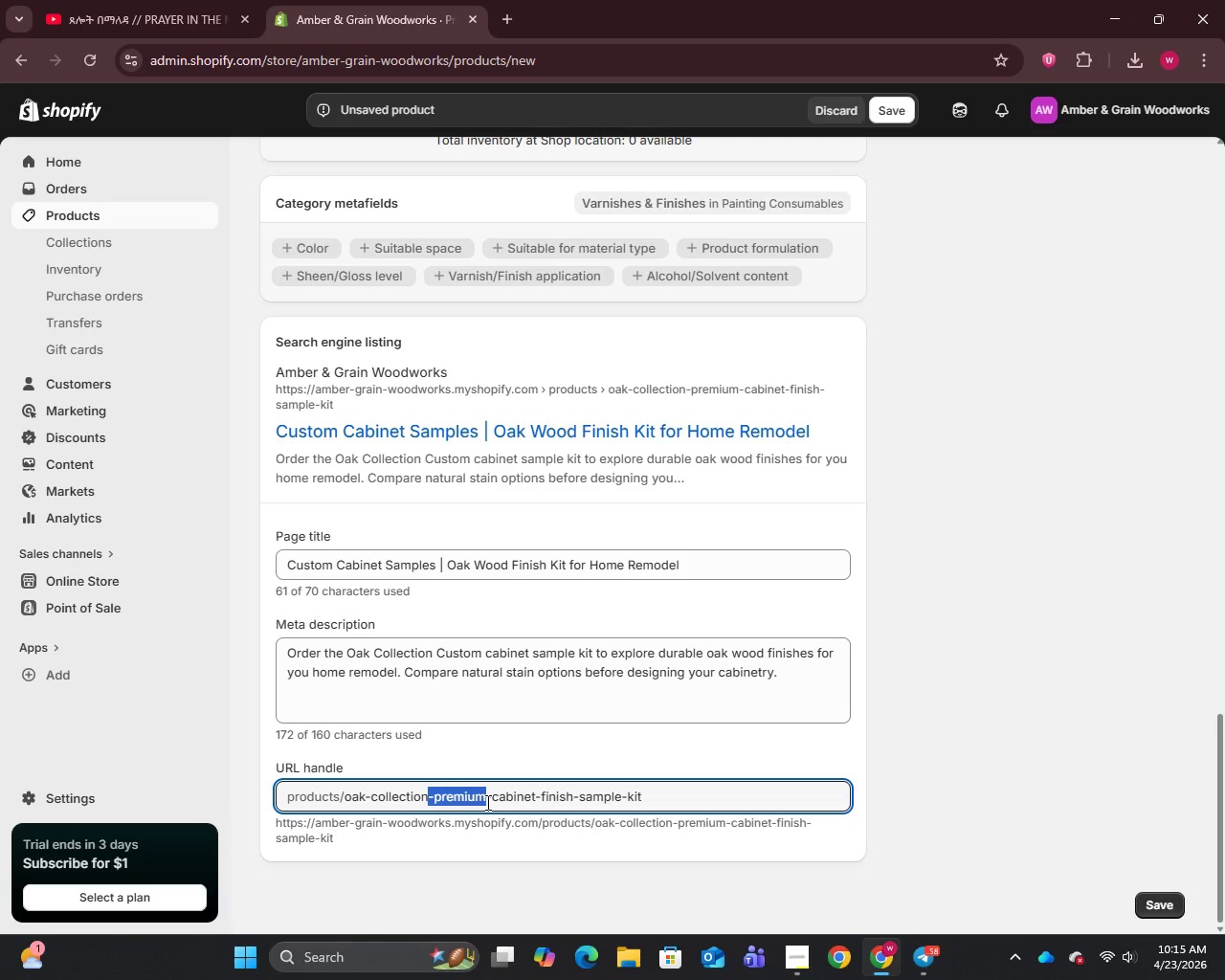 
key(Backspace)
 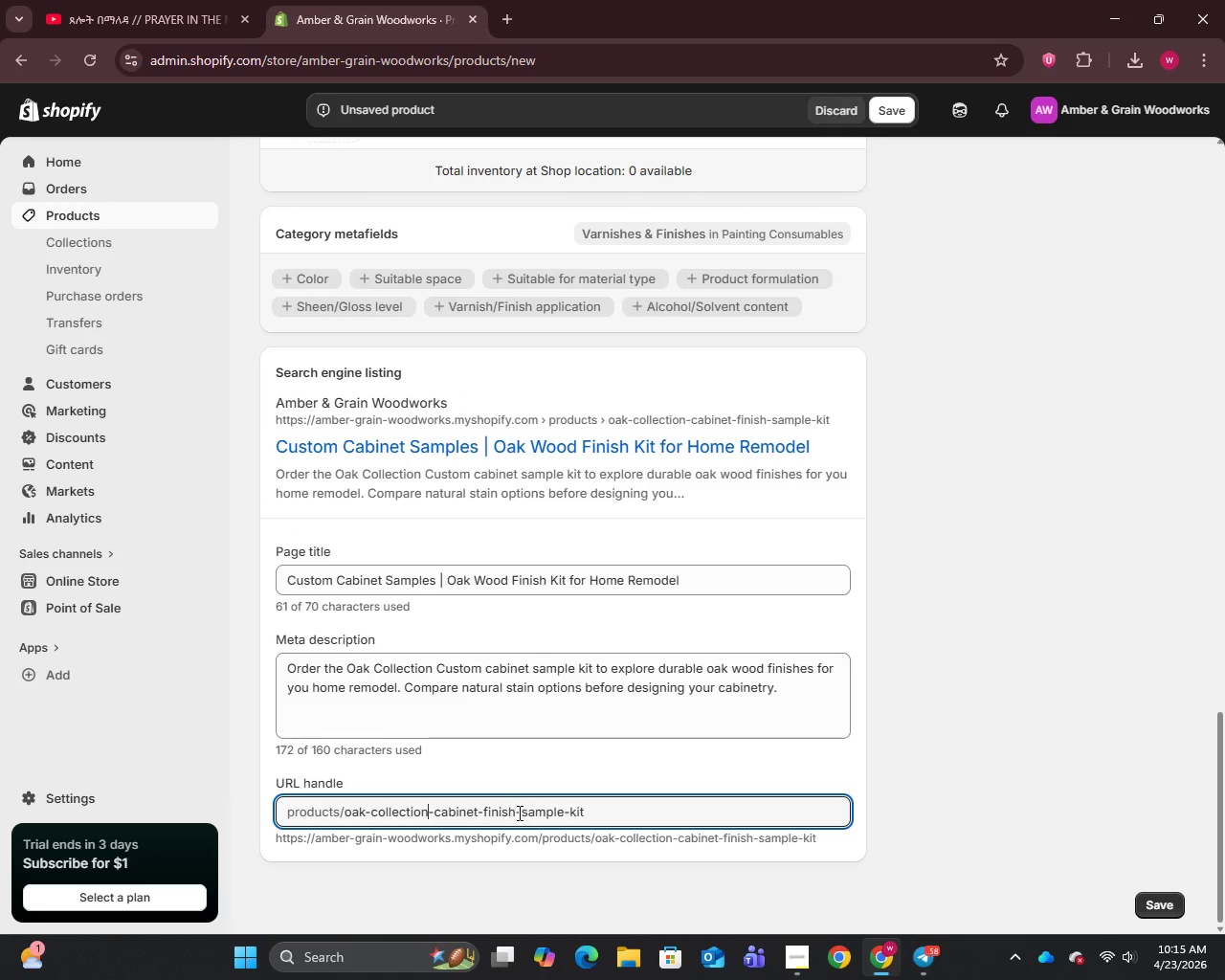 
wait(5.95)
 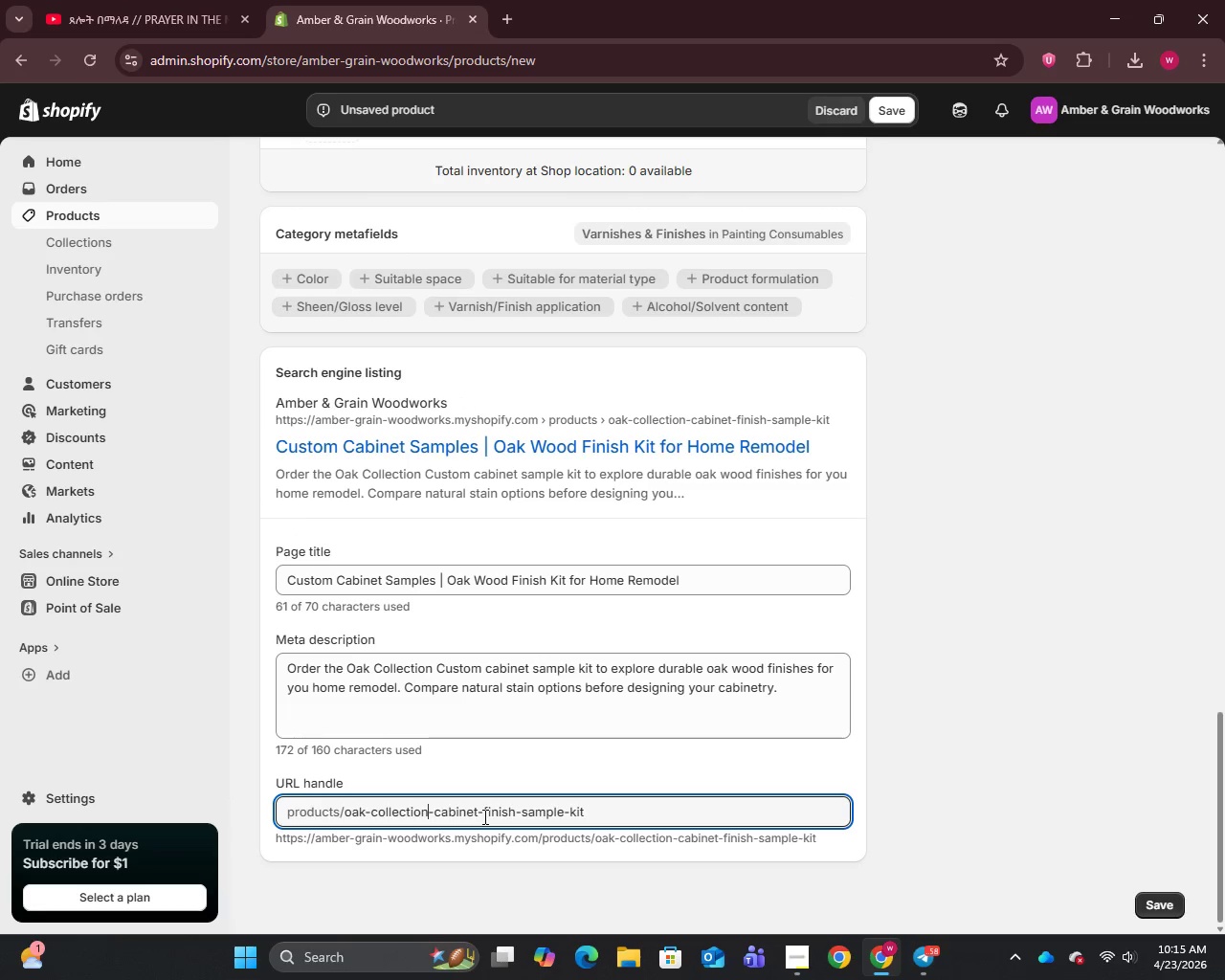 
left_click_drag(start_coordinate=[478, 813], to_coordinate=[516, 813])
 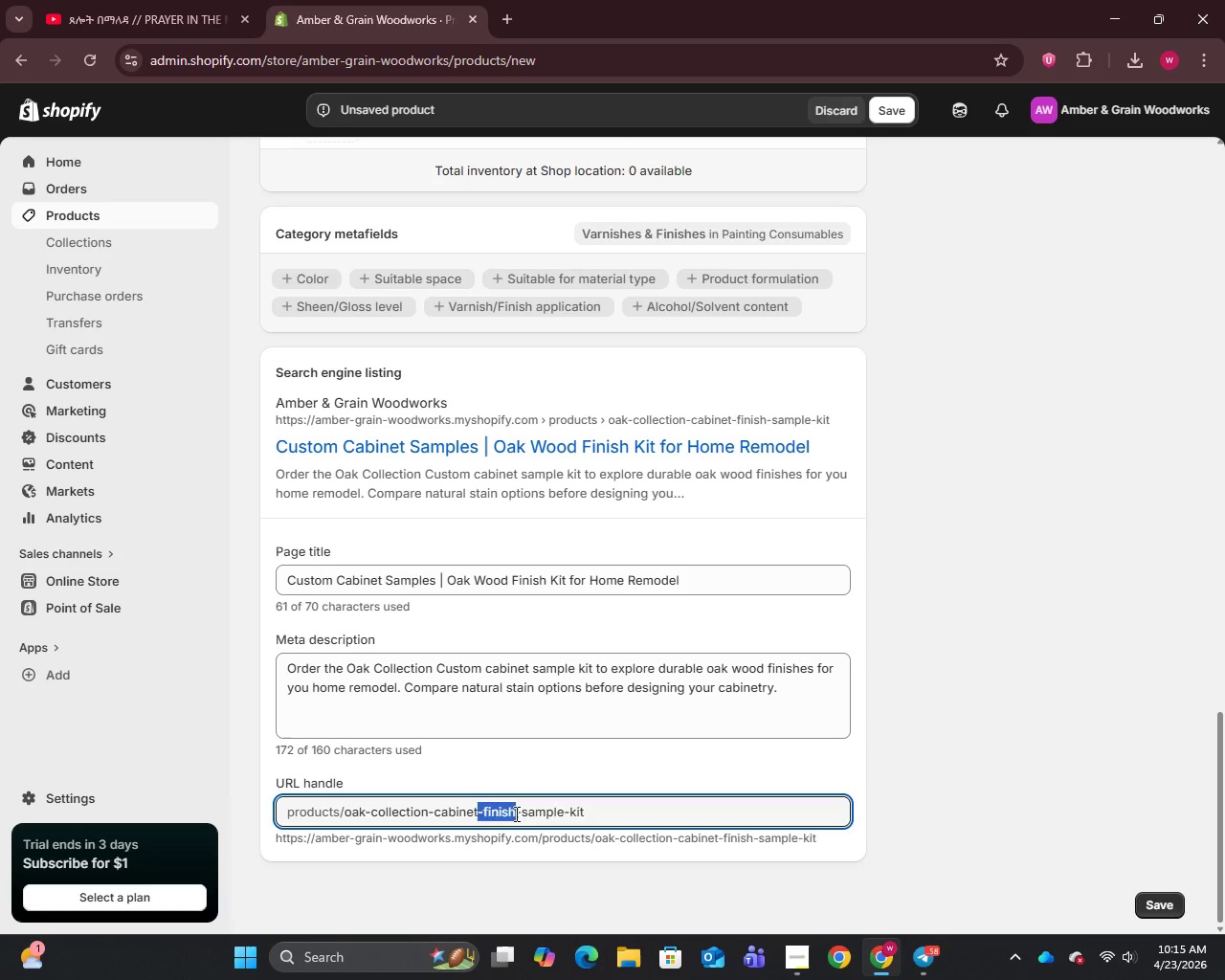 
key(Backspace)
 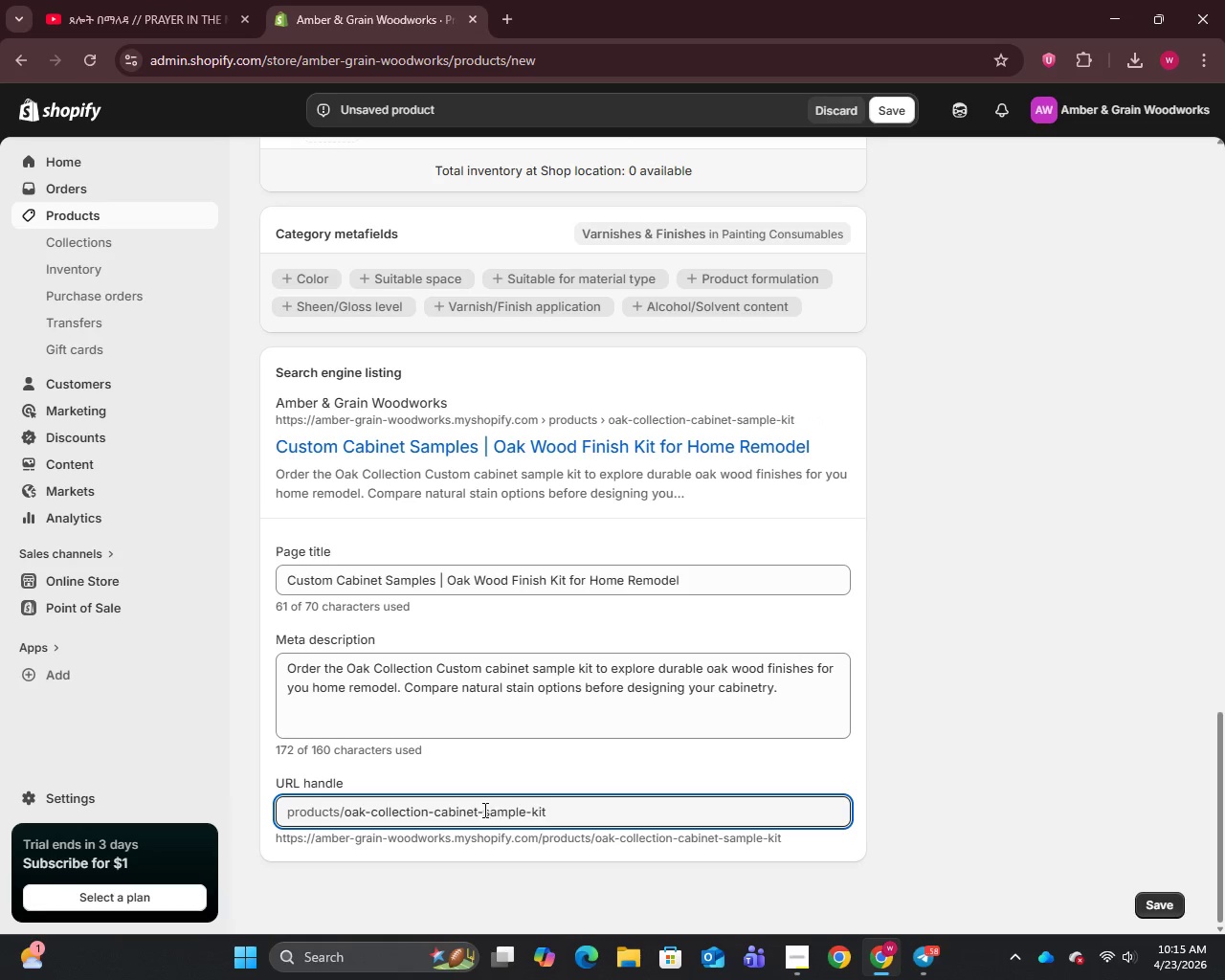 
left_click_drag(start_coordinate=[483, 810], to_coordinate=[530, 816])
 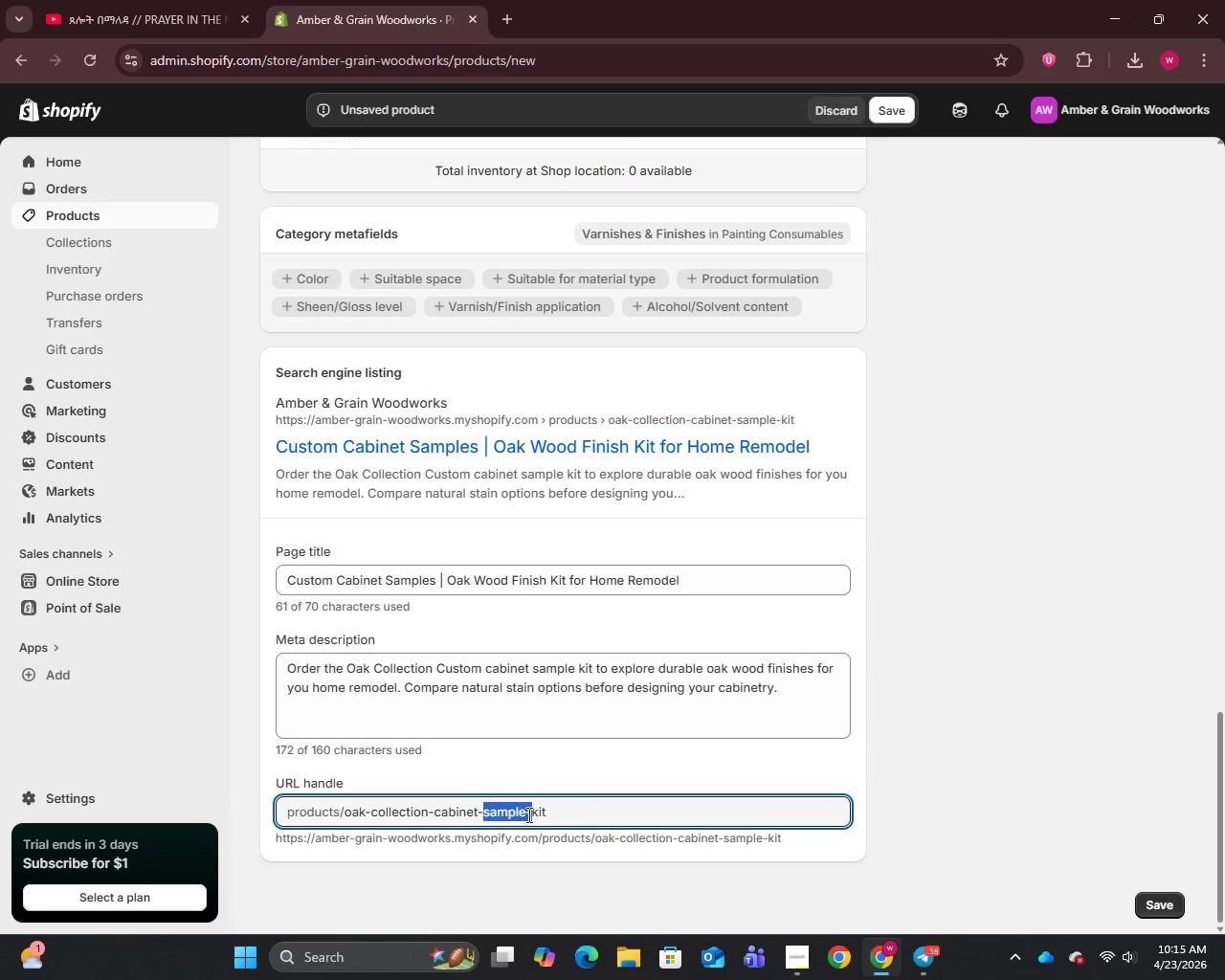 
key(Control+X)
 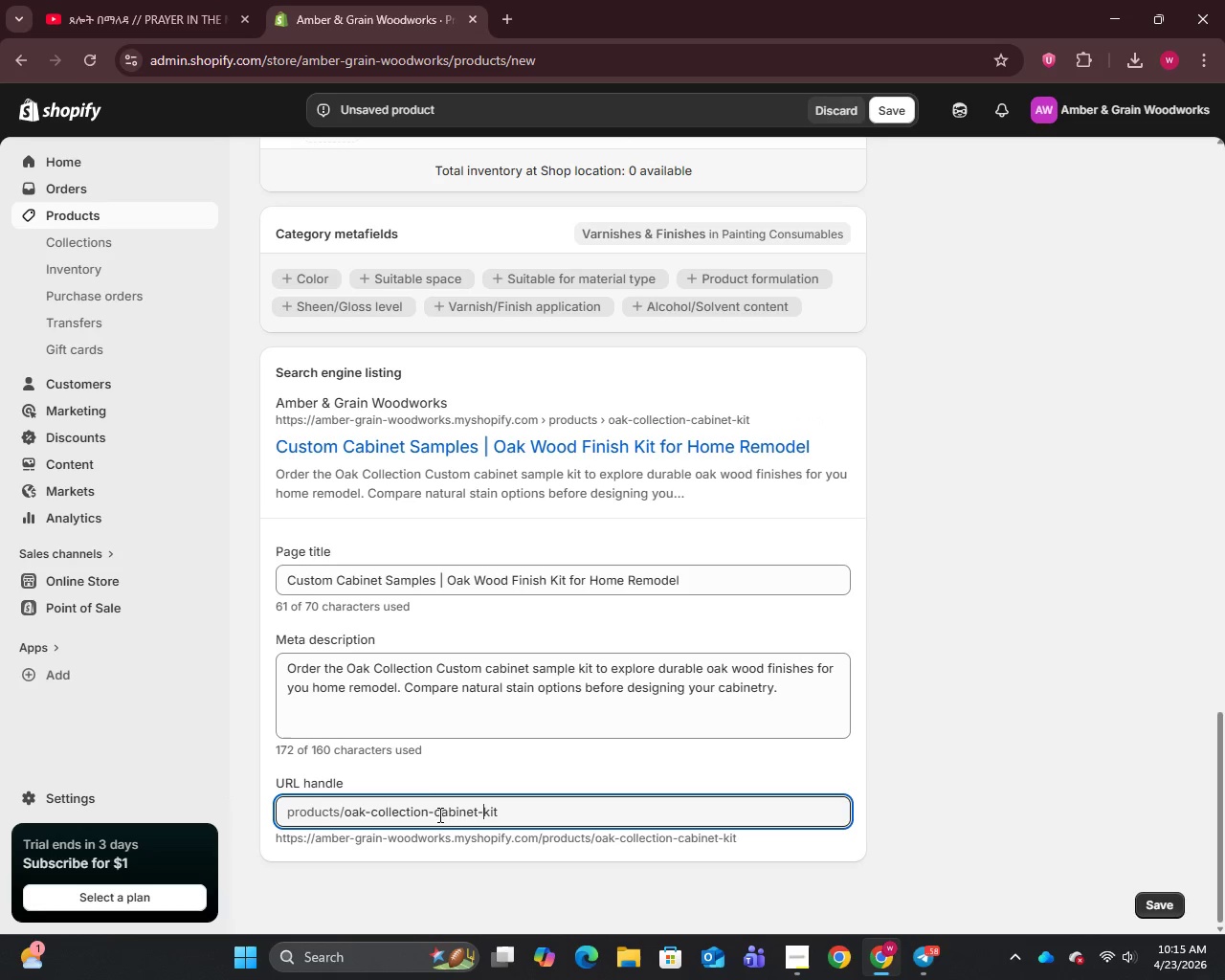 
left_click([433, 813])
 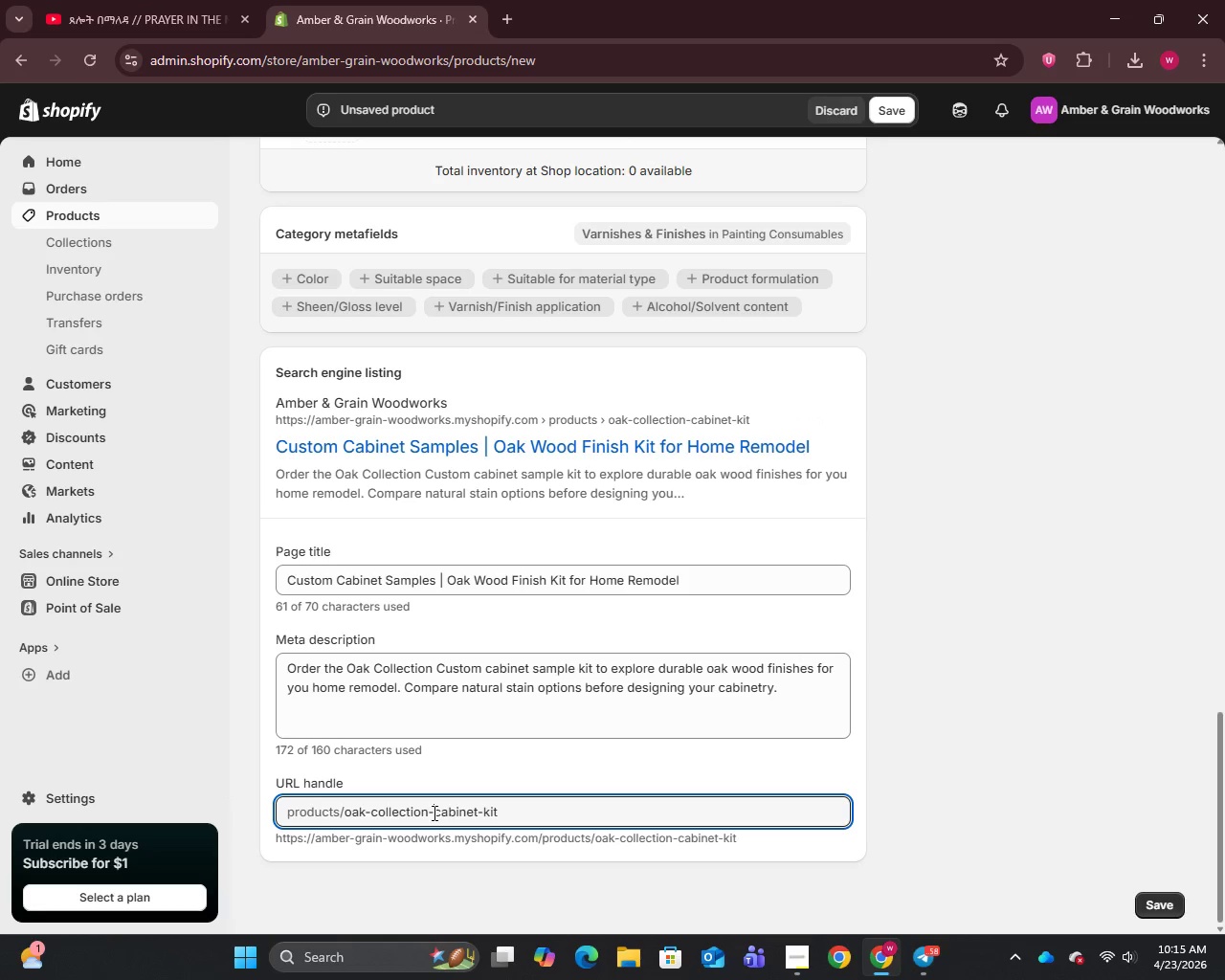 
key(Control+V)
 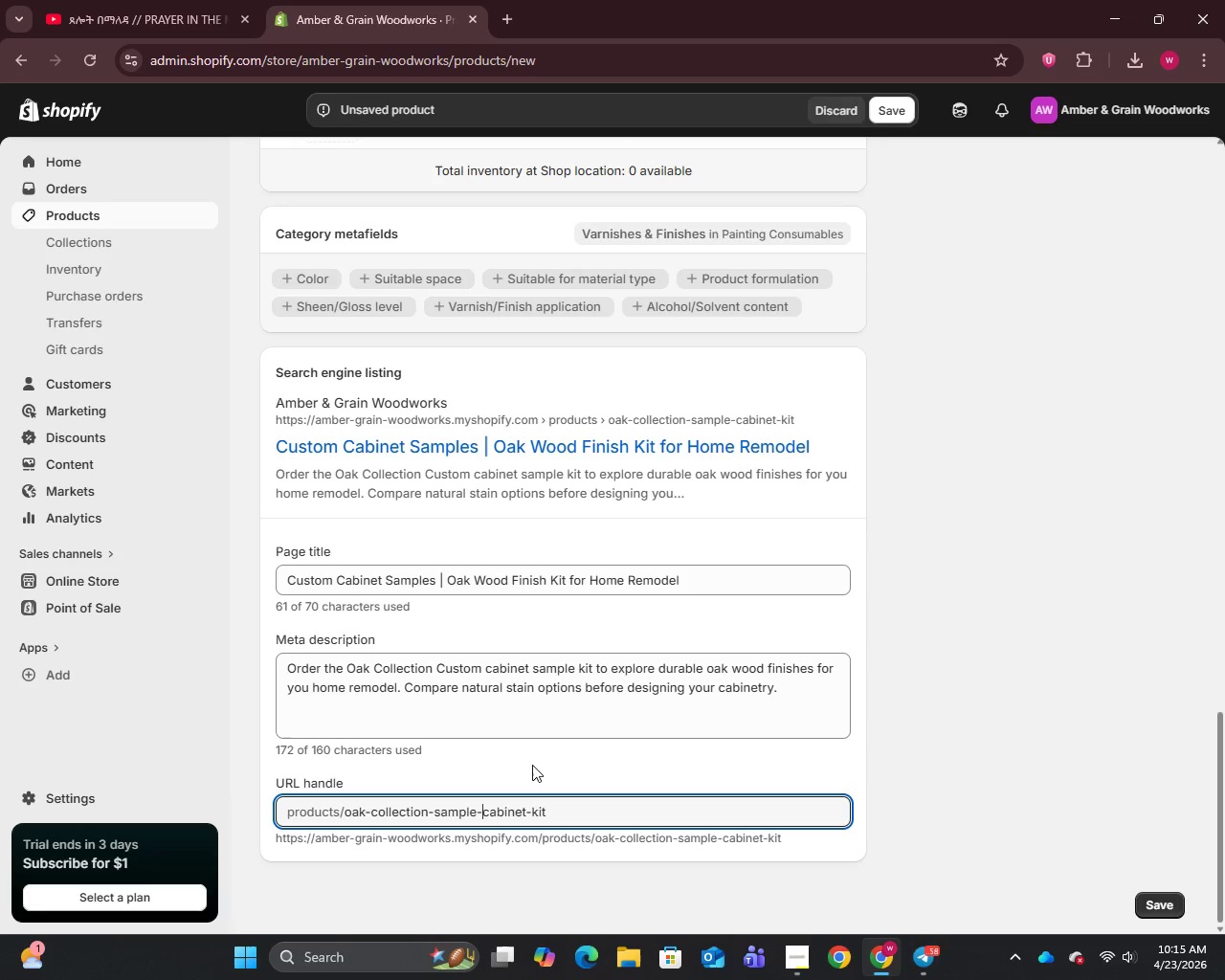 
wait(7.77)
 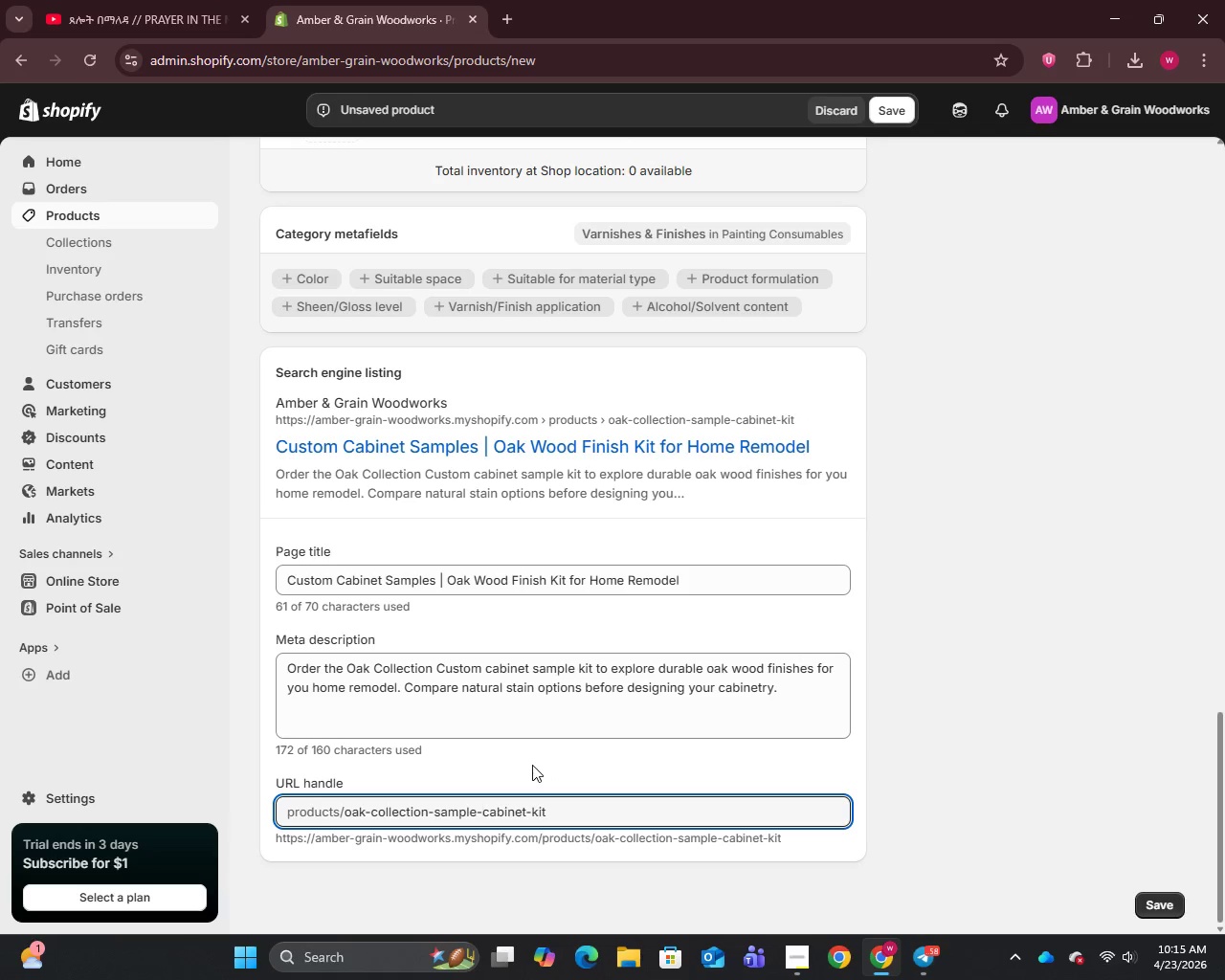 
scroll: coordinate [531, 763], scroll_direction: up, amount: 27.0
 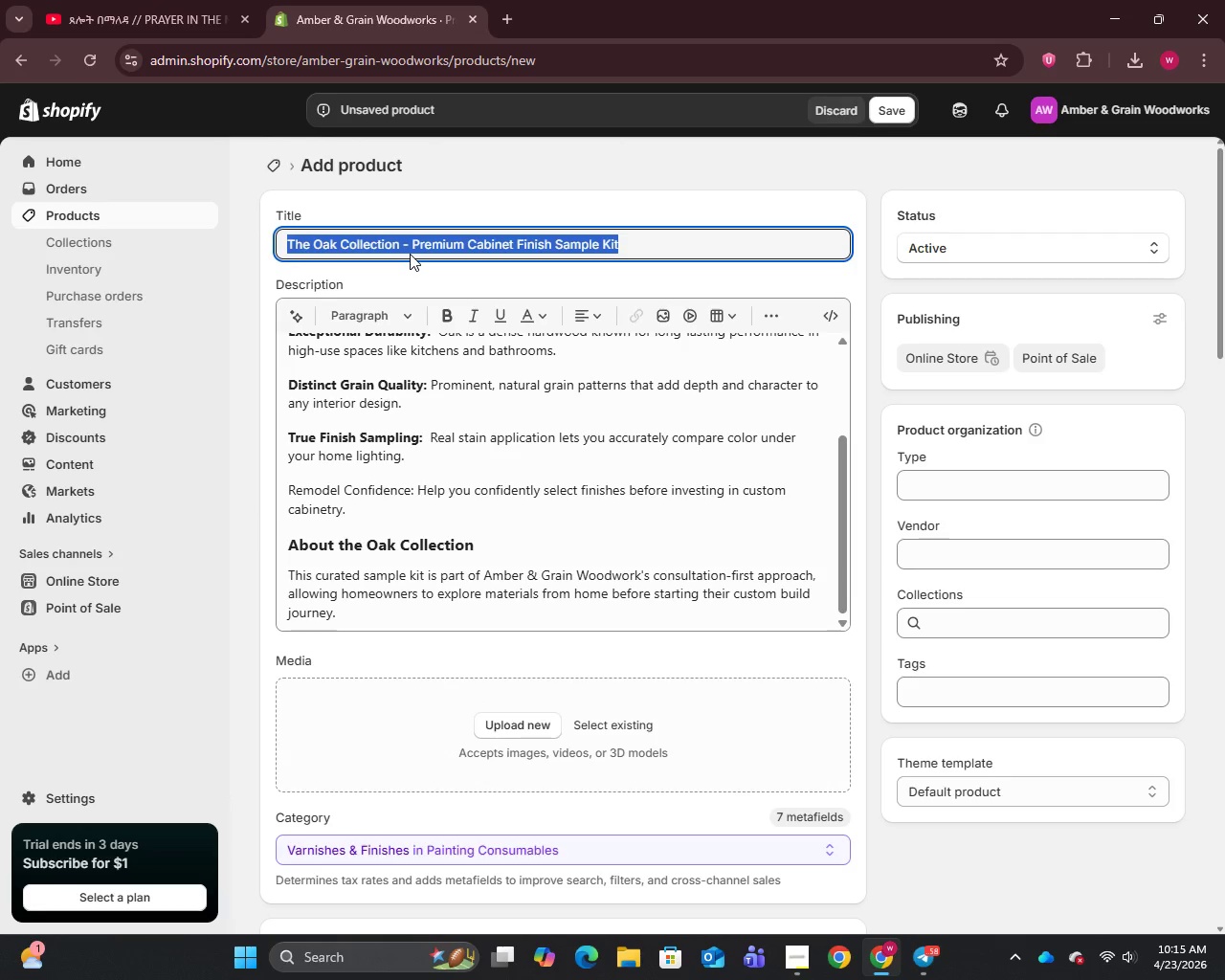 
key(Control+C)
 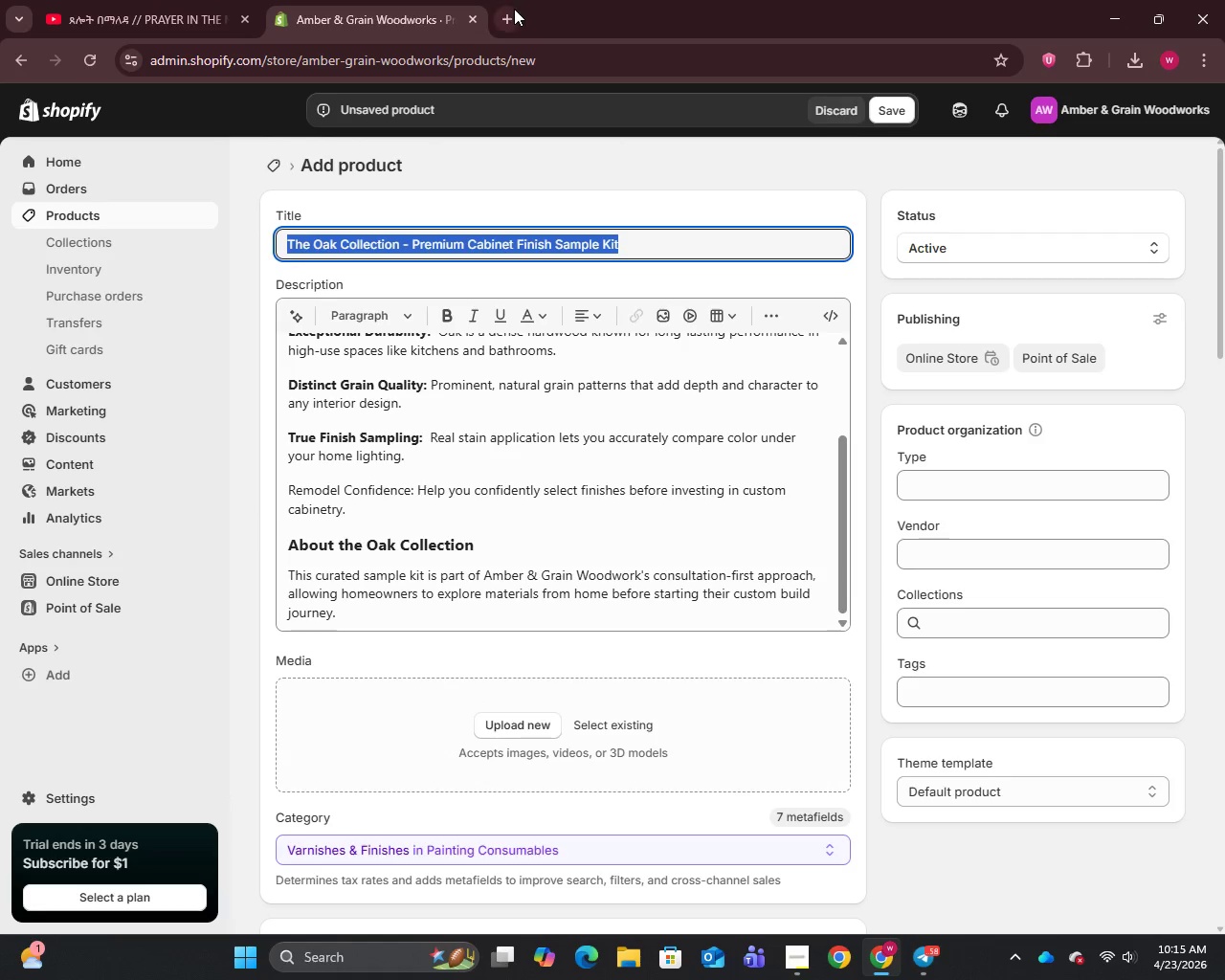 
left_click([511, 15])
 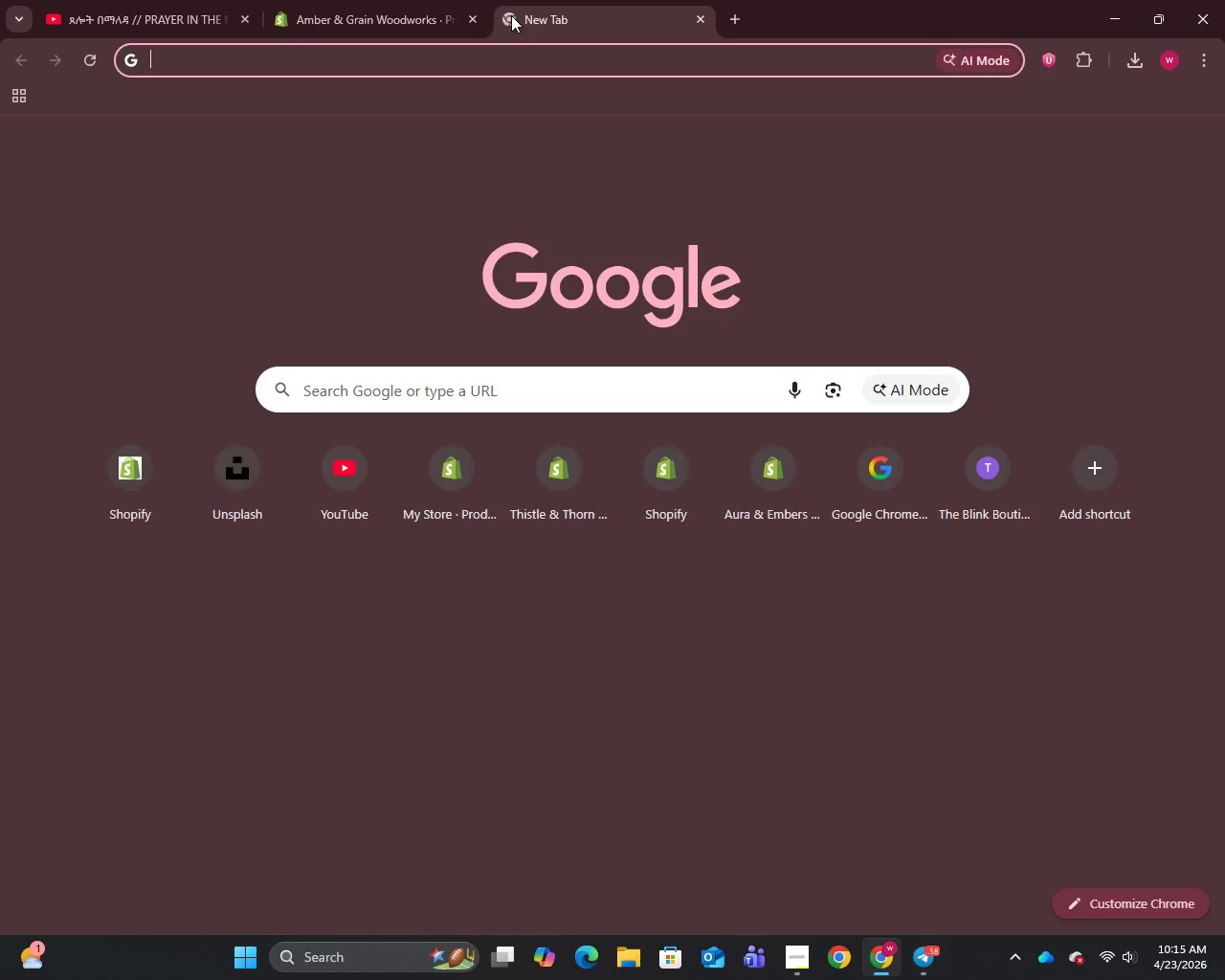 
key(U)
 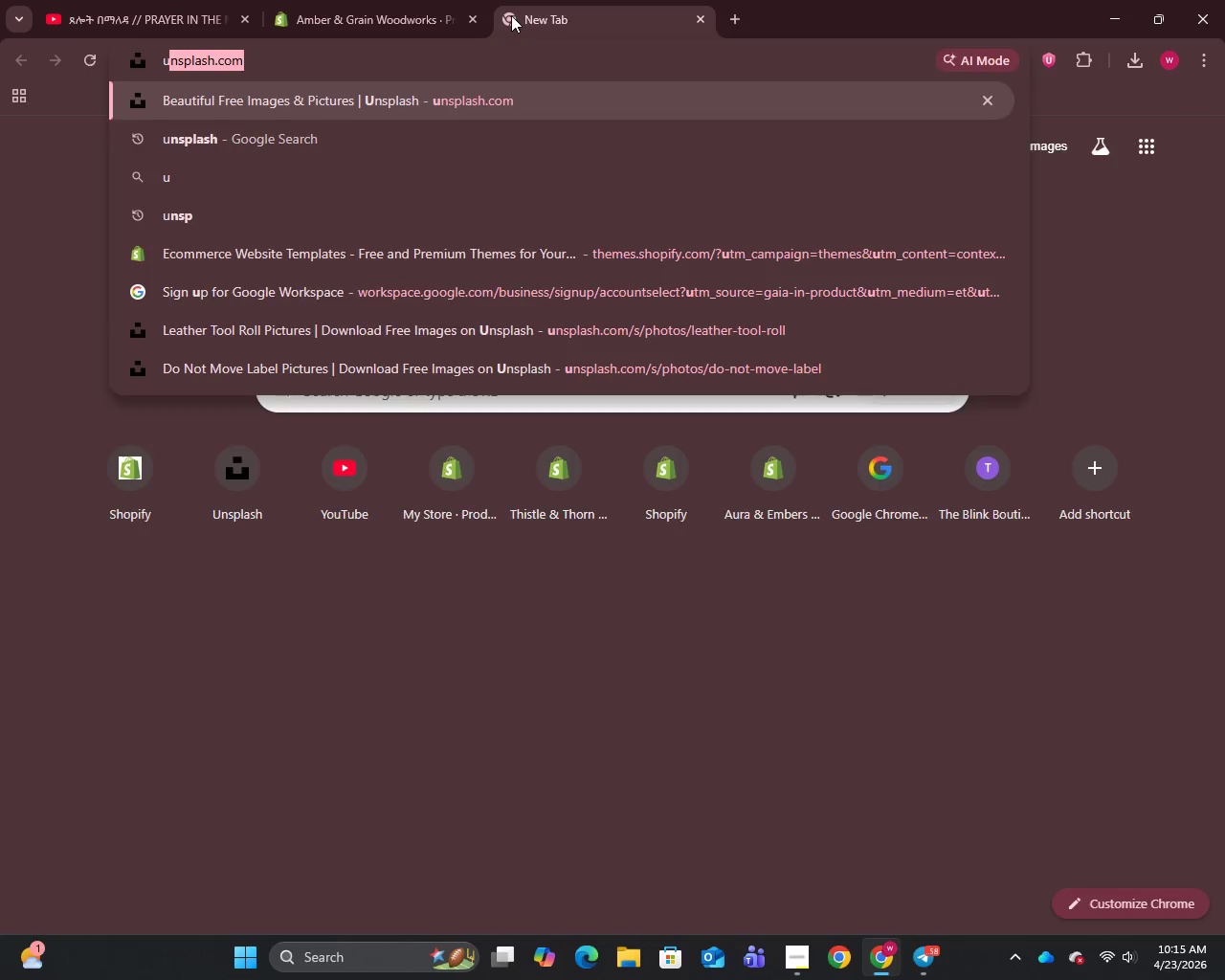 
key(Enter)
 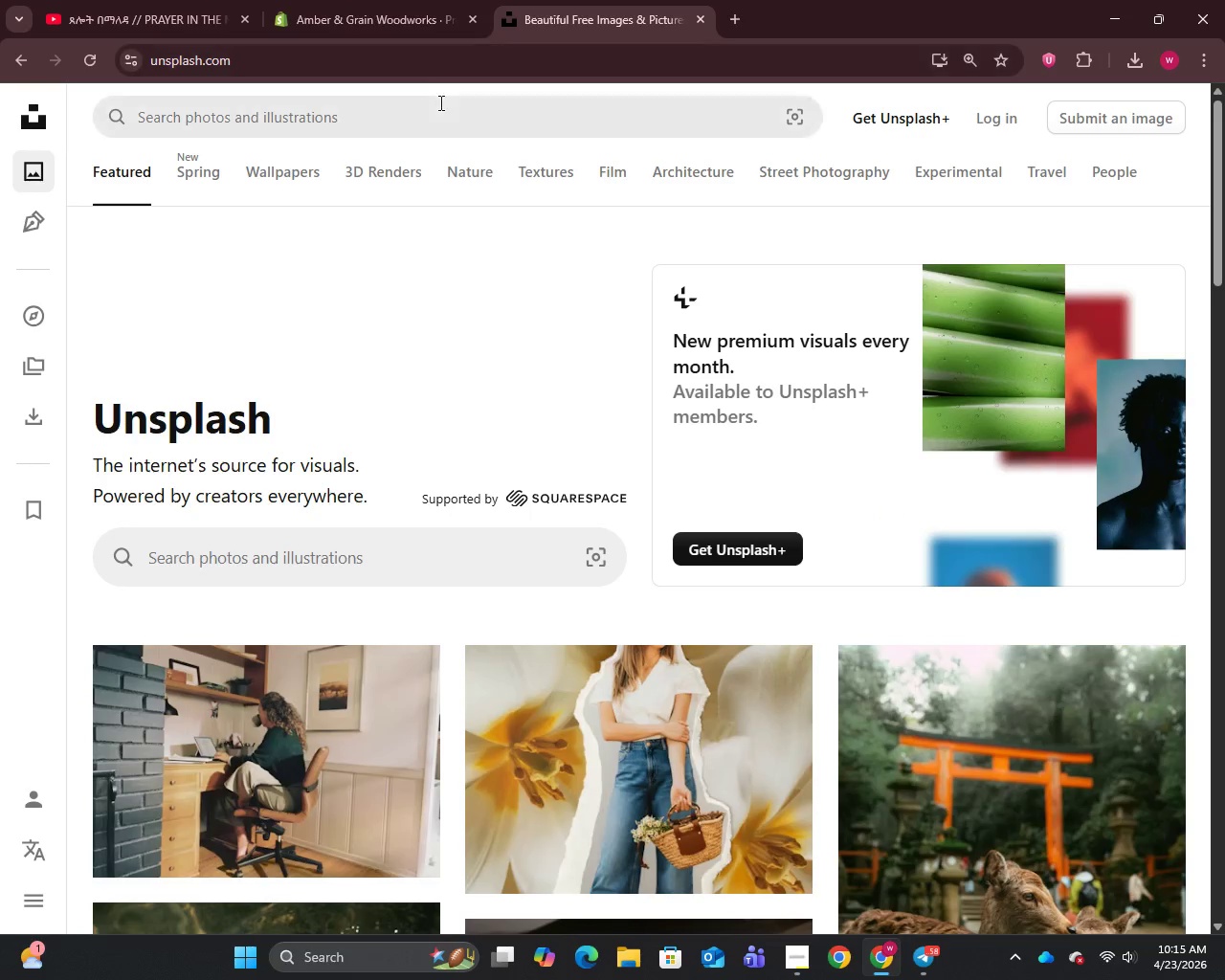 
key(Control+V)
 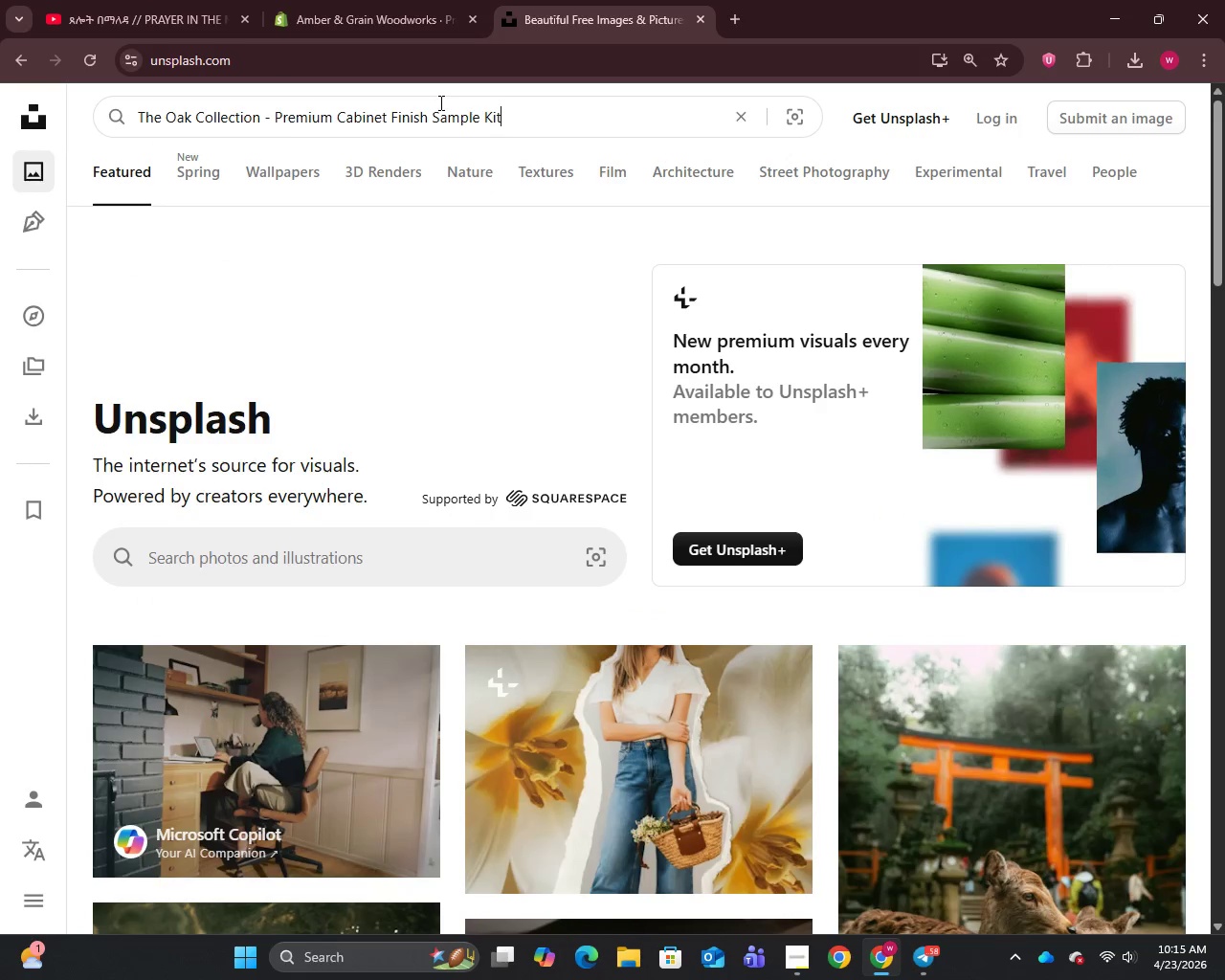 
key(Enter)
 